 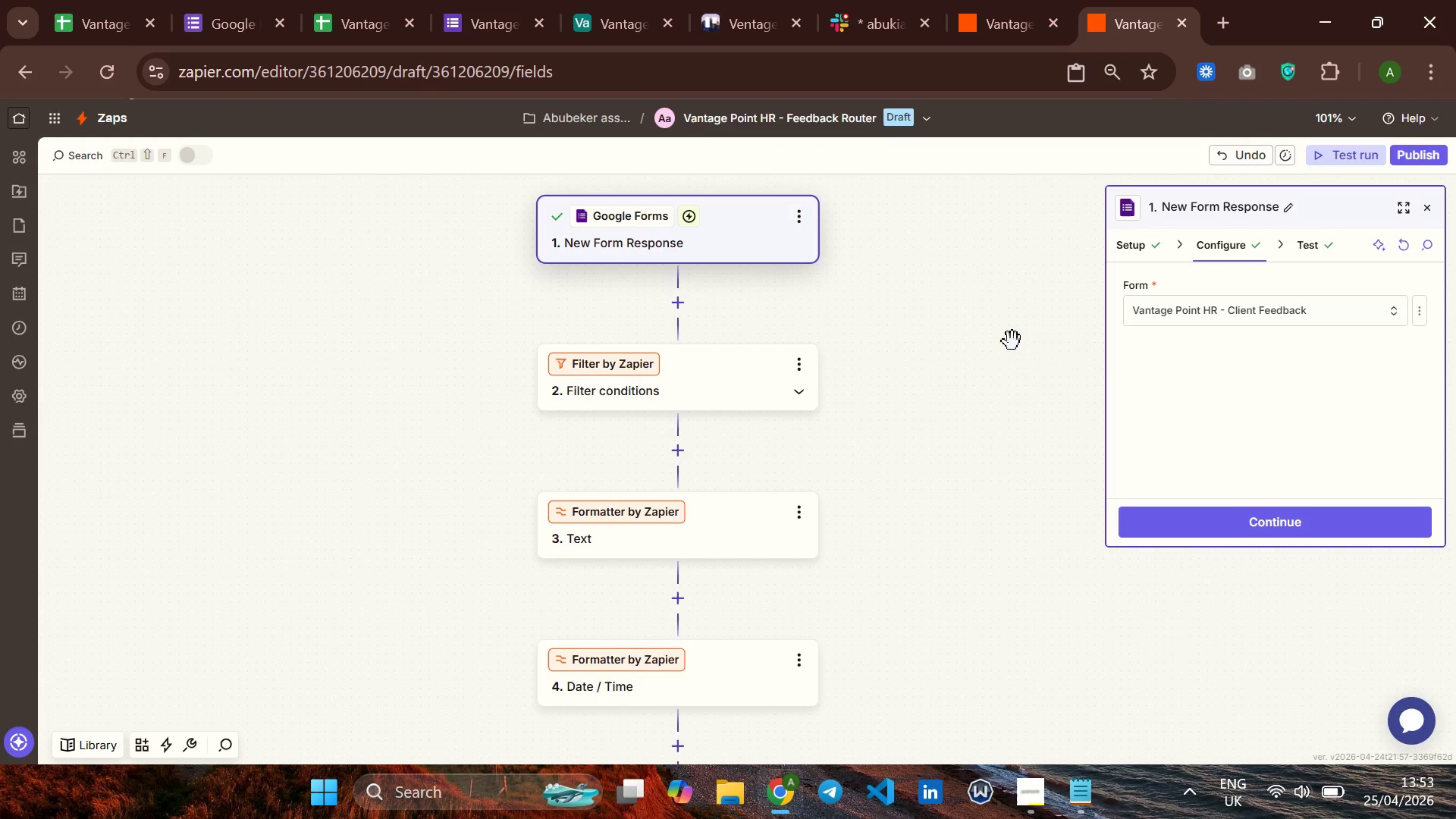 
left_click([1307, 243])
 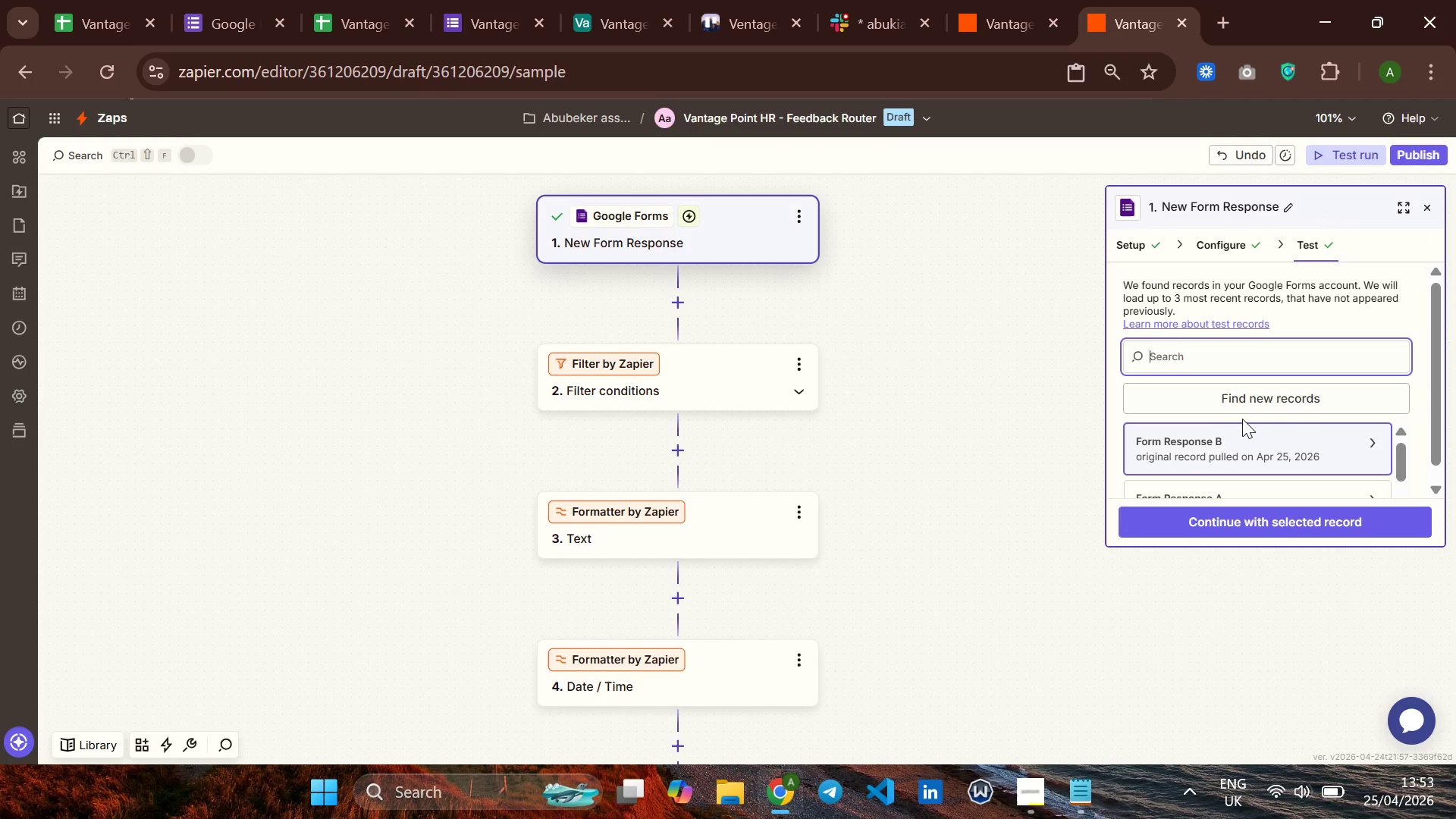 
scroll: coordinate [1237, 425], scroll_direction: down, amount: 8.0
 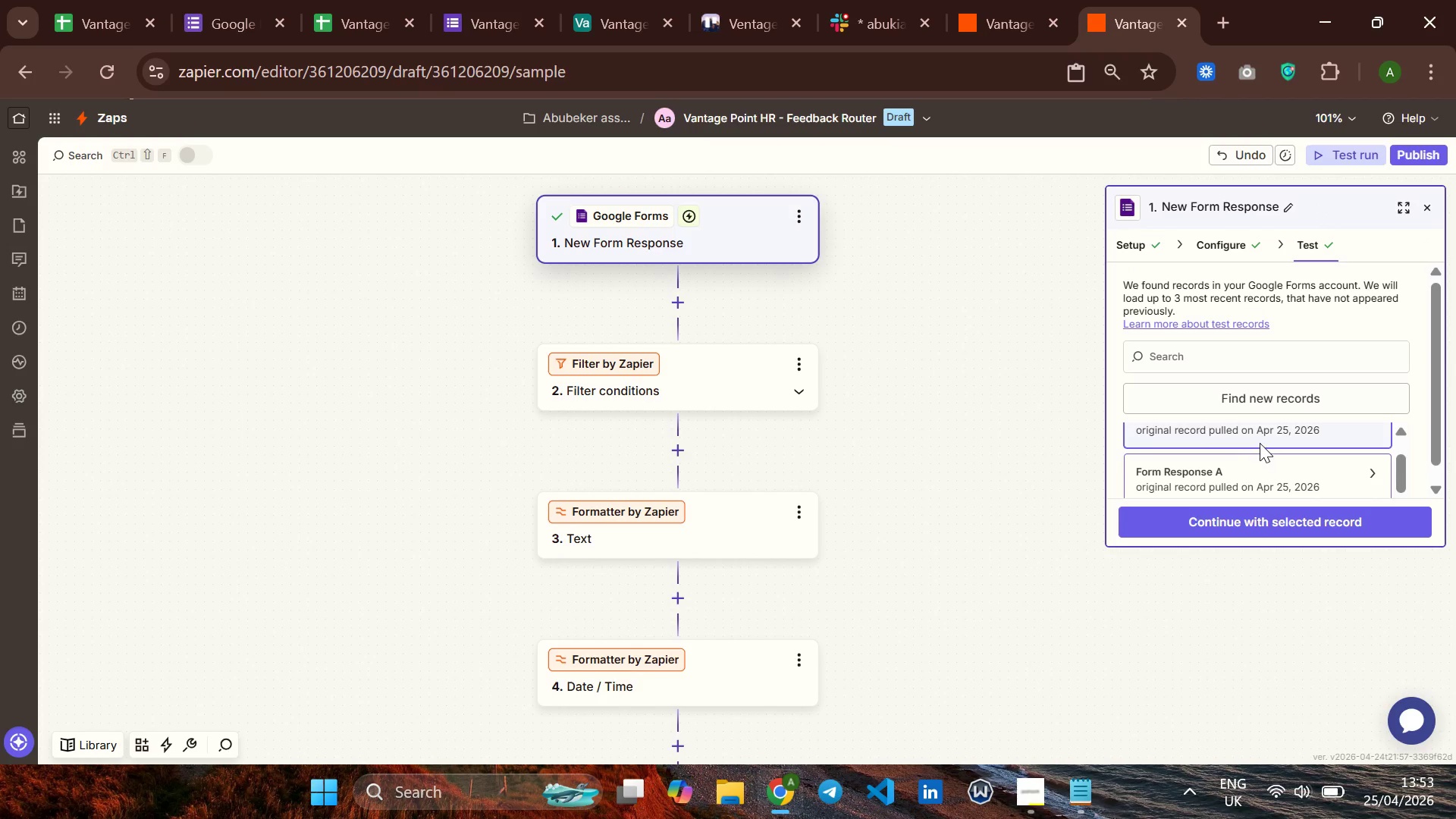 
left_click([1256, 471])
 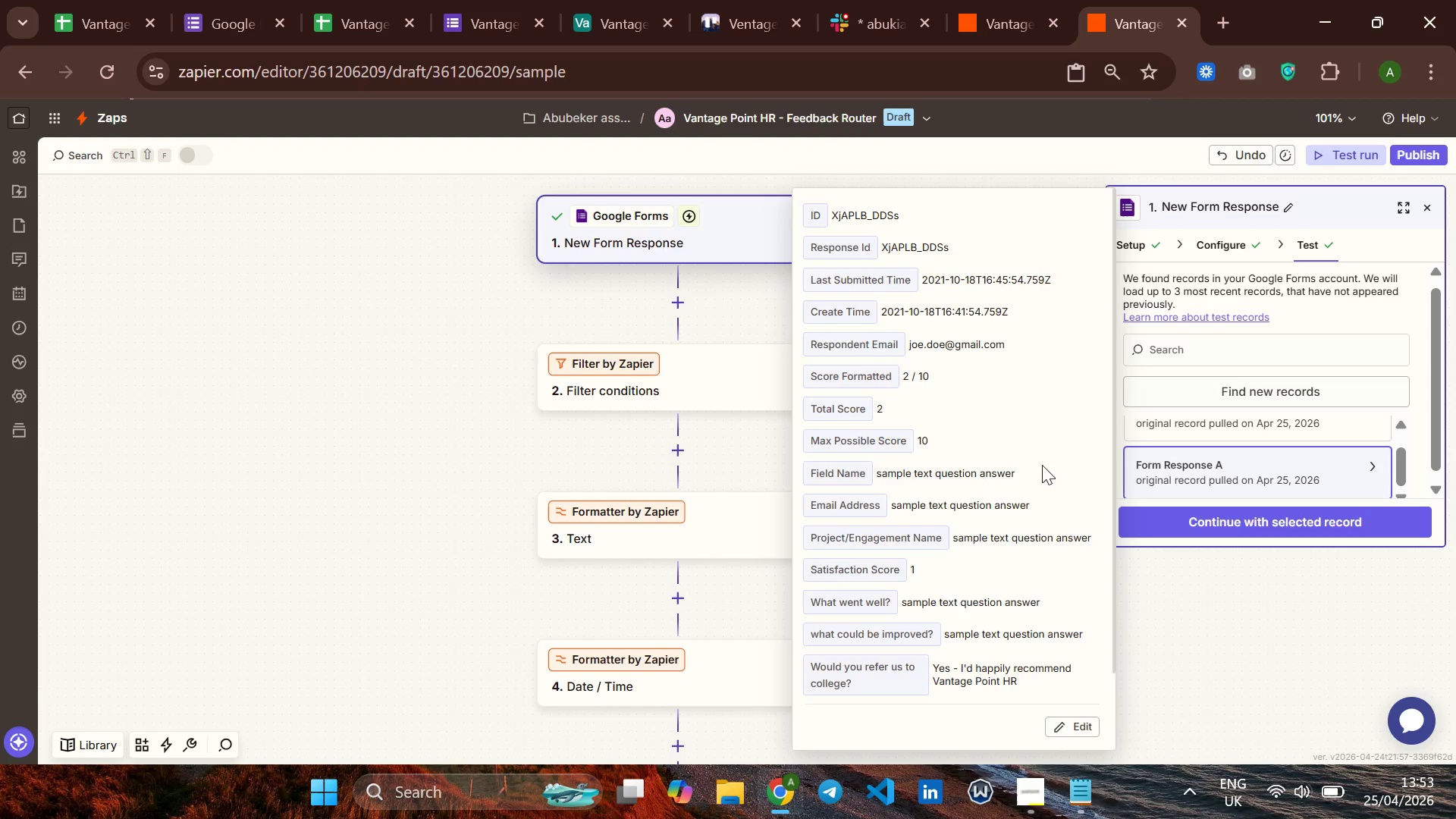 
scroll: coordinate [1020, 465], scroll_direction: down, amount: 5.0
 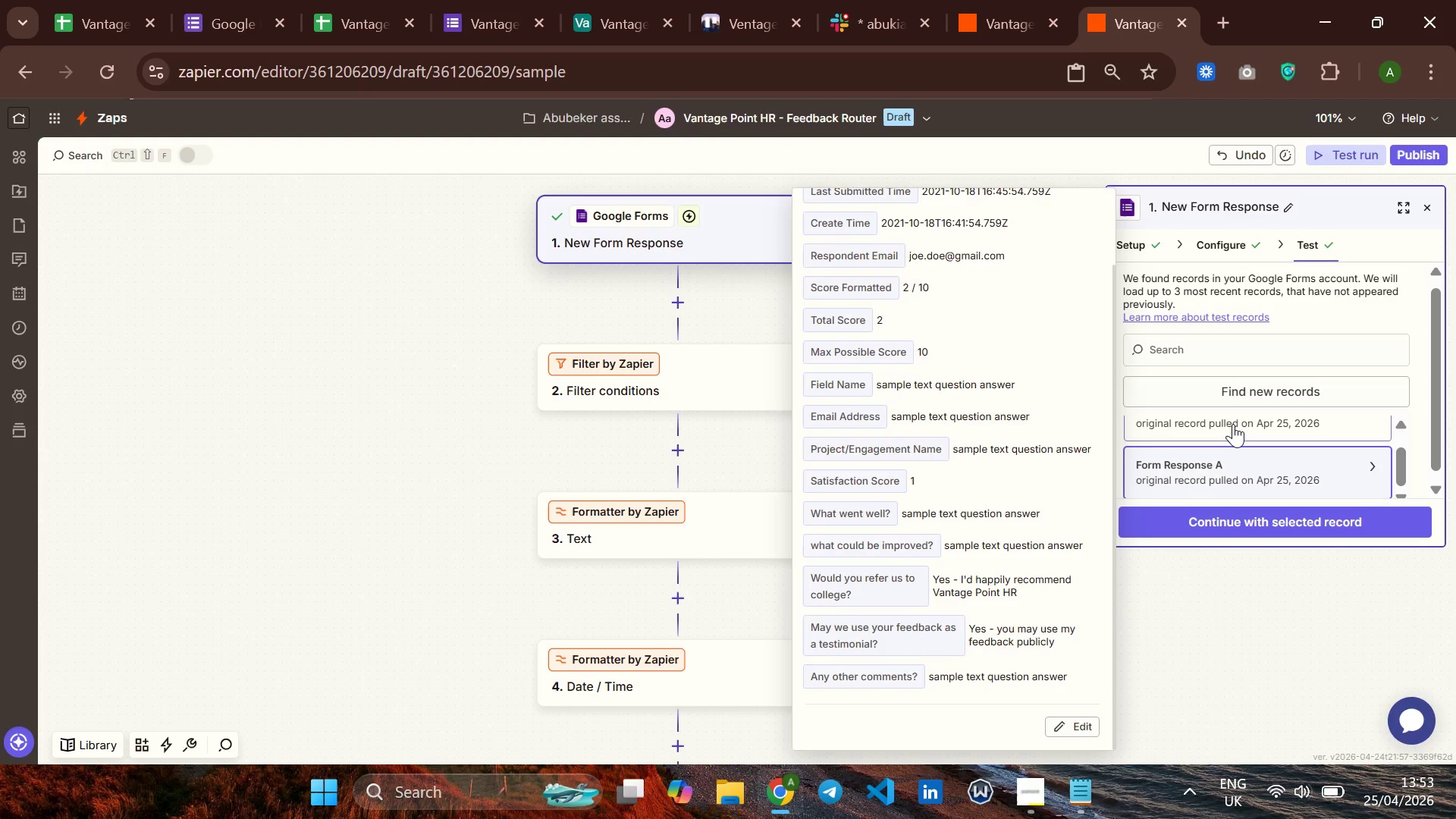 
left_click([1233, 424])
 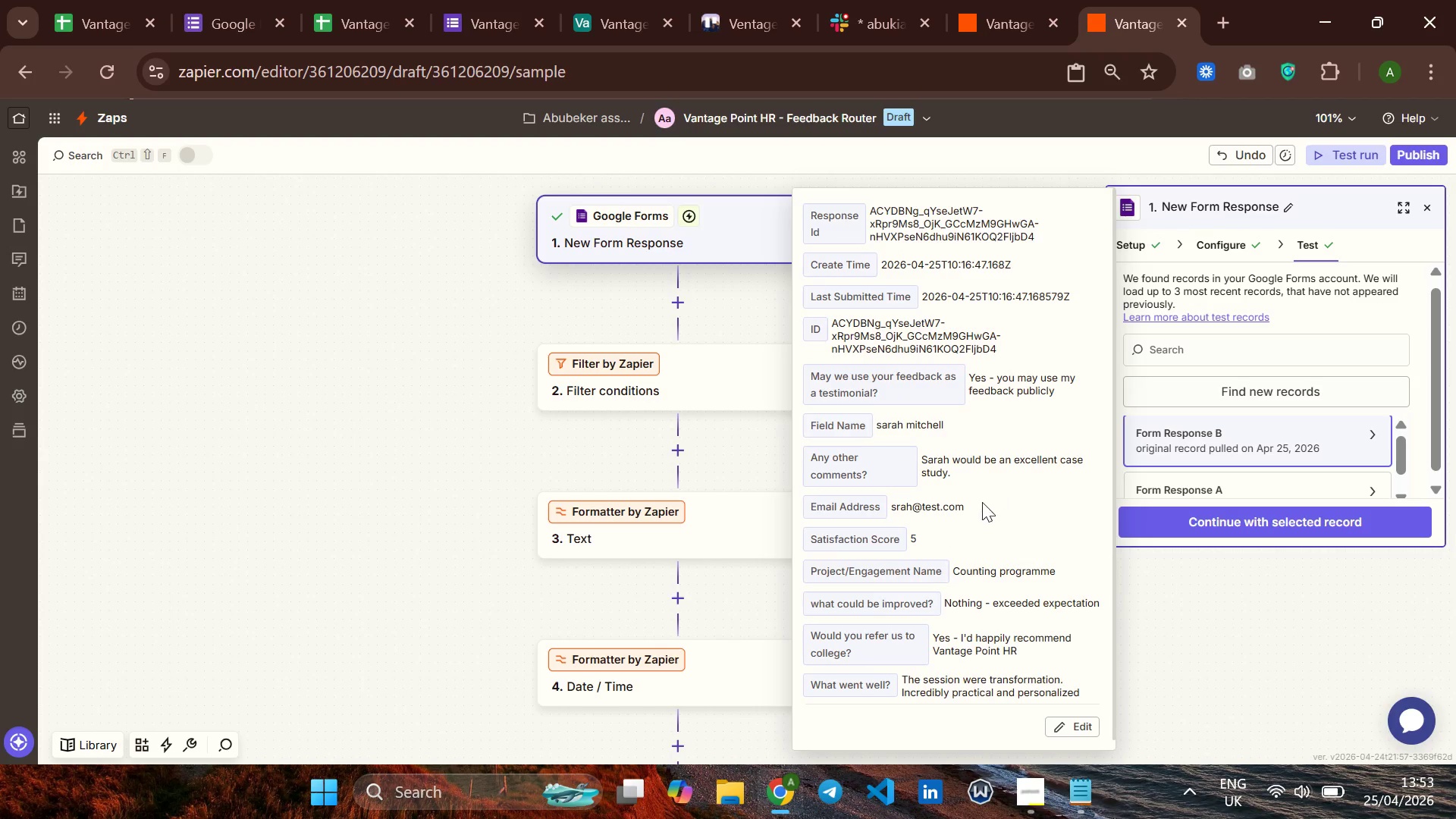 
left_click([927, 536])
 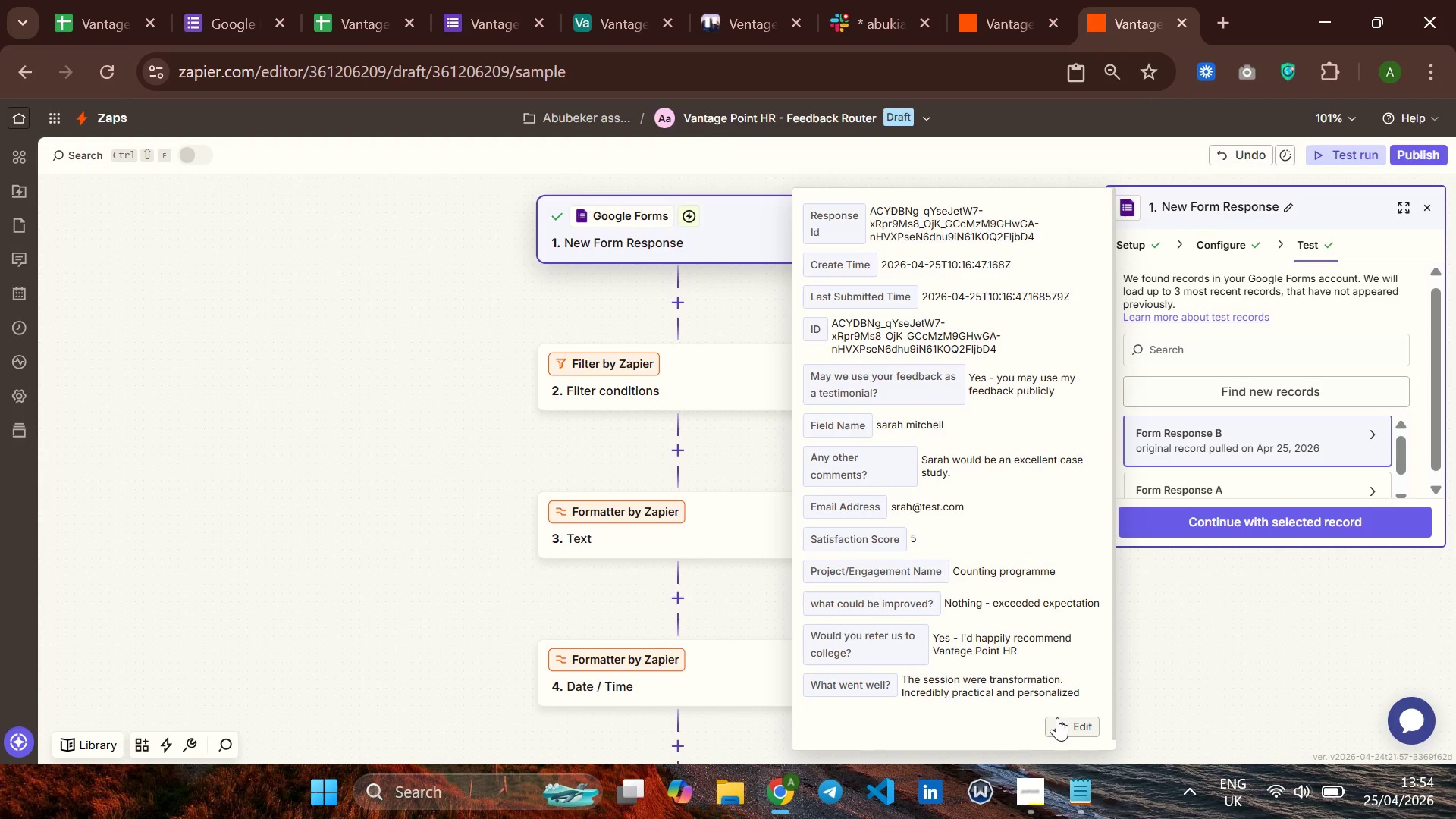 
left_click([1057, 720])
 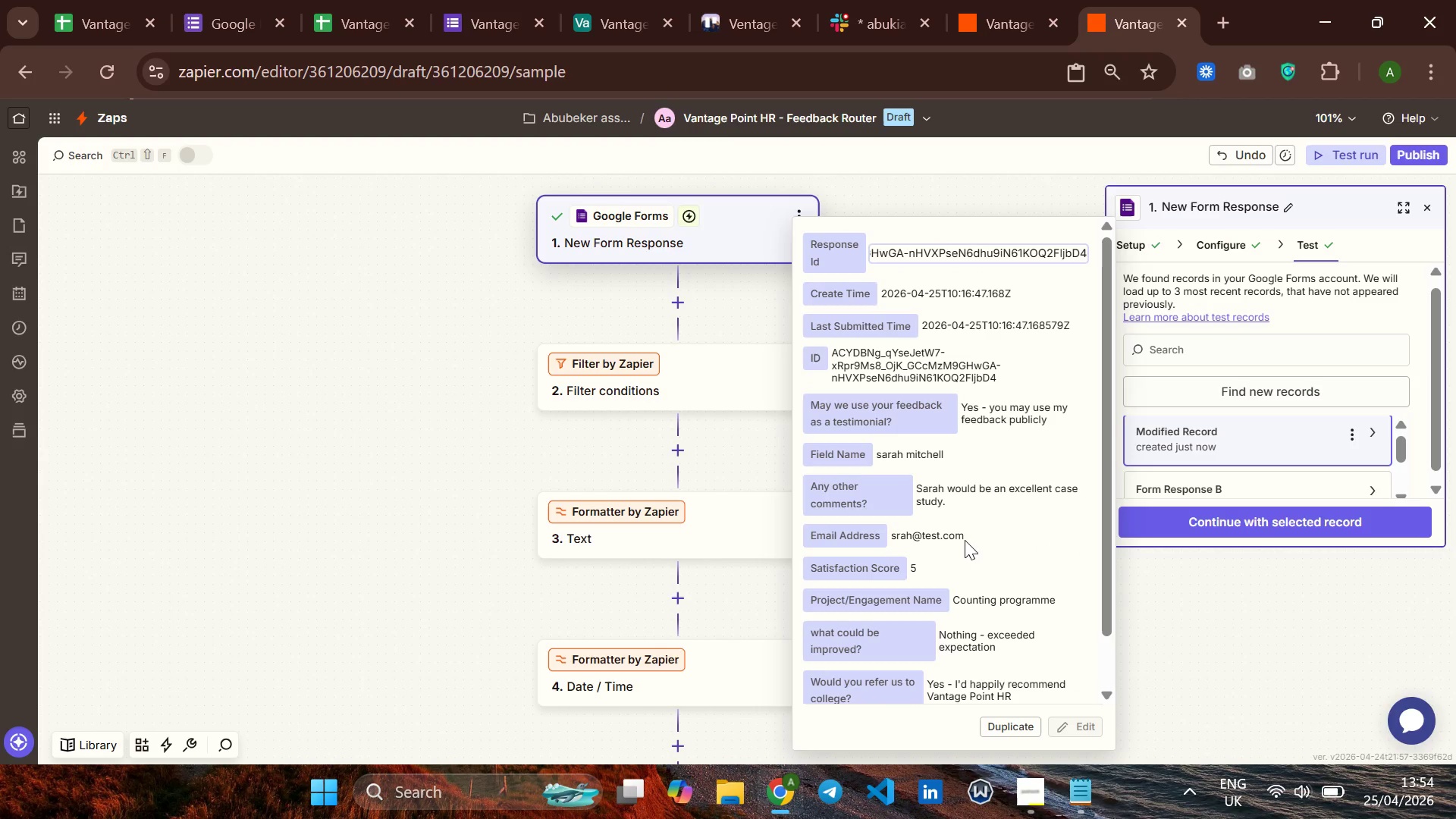 
left_click([945, 563])
 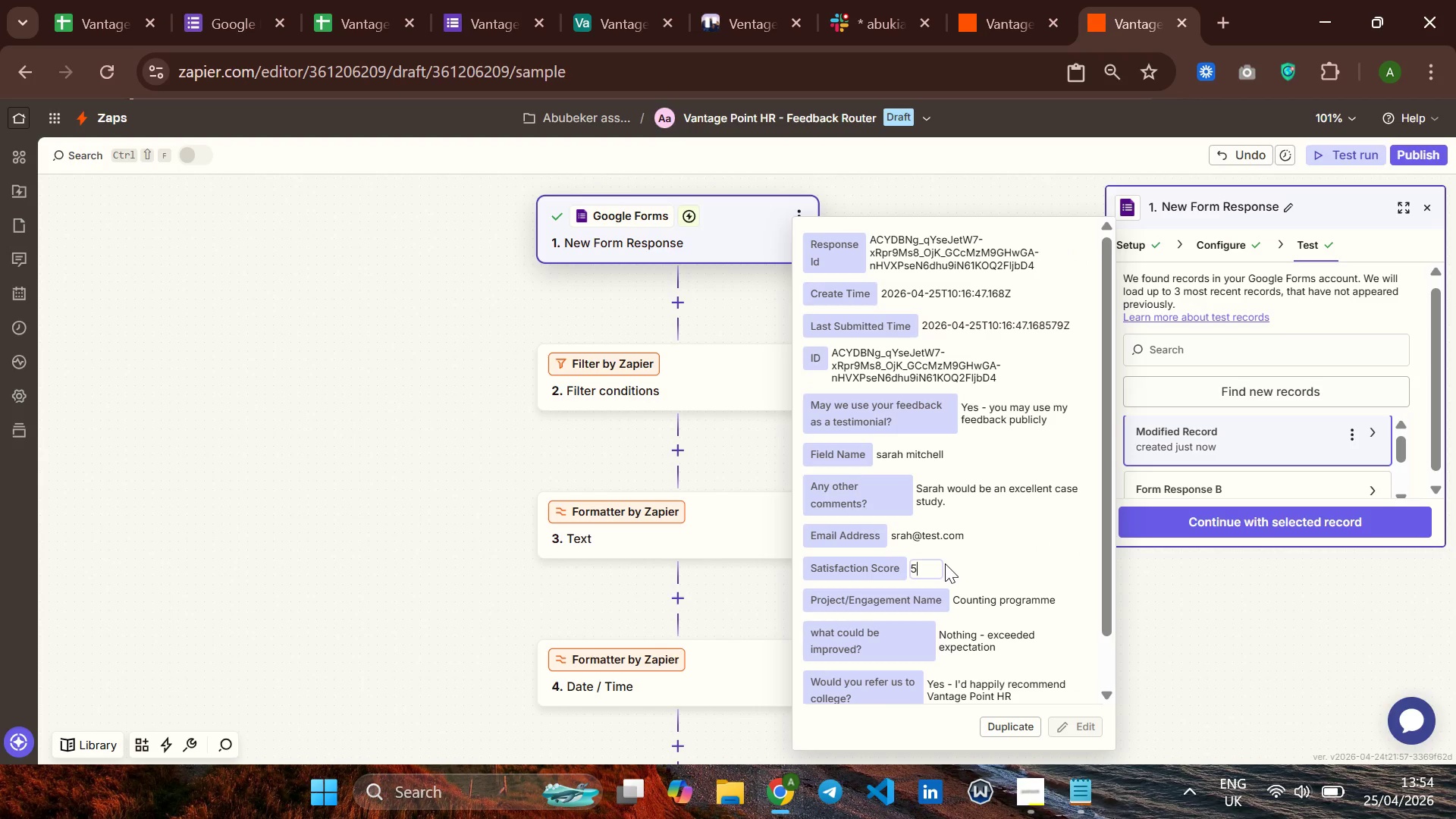 
key(Backspace)
 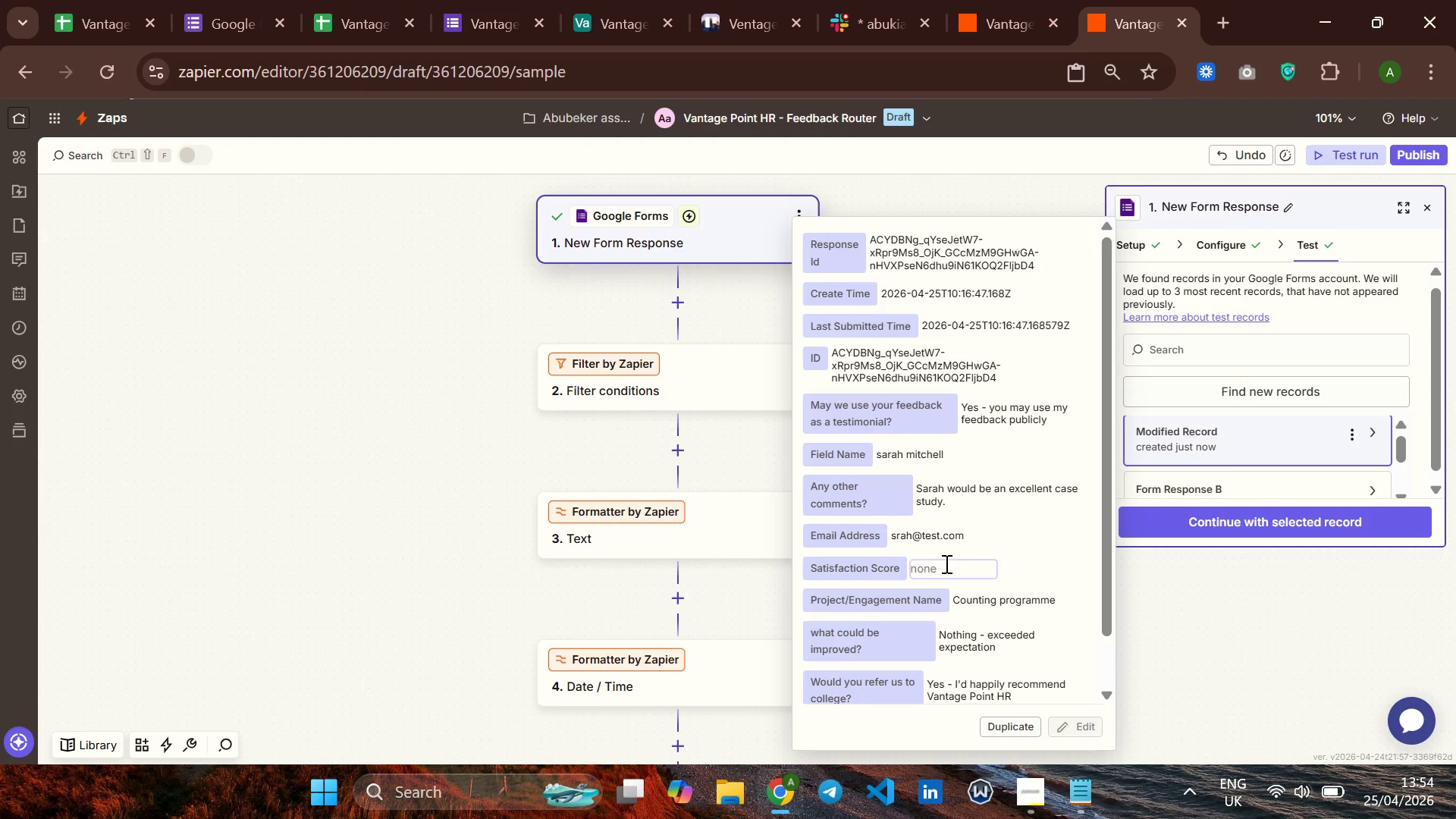 
key(2)
 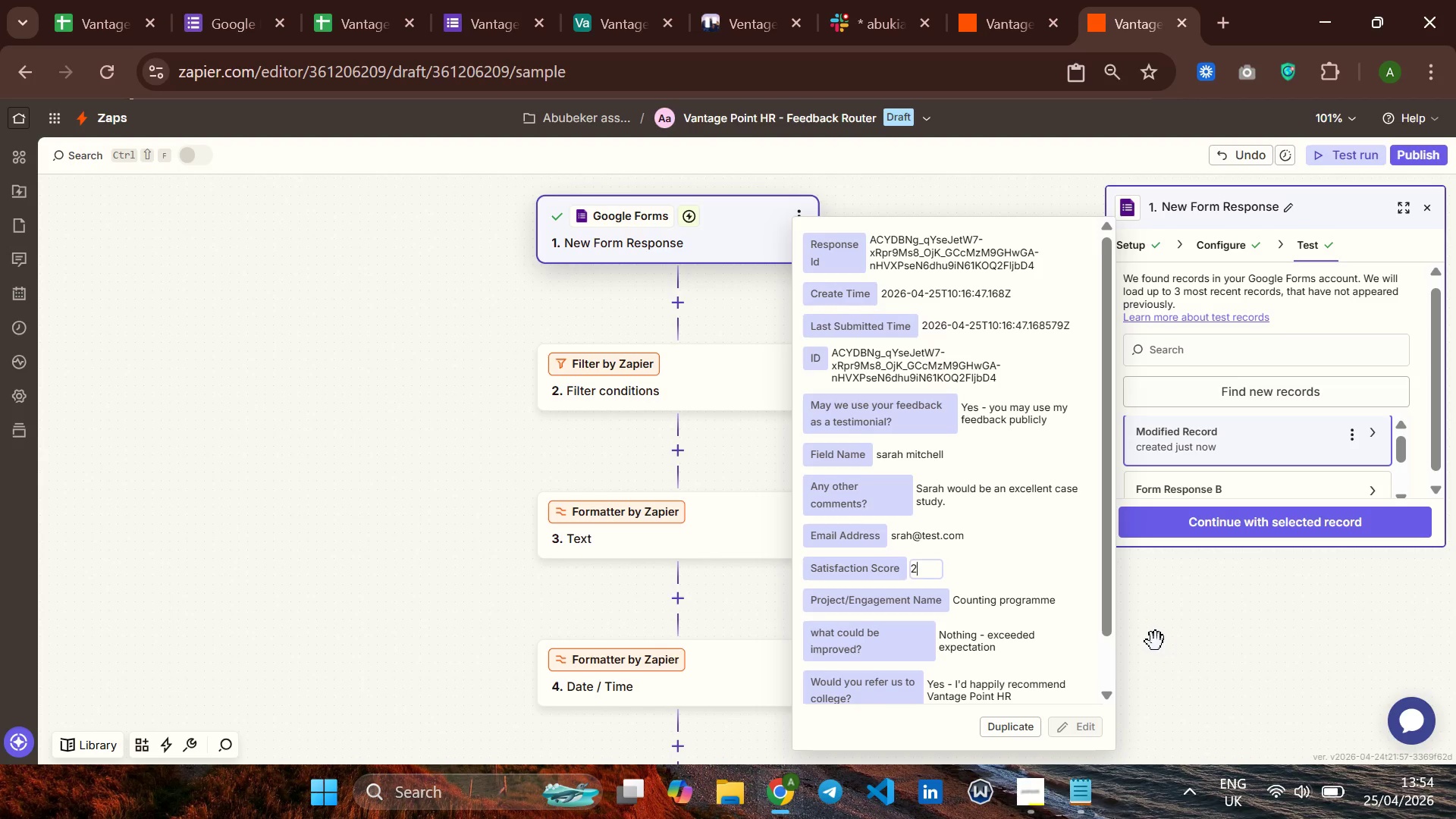 
key(Enter)
 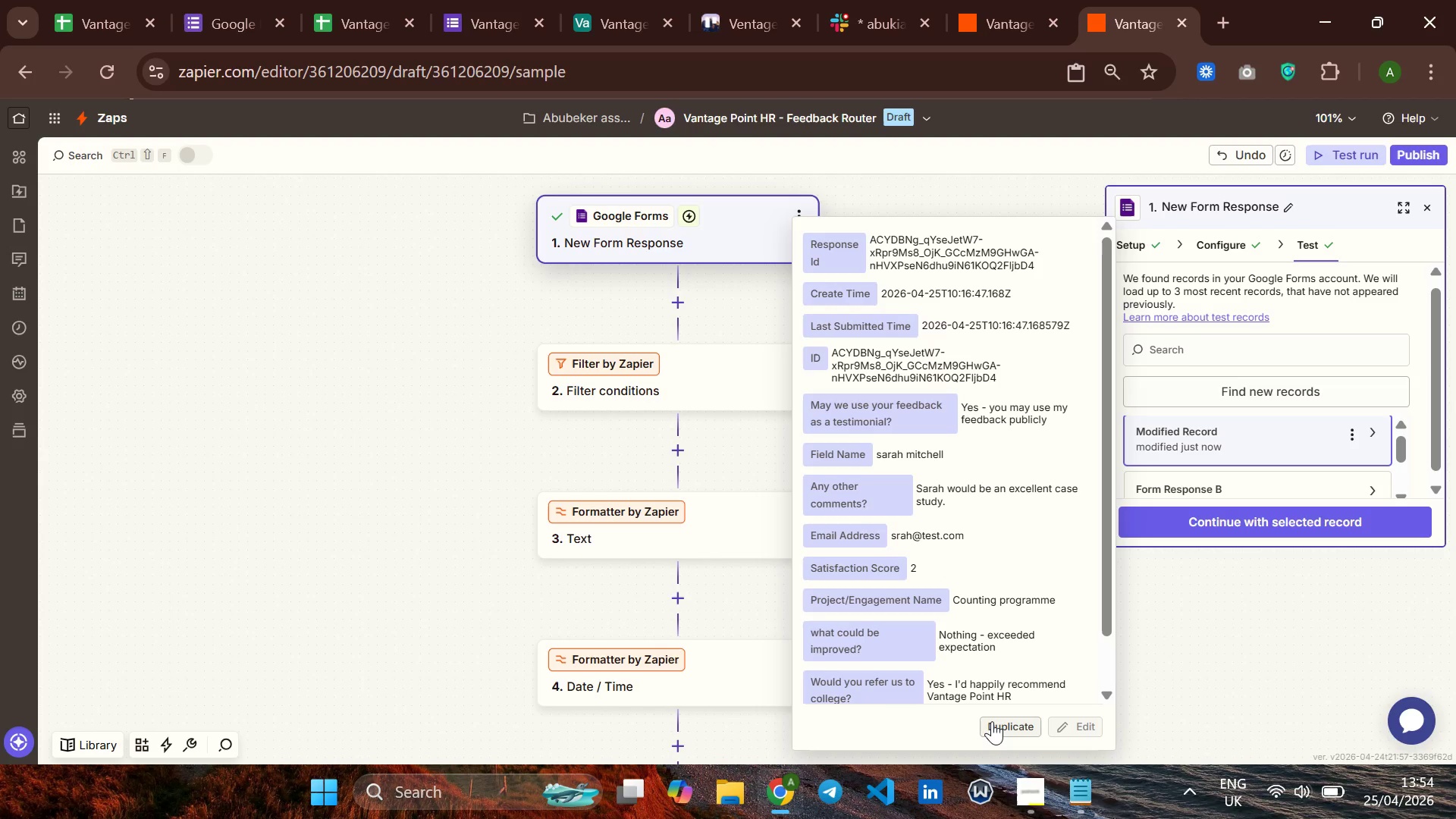 
wait(9.41)
 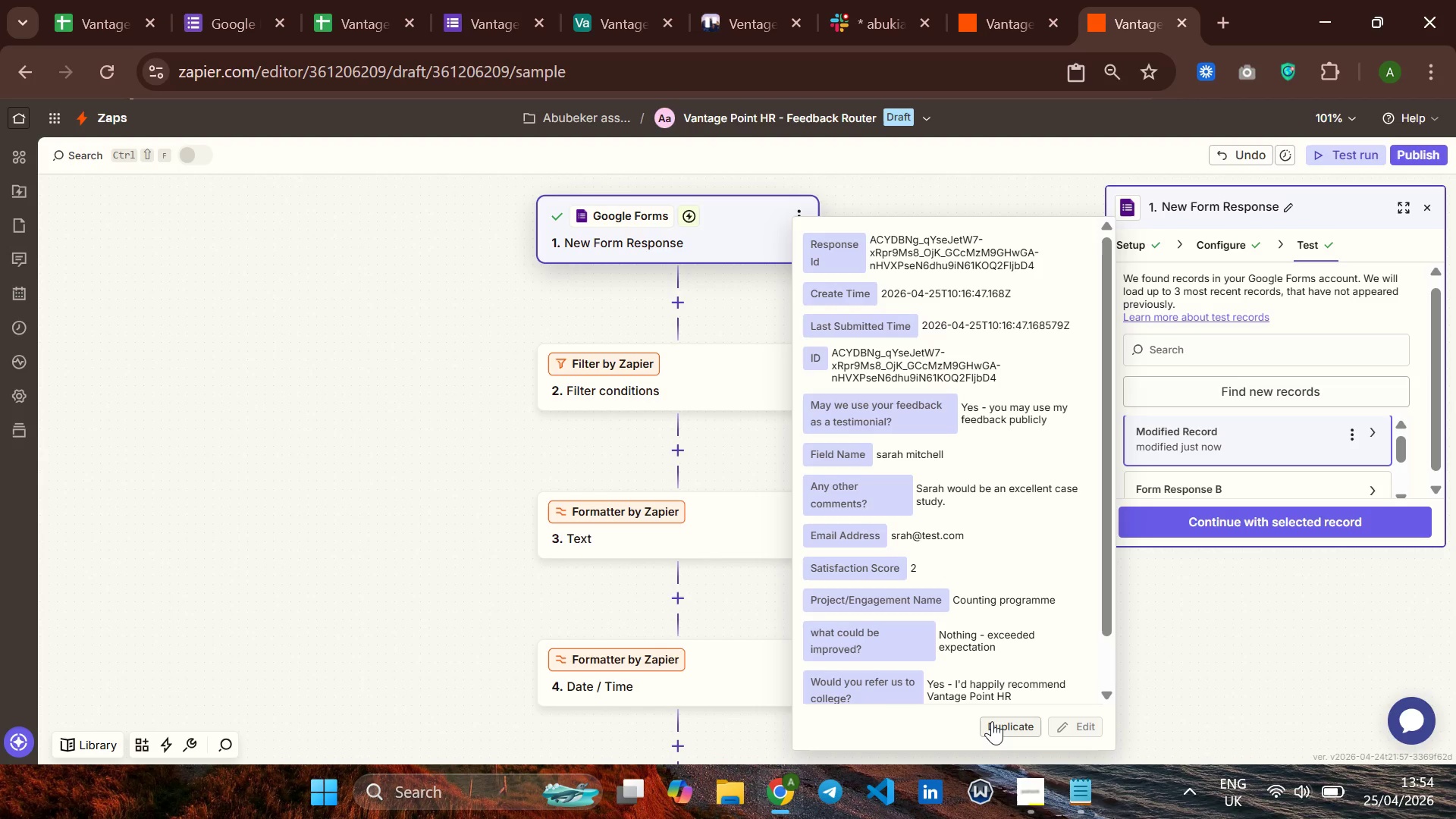 
left_click([916, 540])
 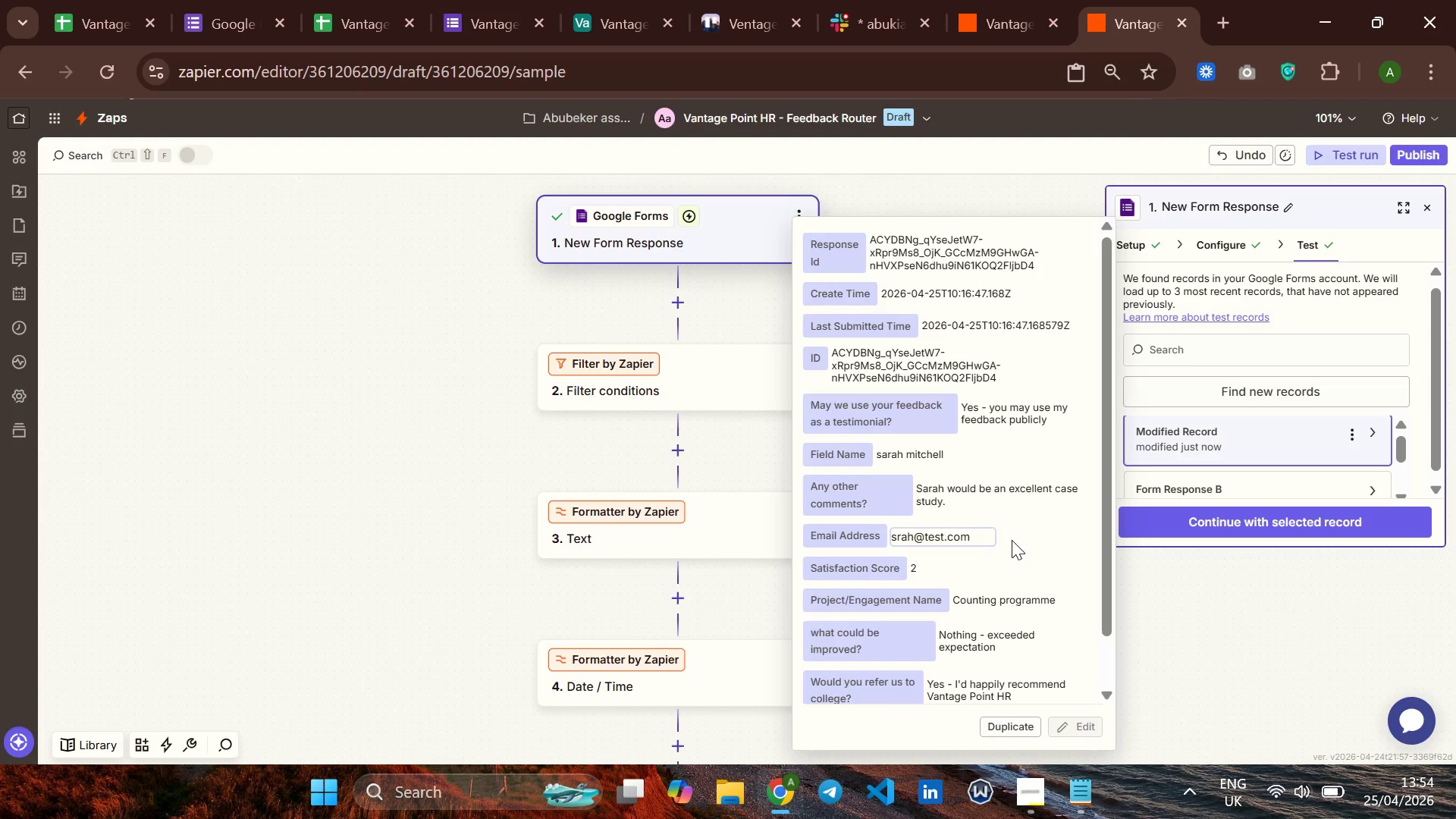 
hold_key(key=ArrowLeft, duration=0.72)
 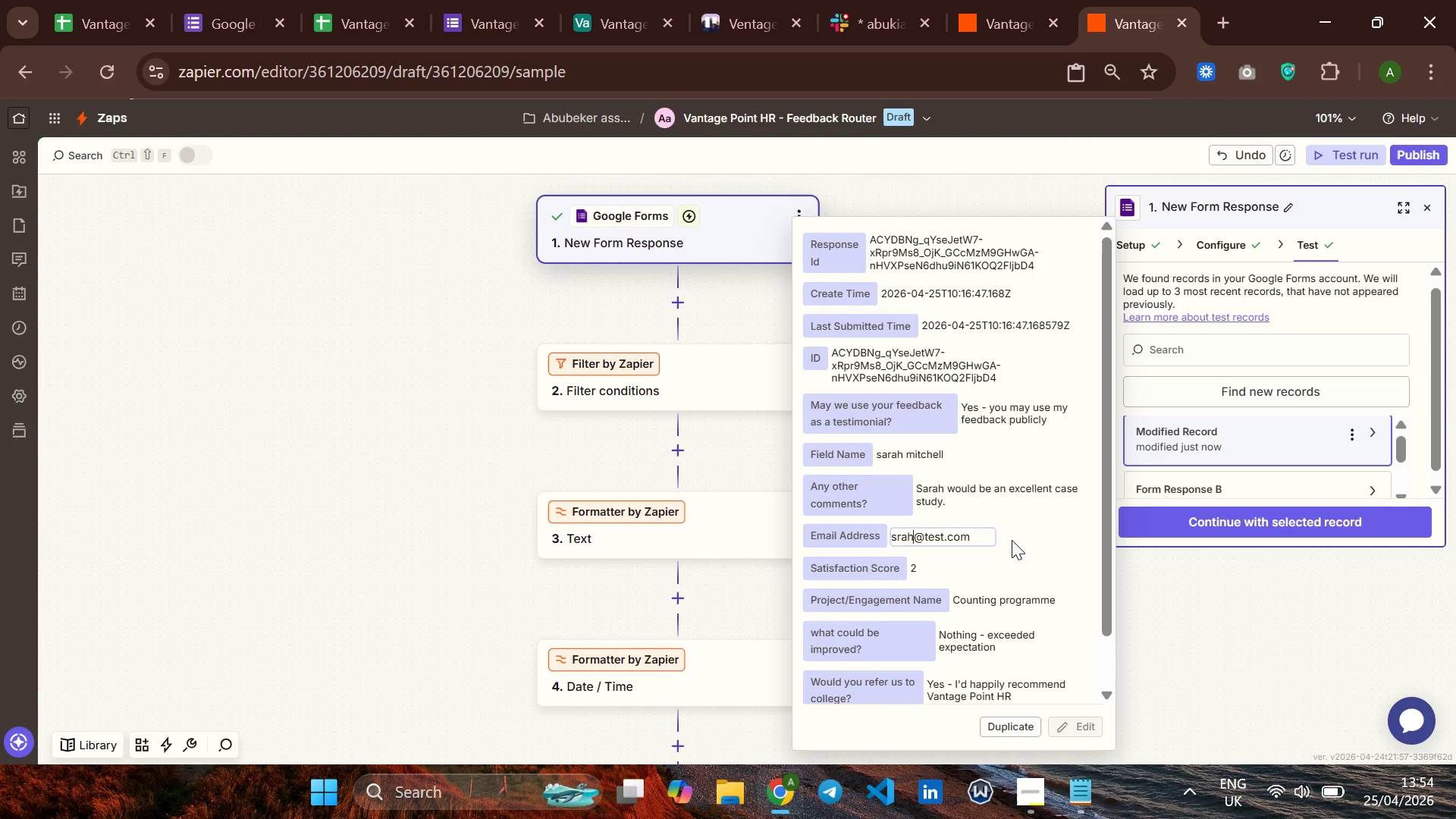 
key(ArrowLeft)
 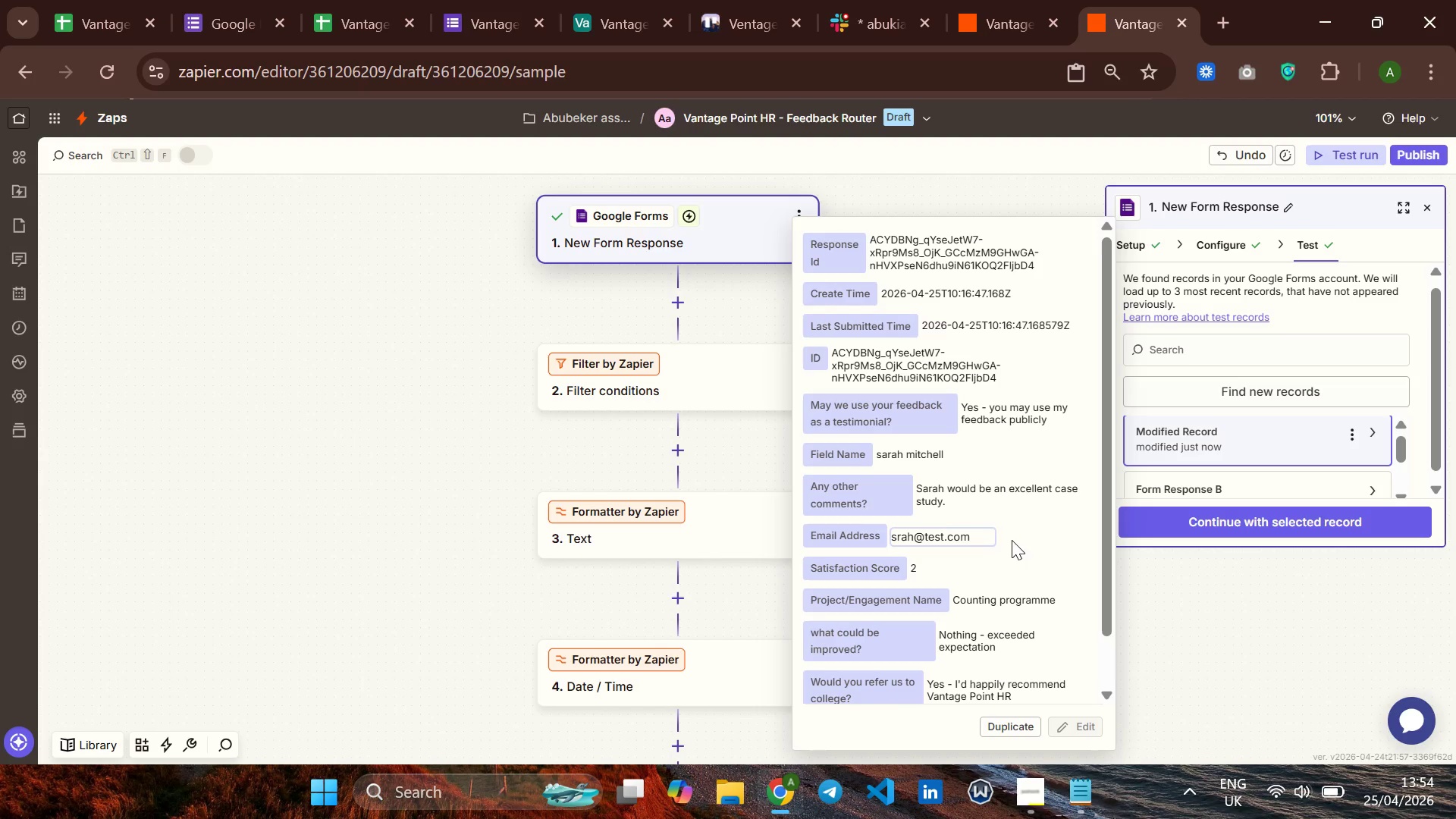 
key(Backspace)
key(Backspace)
key(Backspace)
key(Backspace)
type(ab)
key(Backspace)
key(Backspace)
type(dawit)
 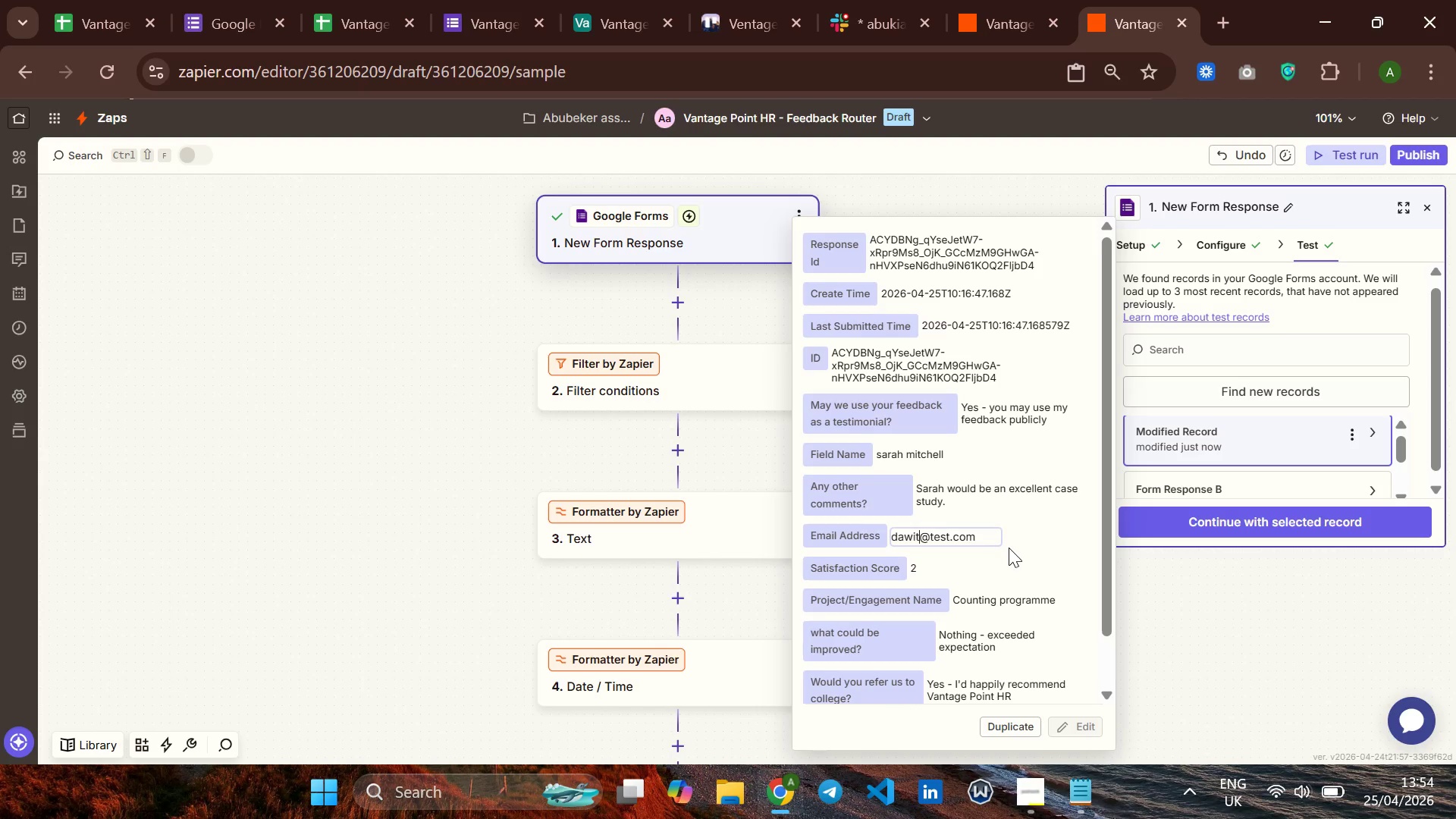 
key(ArrowUp)
 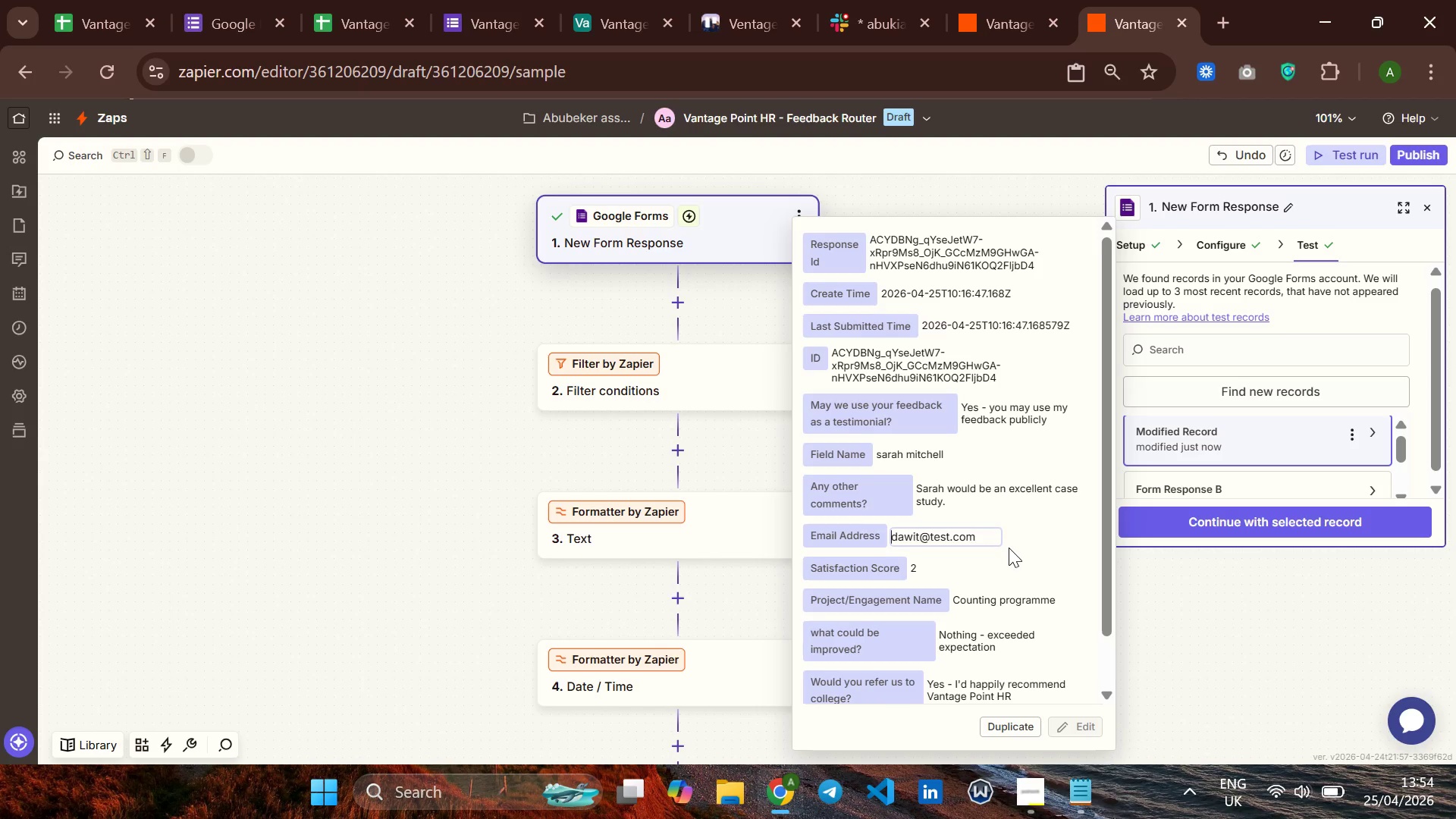 
key(ArrowUp)
 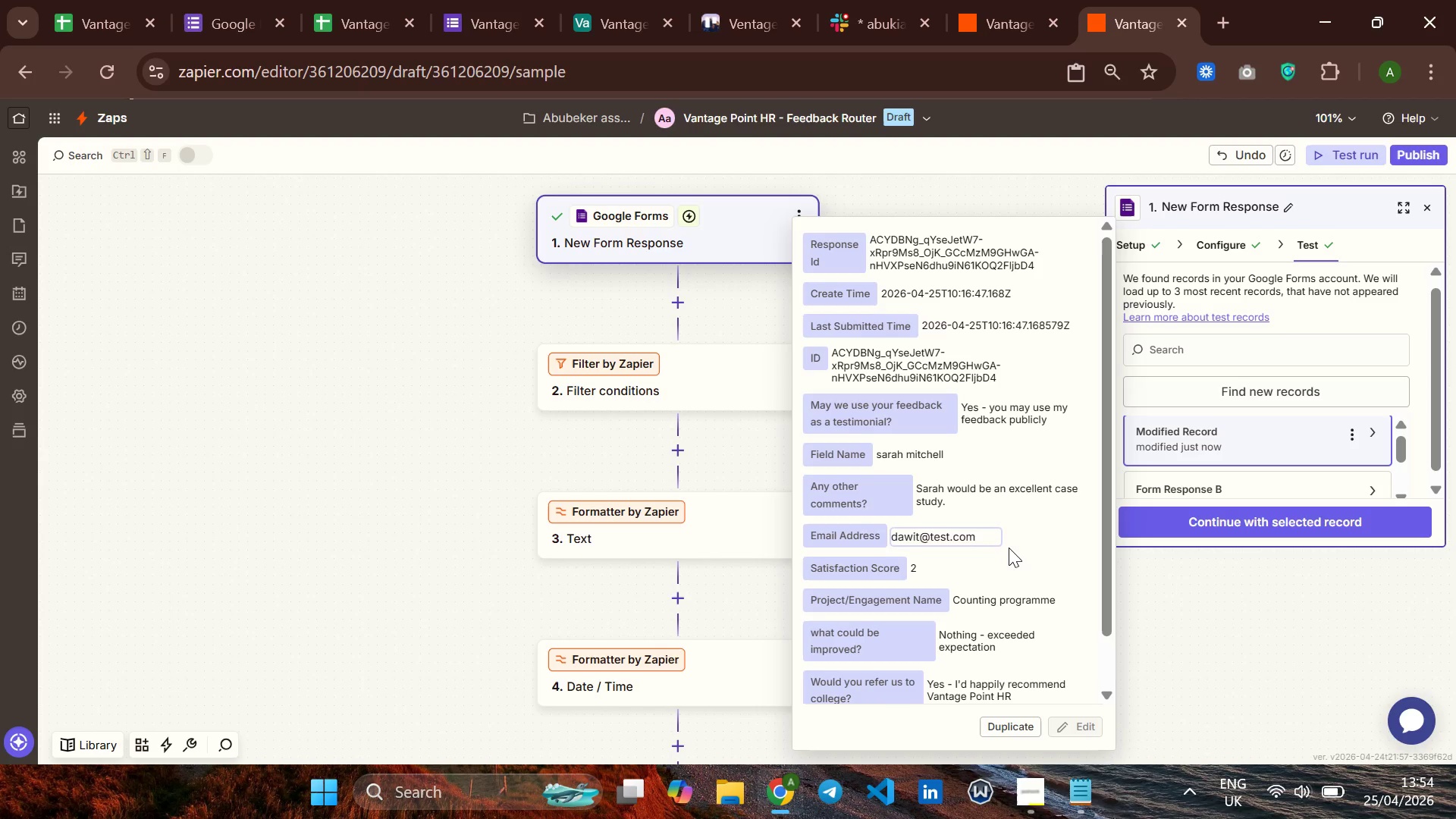 
key(Enter)
 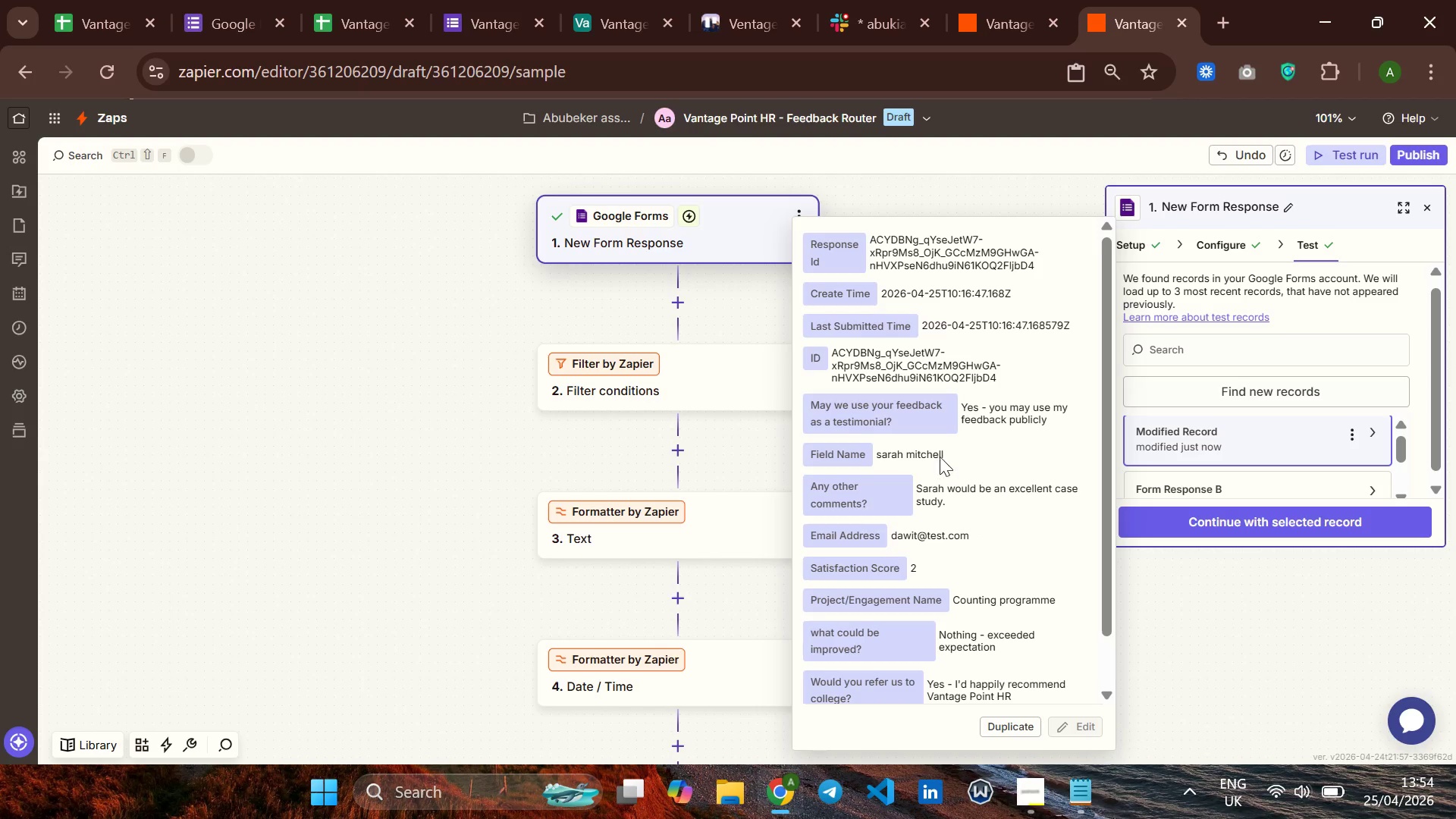 
left_click([940, 454])
 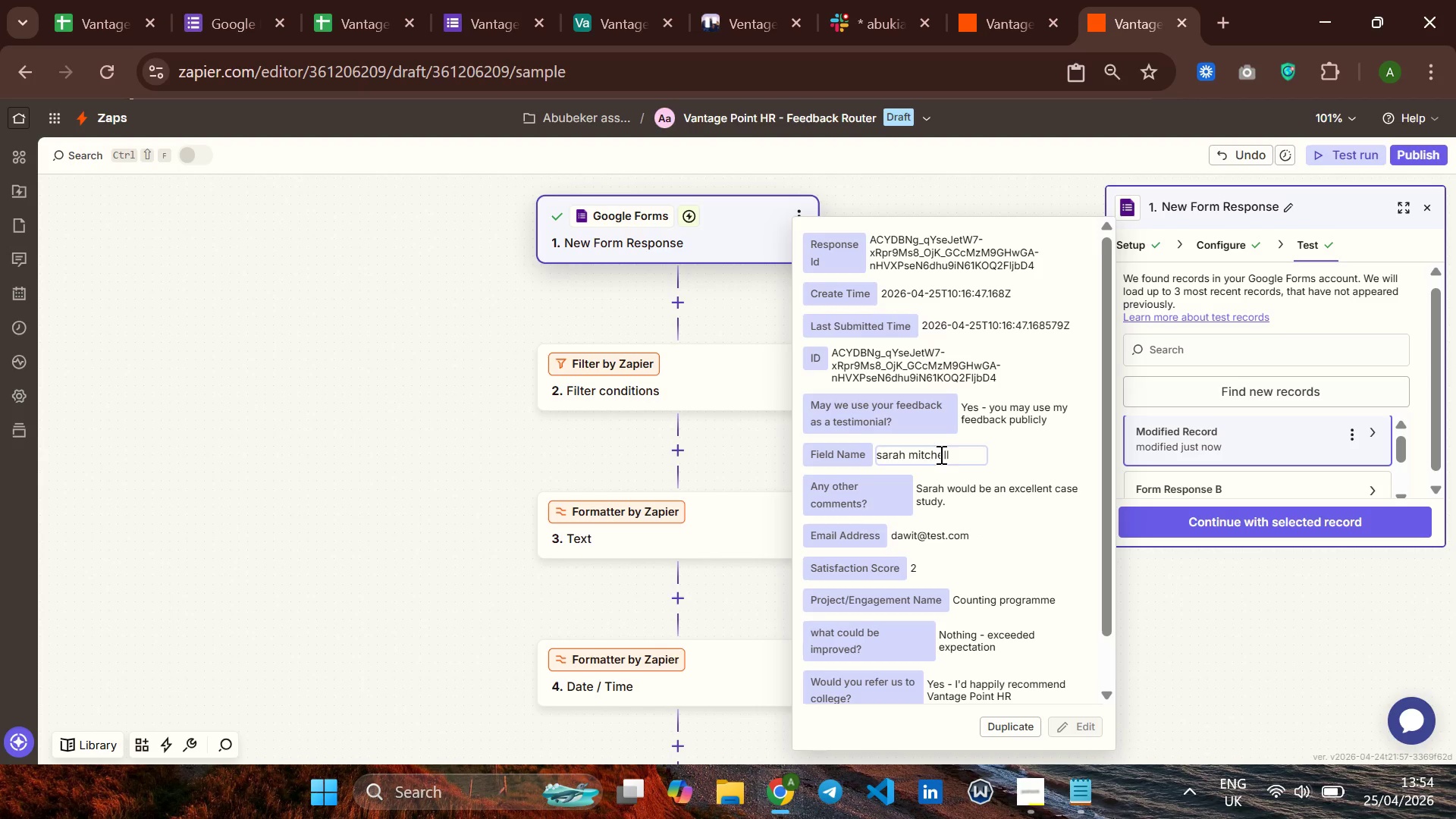 
hold_key(key=Backspace, duration=1.03)
 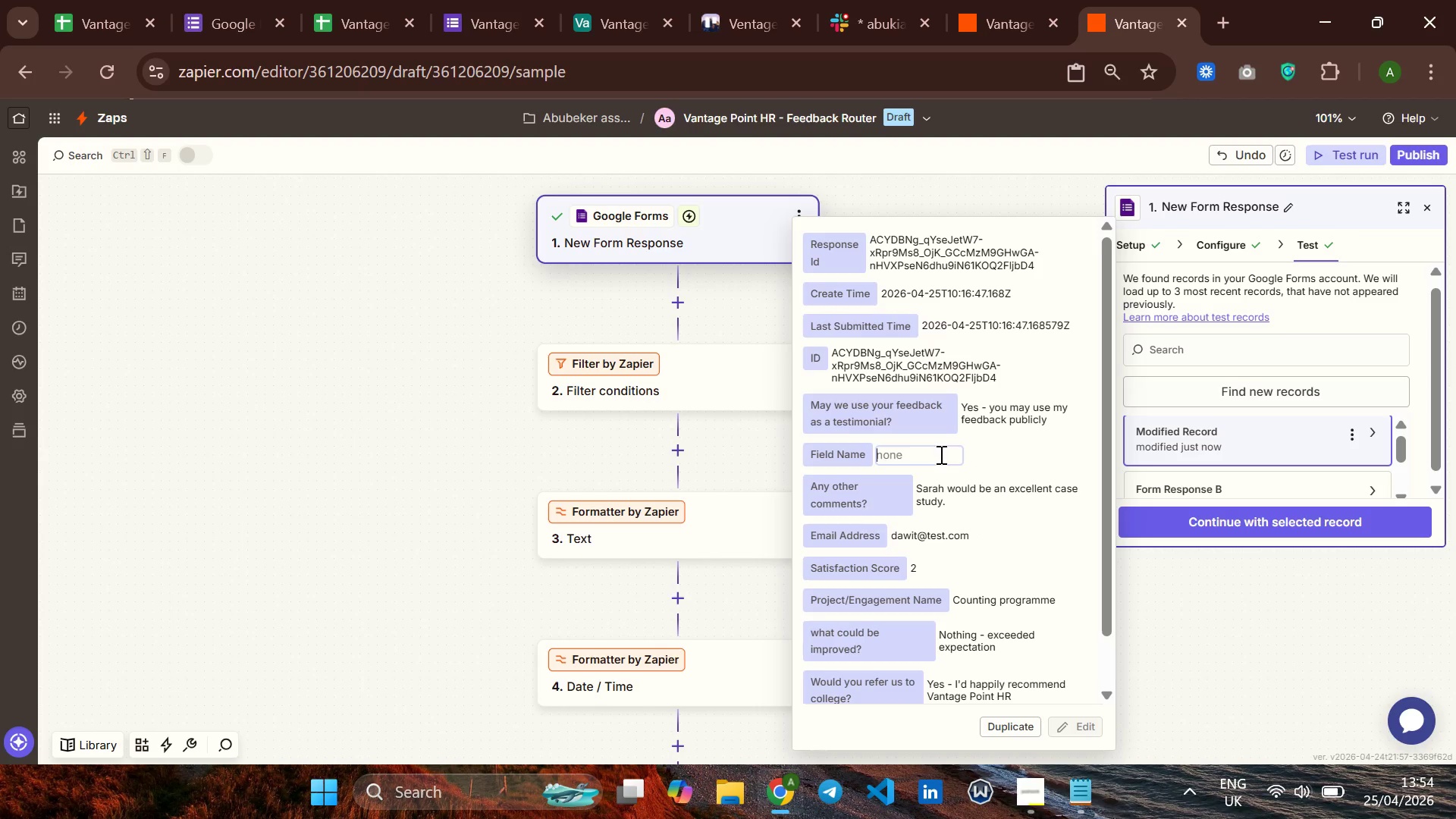 
hold_key(key=Backspace, duration=8.75)
 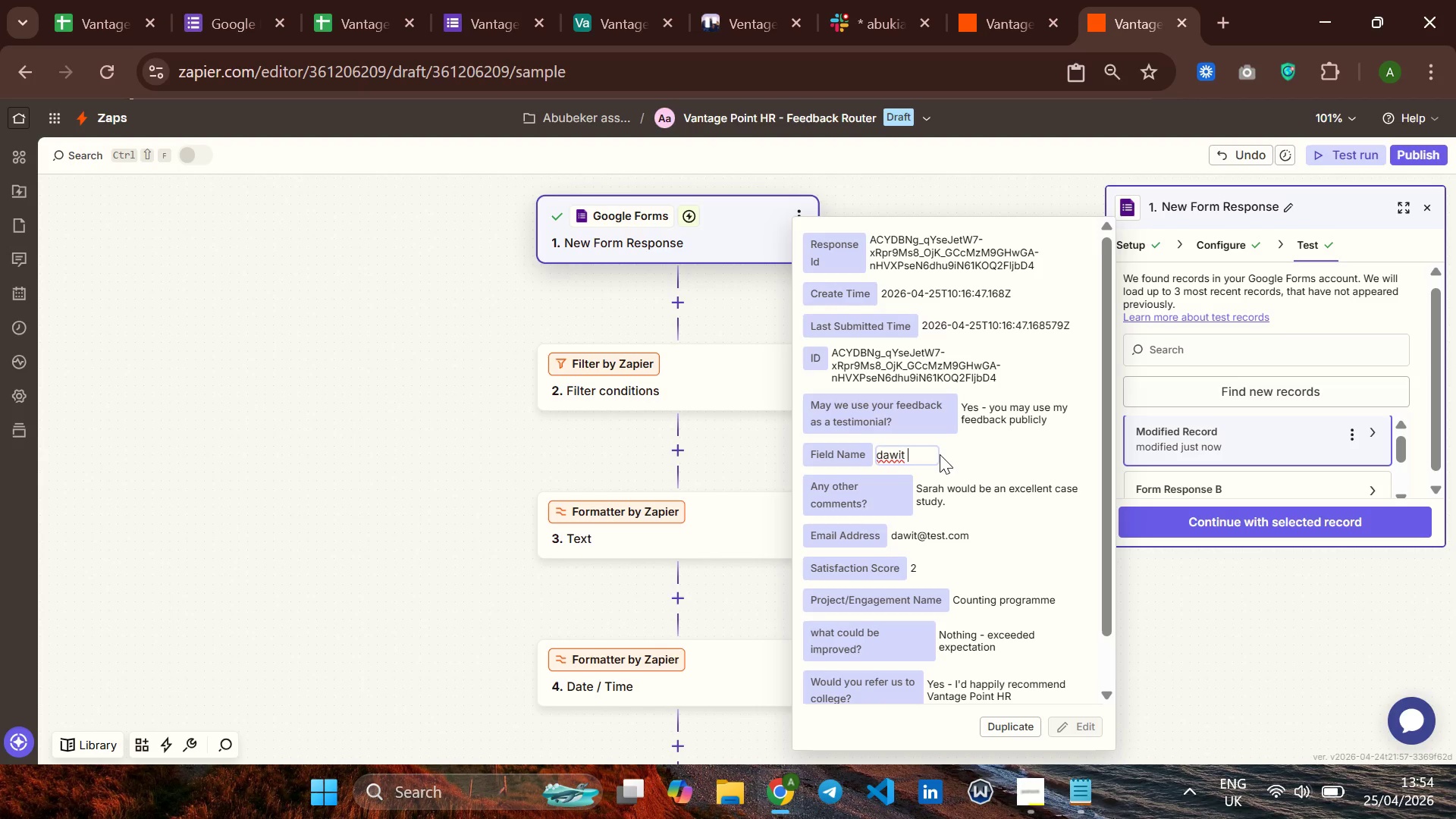 
type(da)
 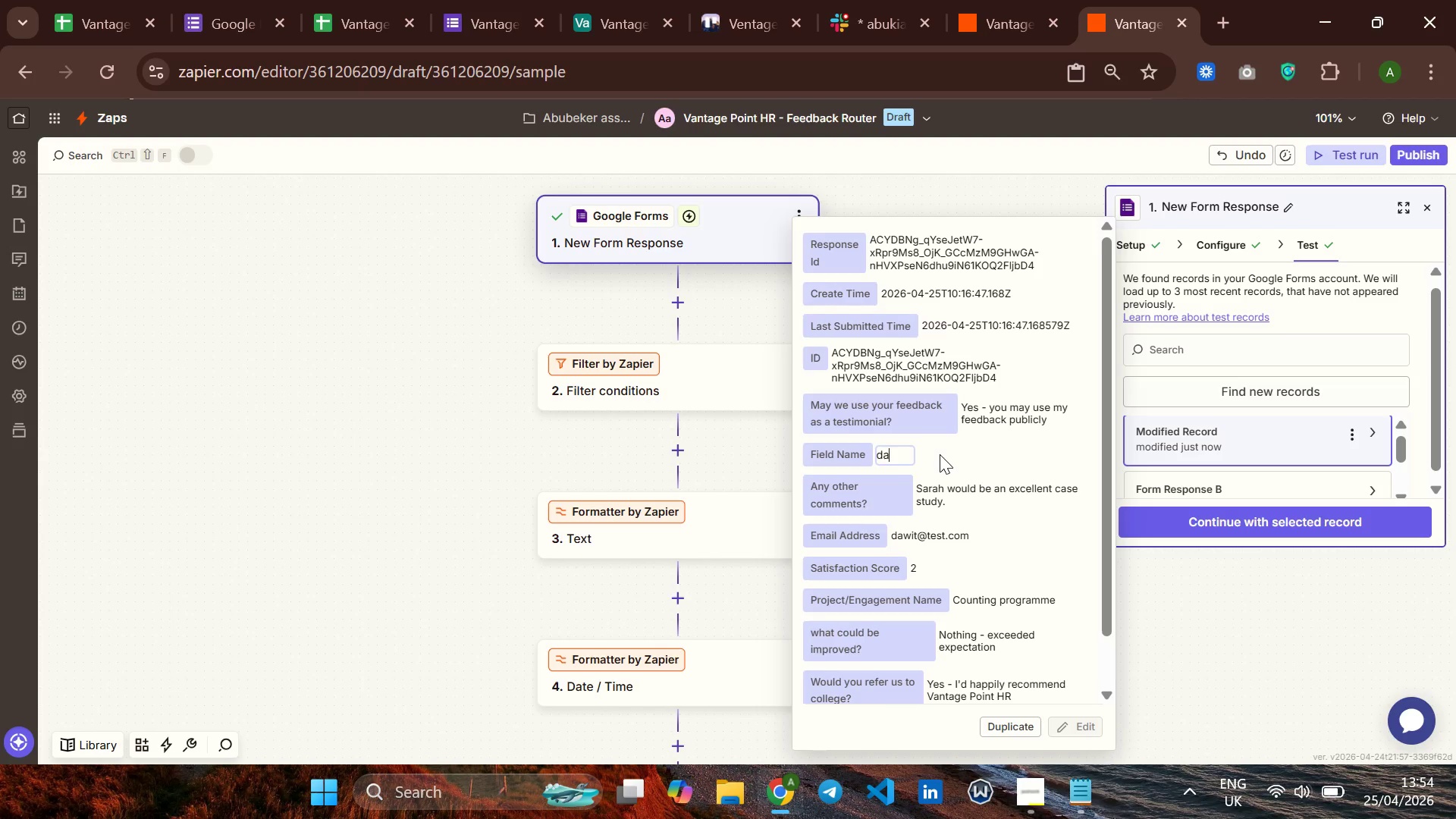 
type(wit t)
 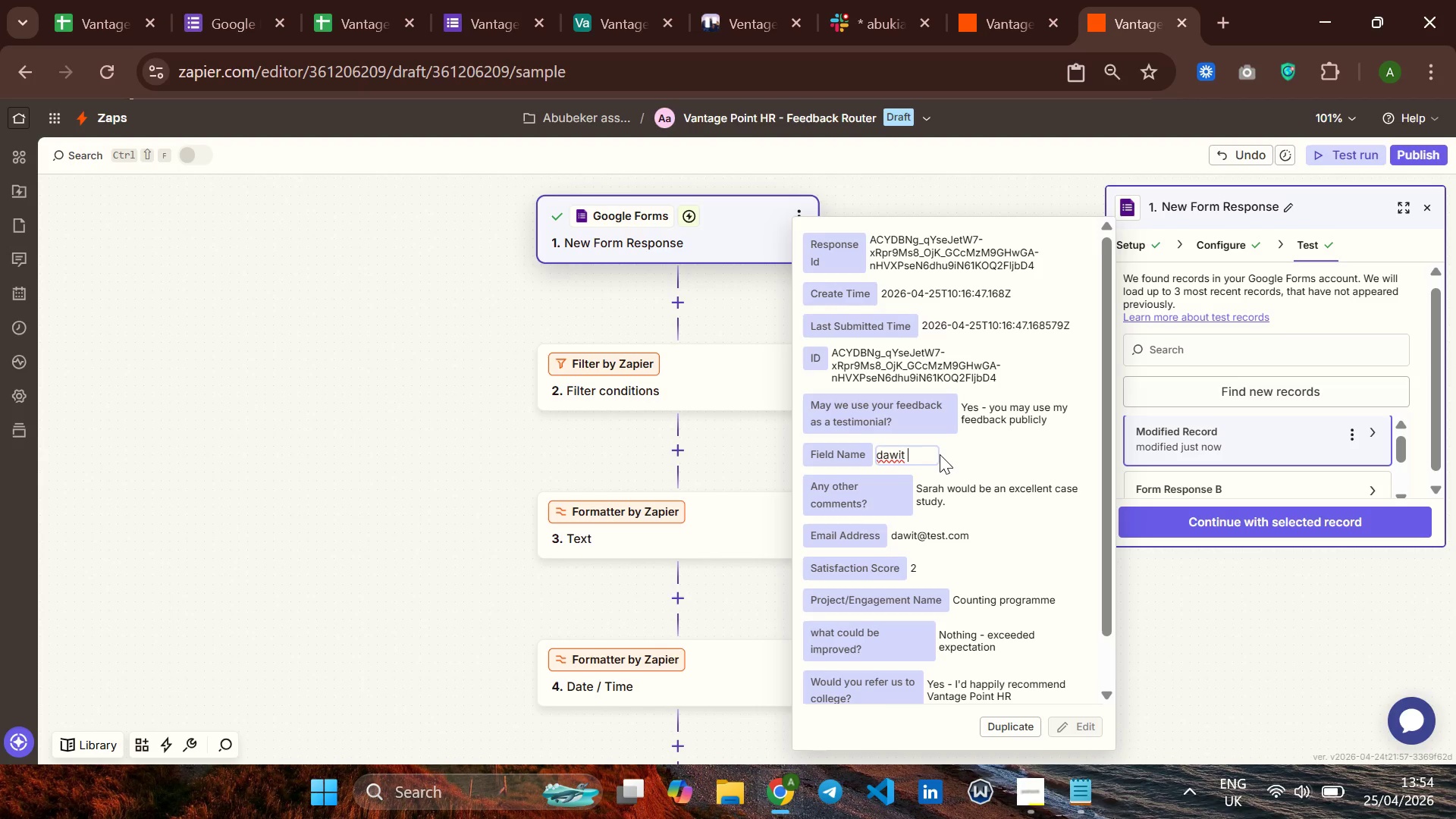 
type(yemane)
 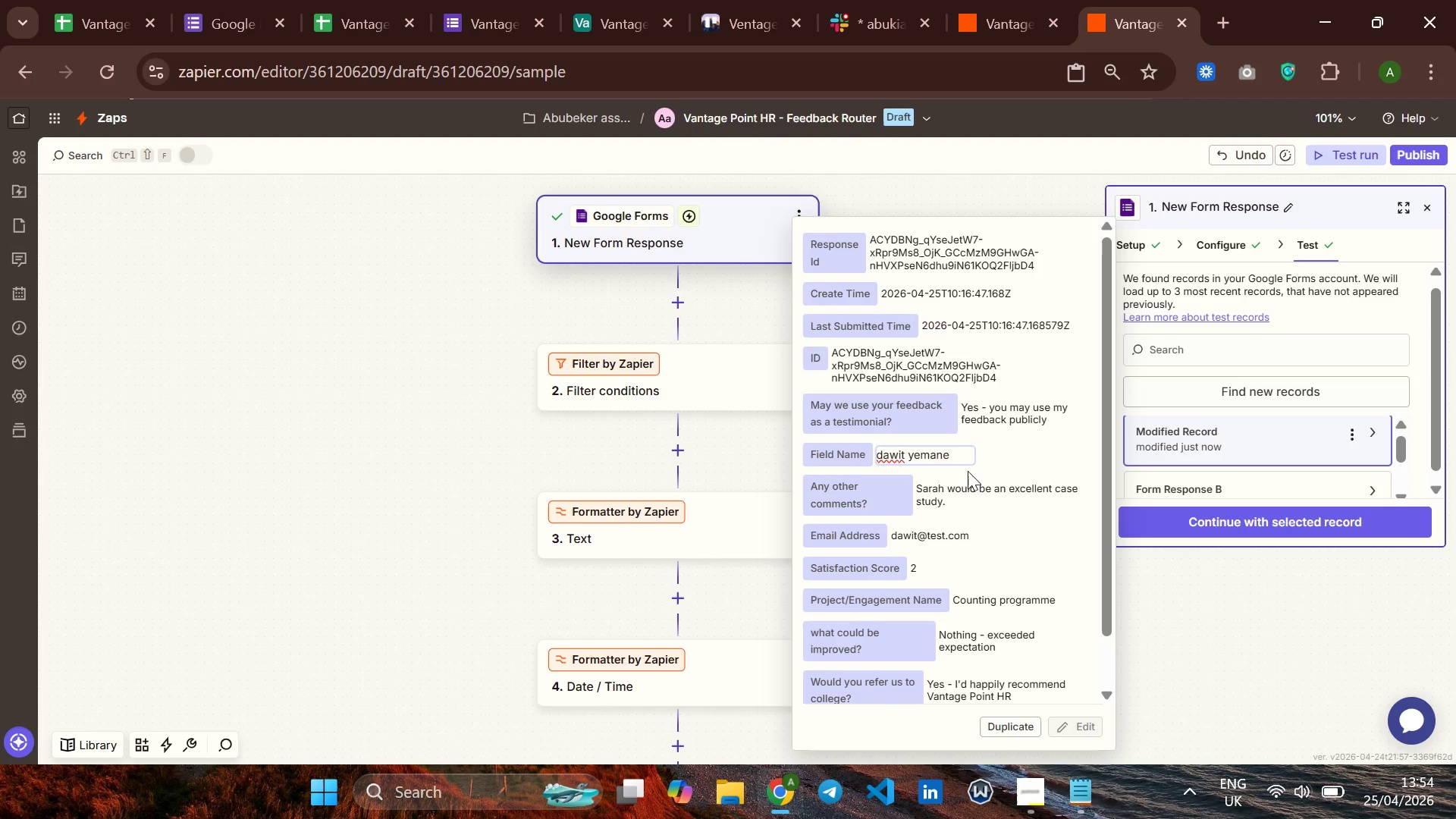 
scroll: coordinate [981, 458], scroll_direction: down, amount: 8.0
 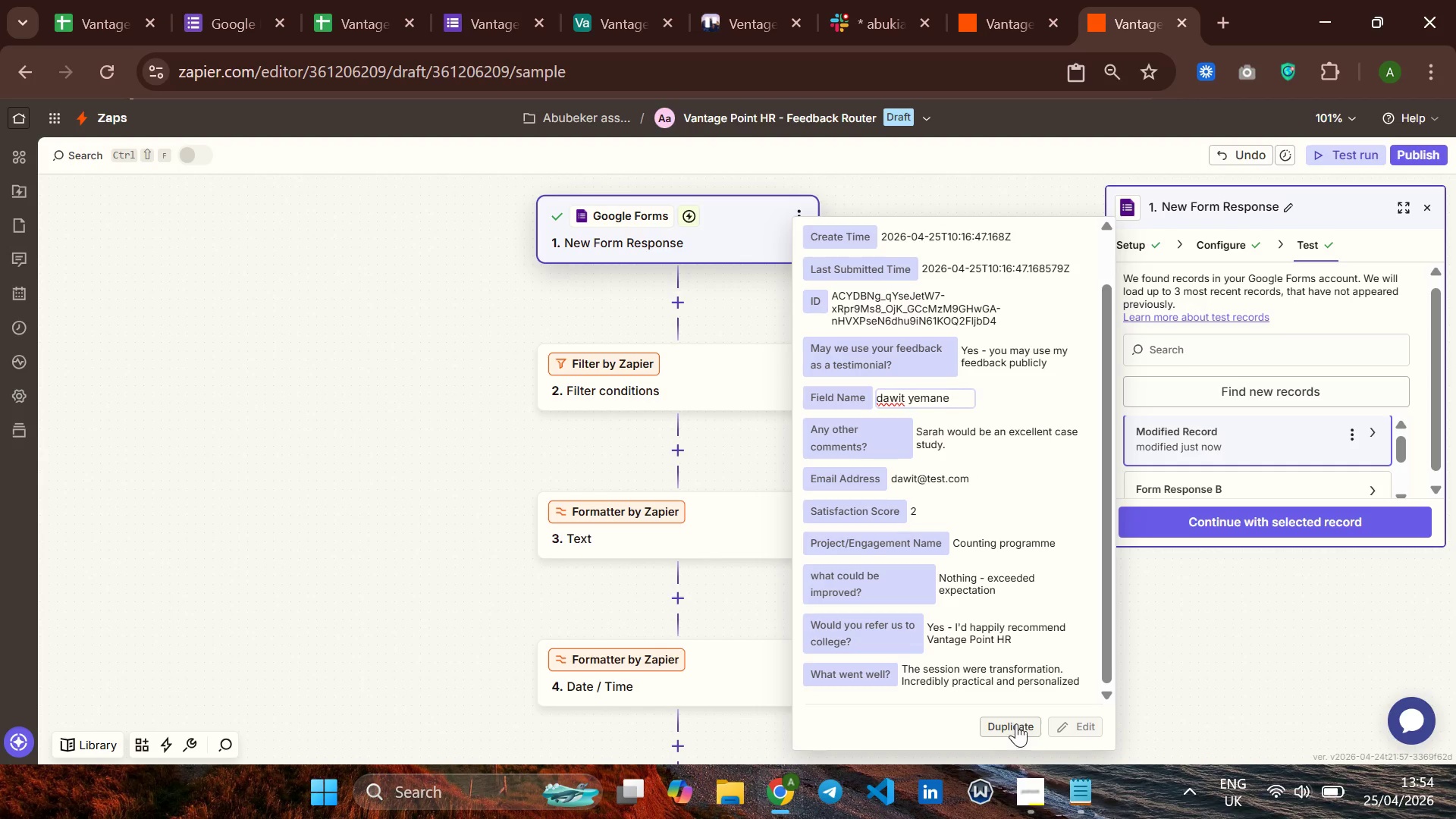 
key(Enter)
 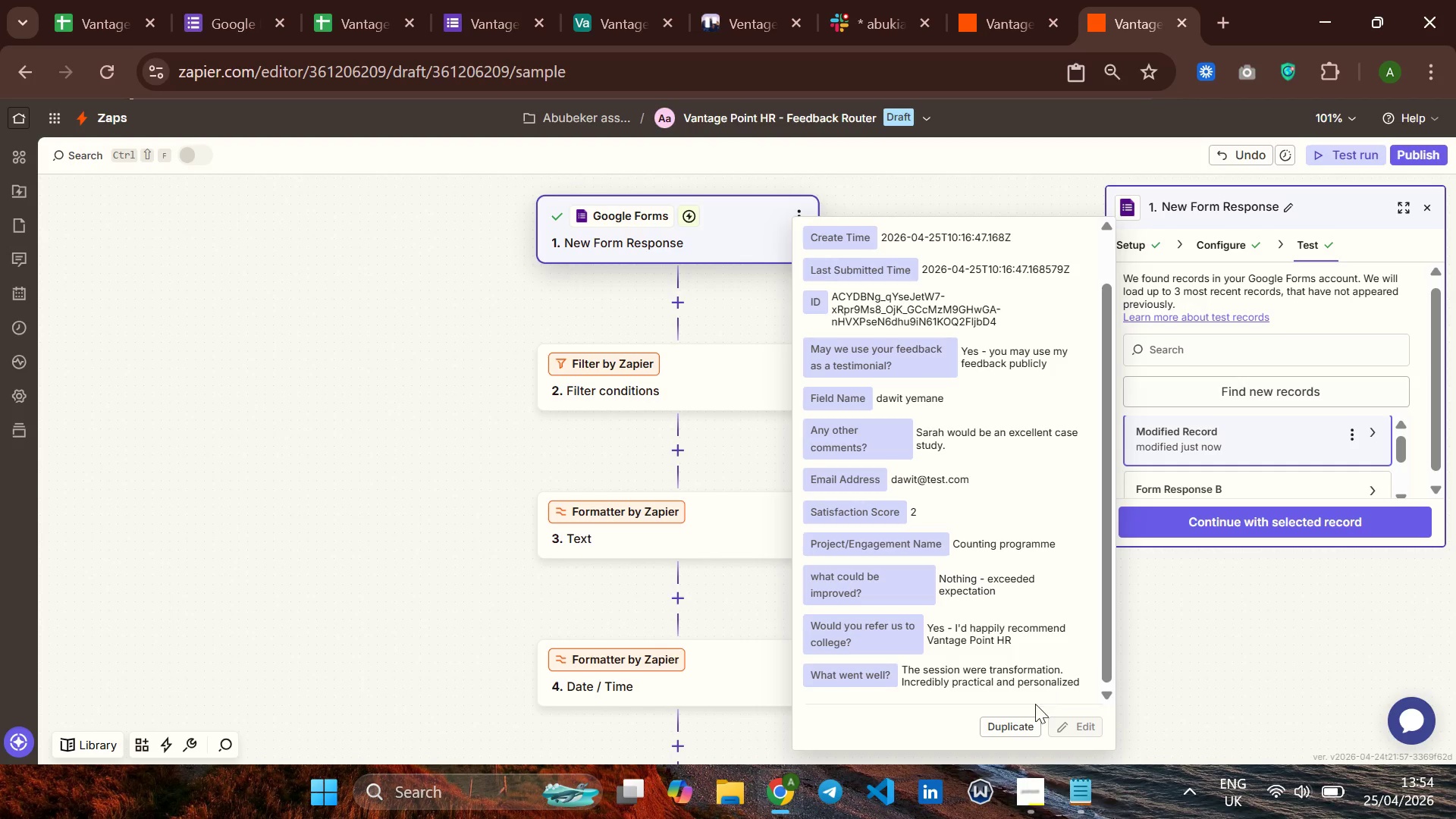 
left_click([1027, 719])
 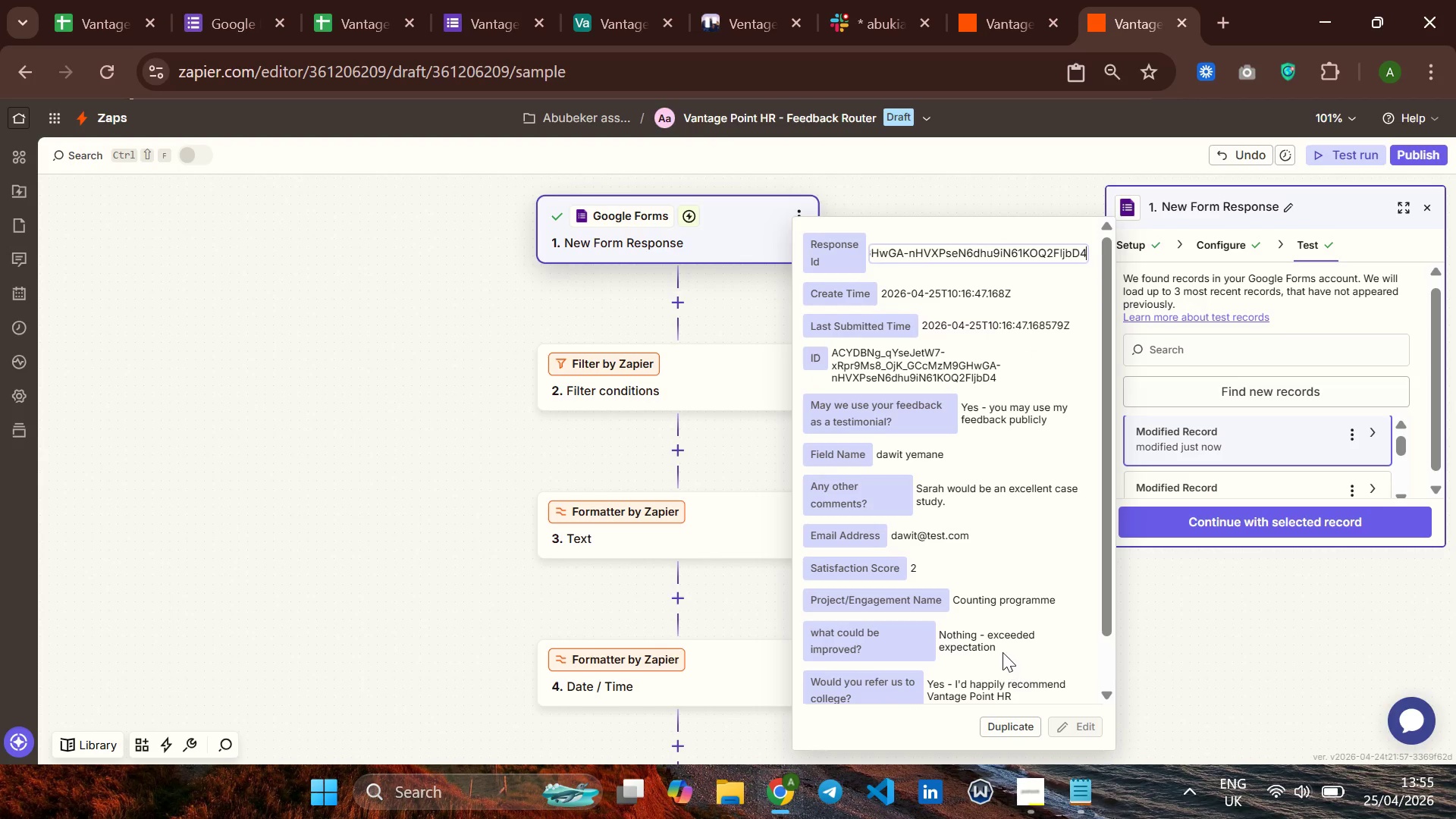 
scroll: coordinate [993, 602], scroll_direction: down, amount: 8.0
 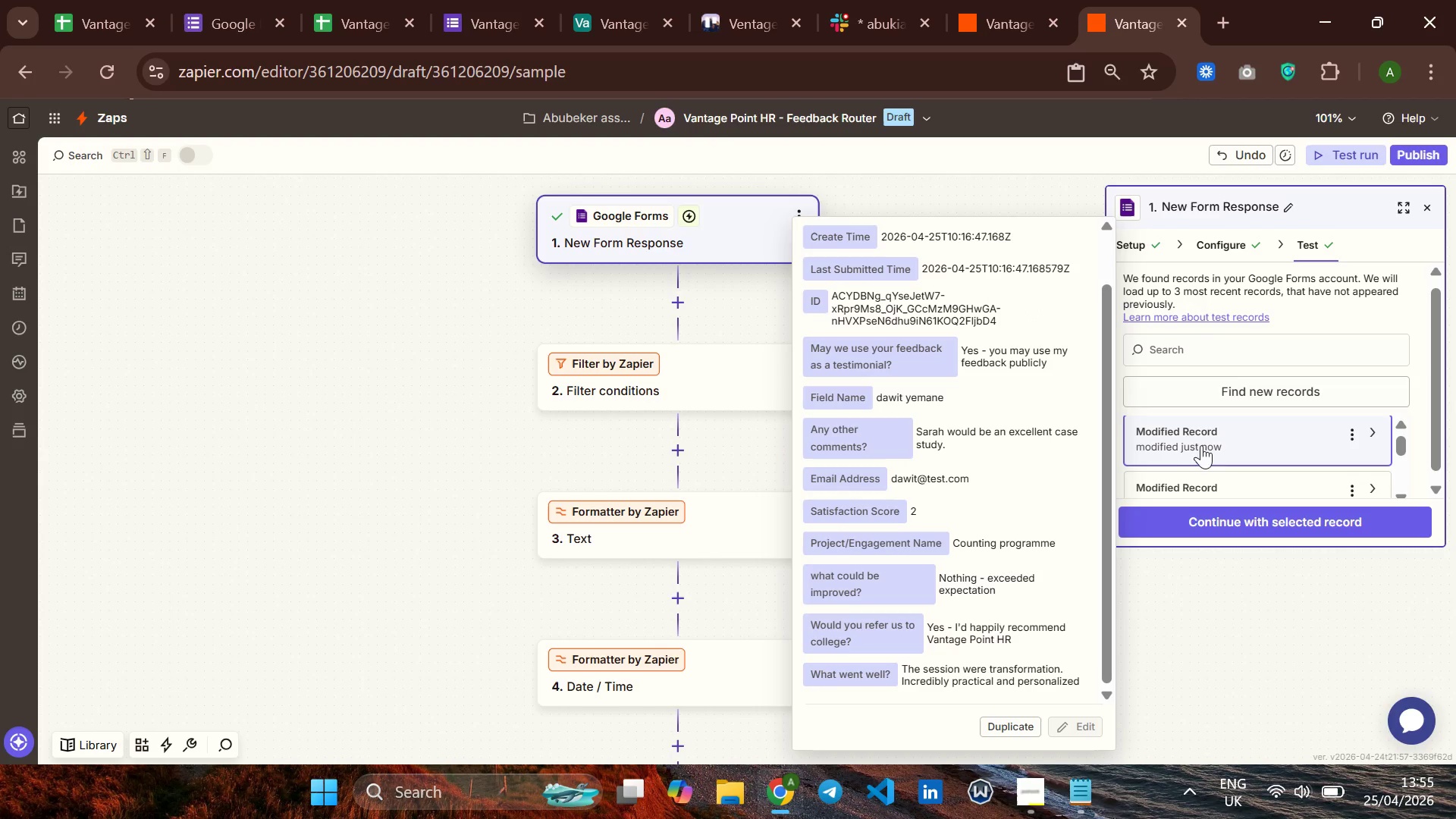 
scroll: coordinate [1197, 454], scroll_direction: none, amount: 0.0
 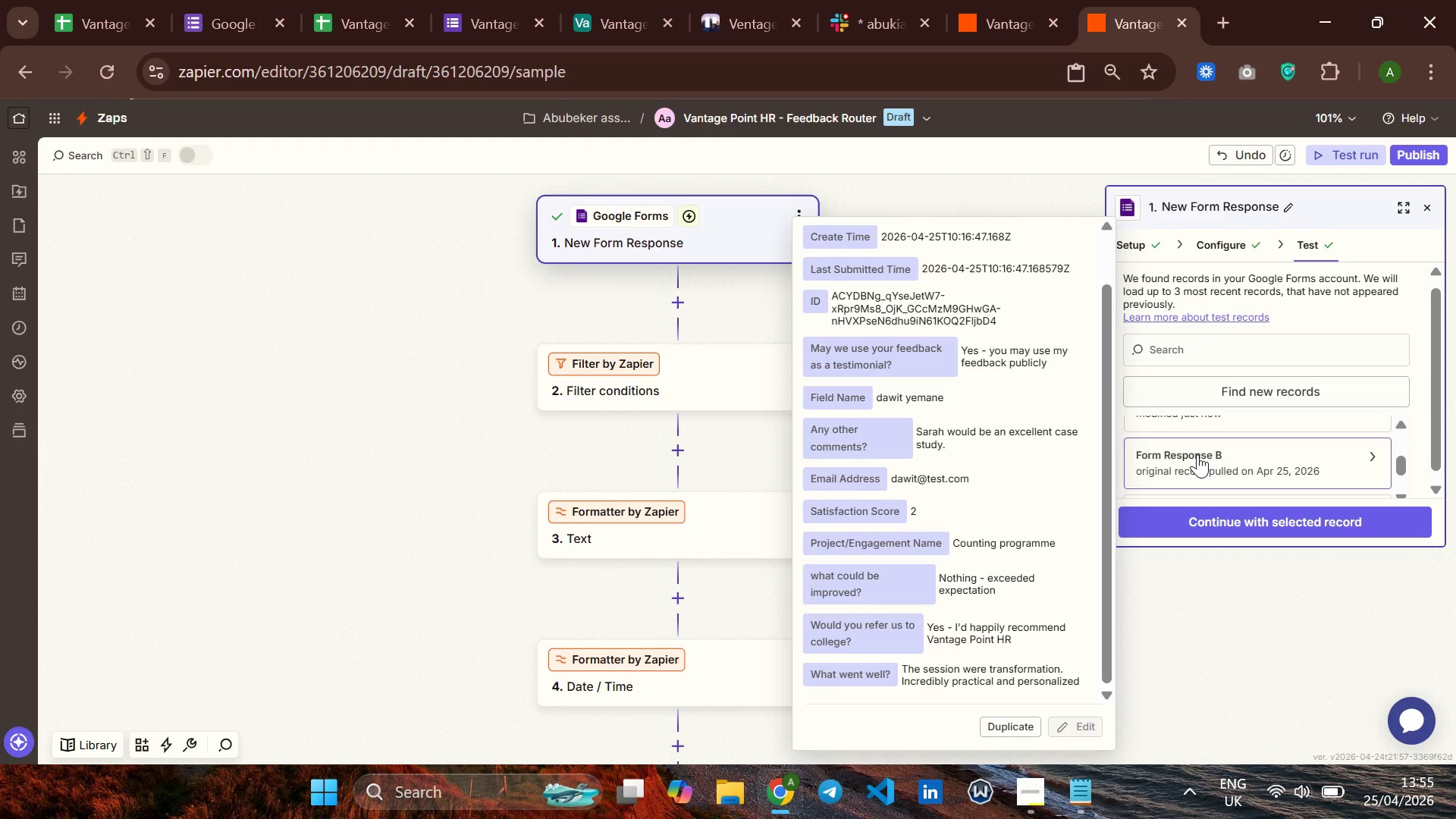 
scroll: coordinate [1197, 454], scroll_direction: up, amount: 1.0
 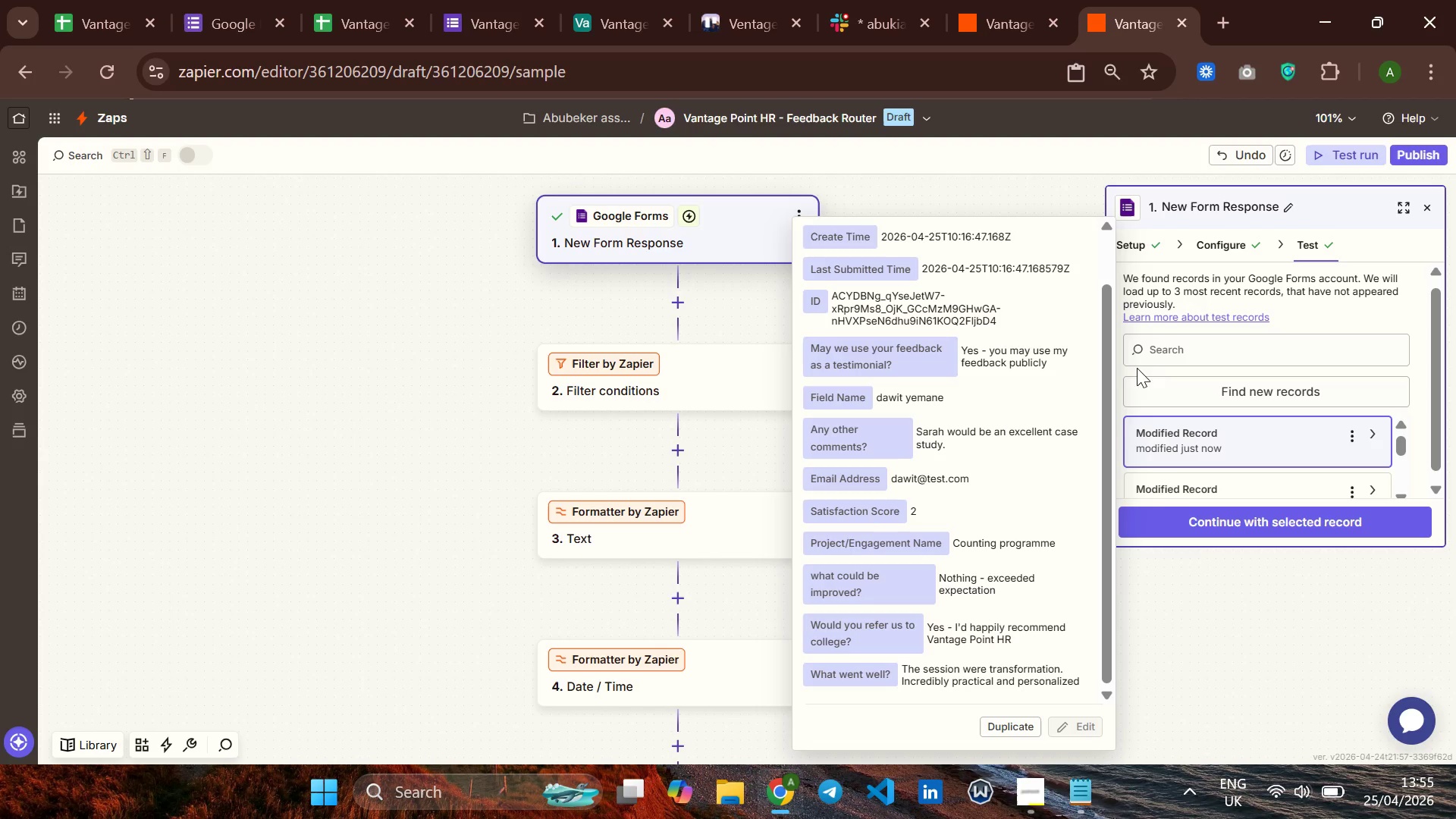 
left_click([1241, 521])
 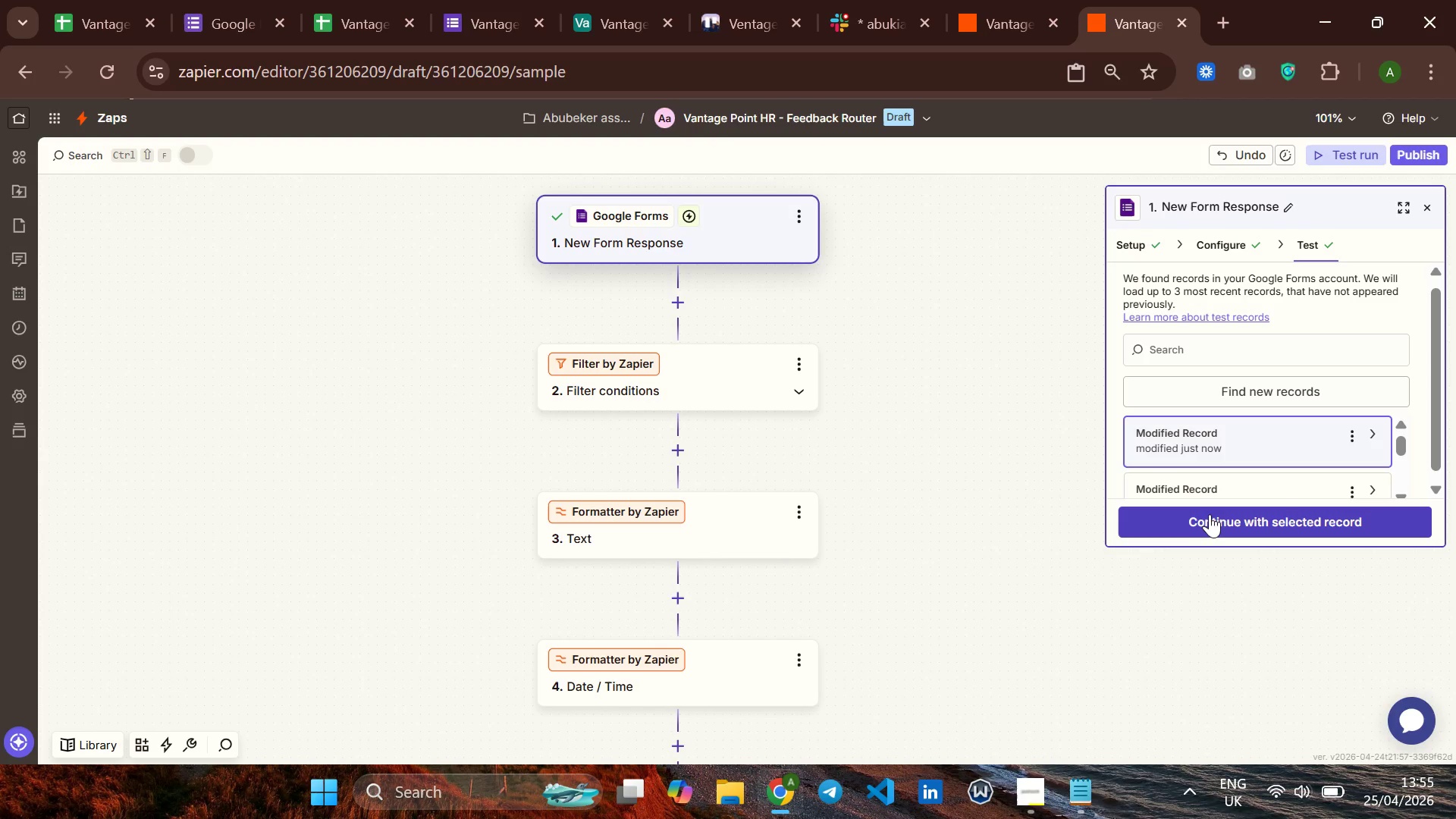 
left_click([1216, 513])
 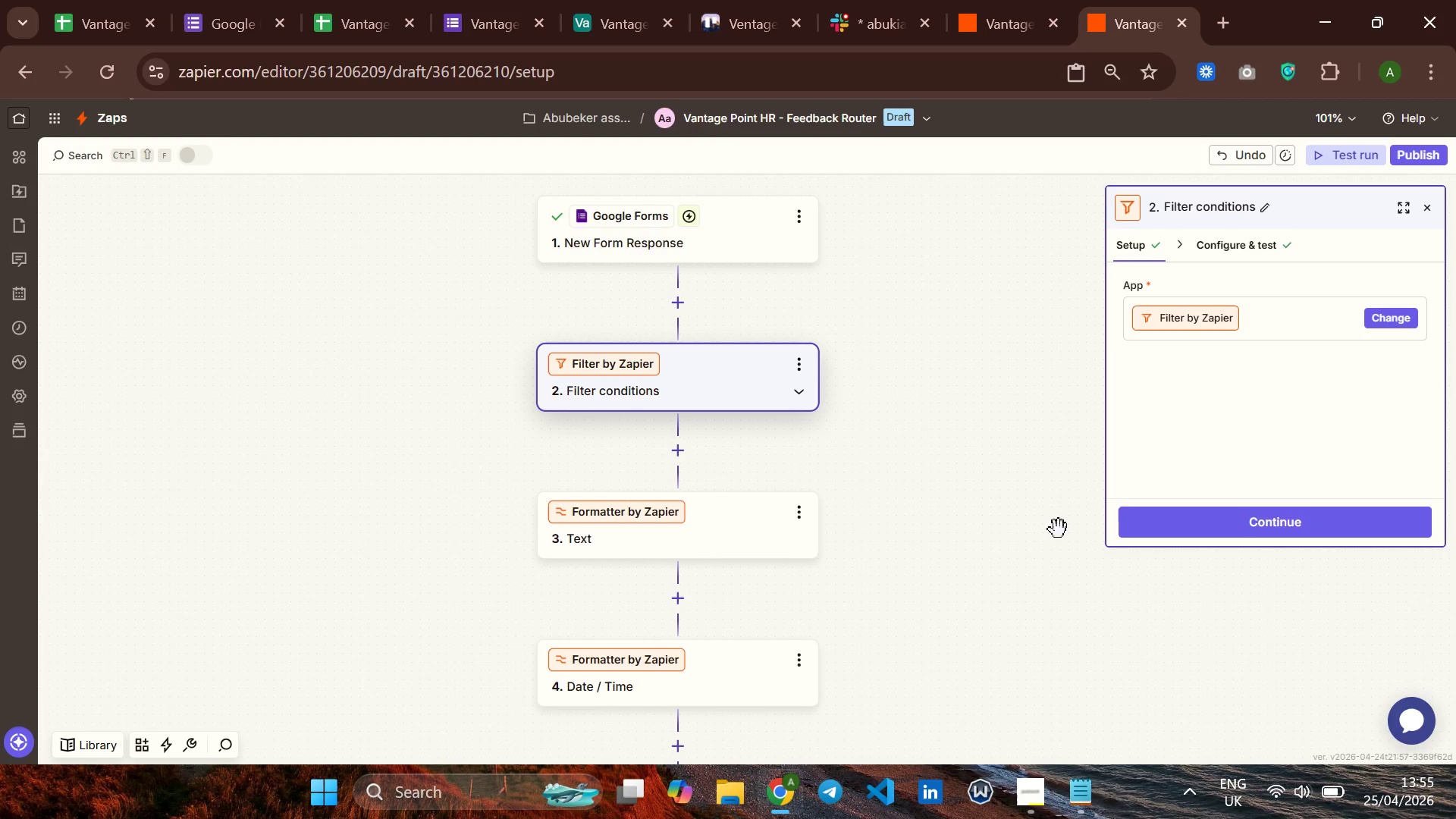 
left_click([1214, 526])
 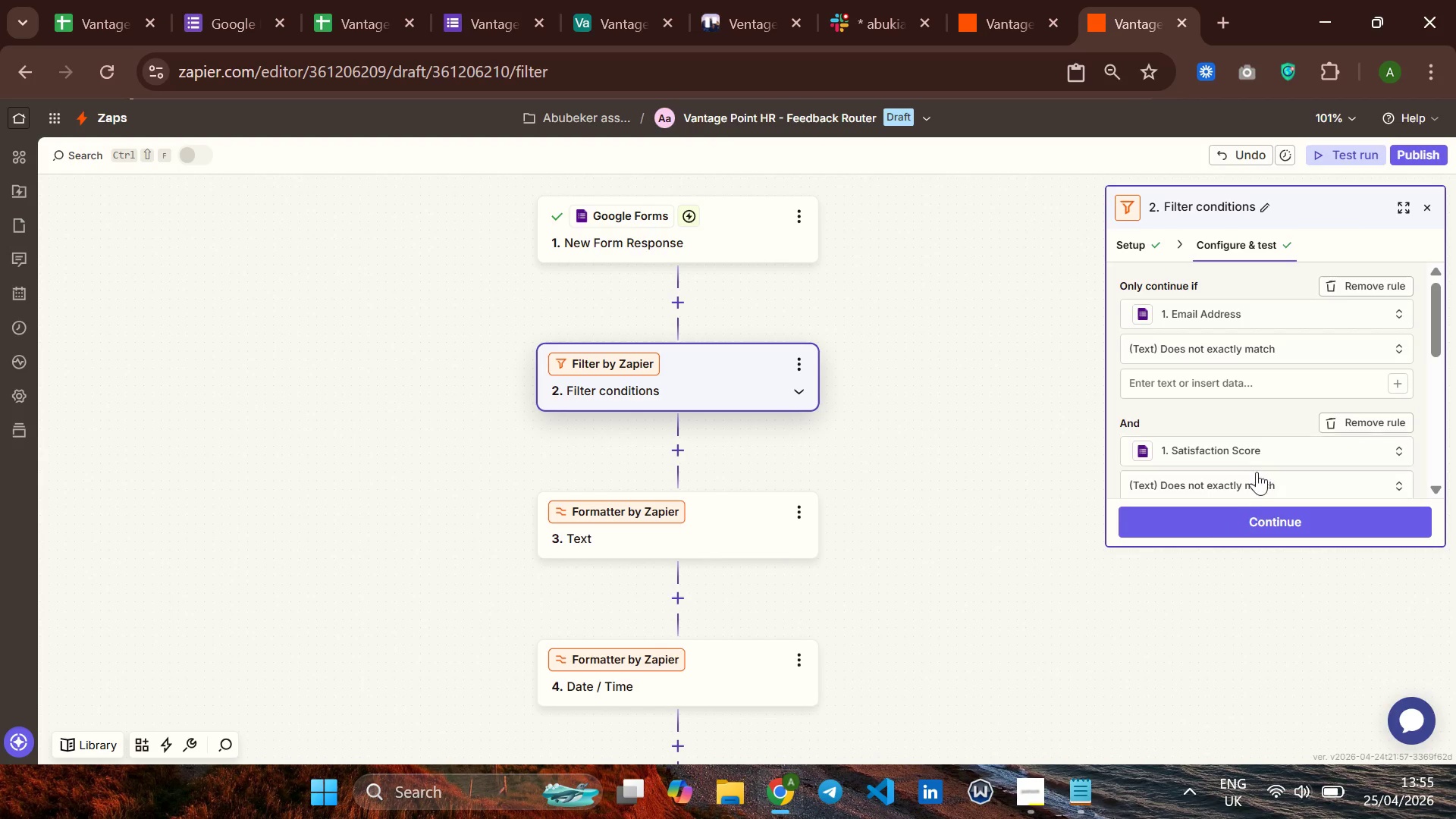 
left_click([1230, 532])
 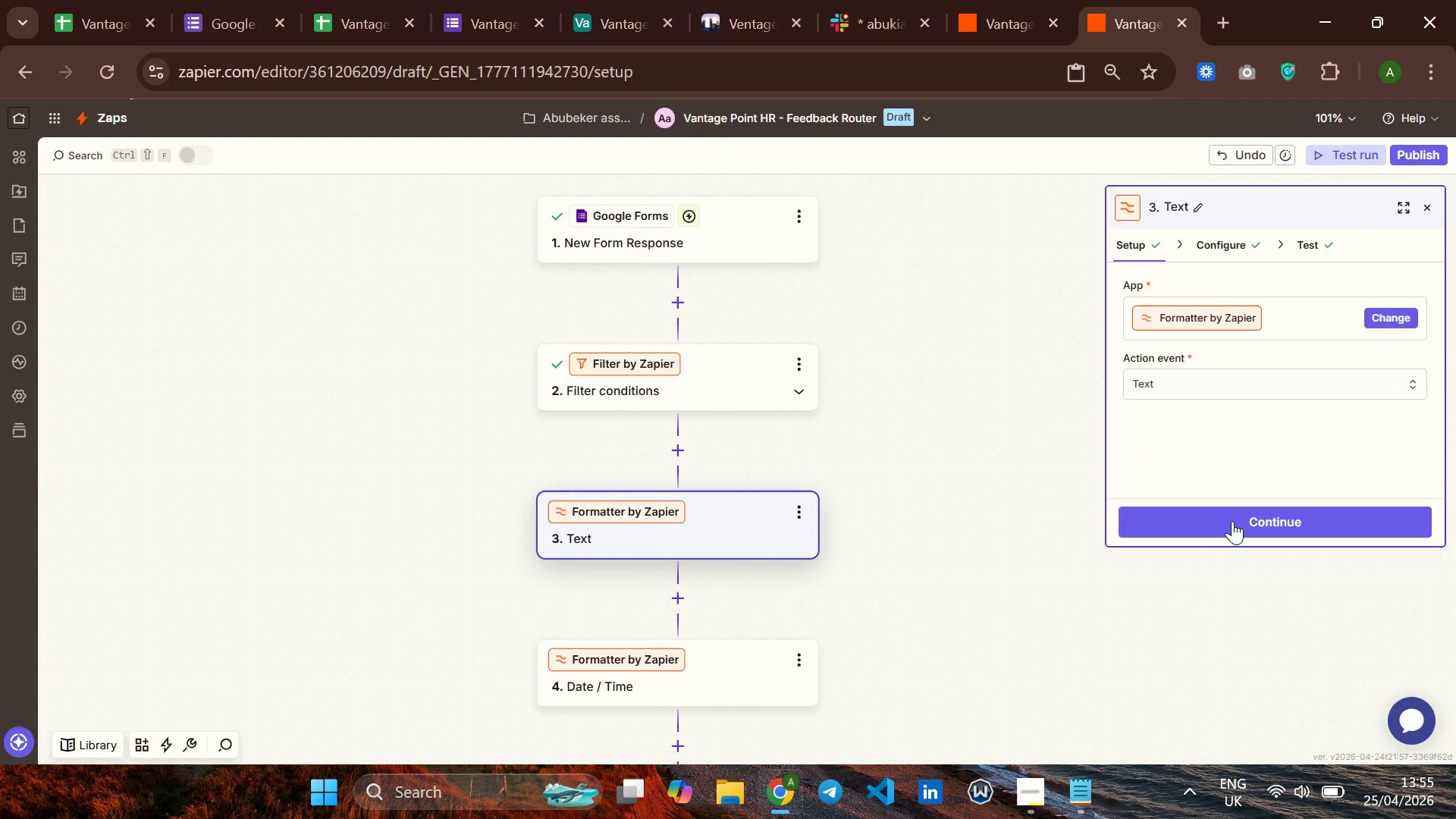 
left_click([1232, 520])
 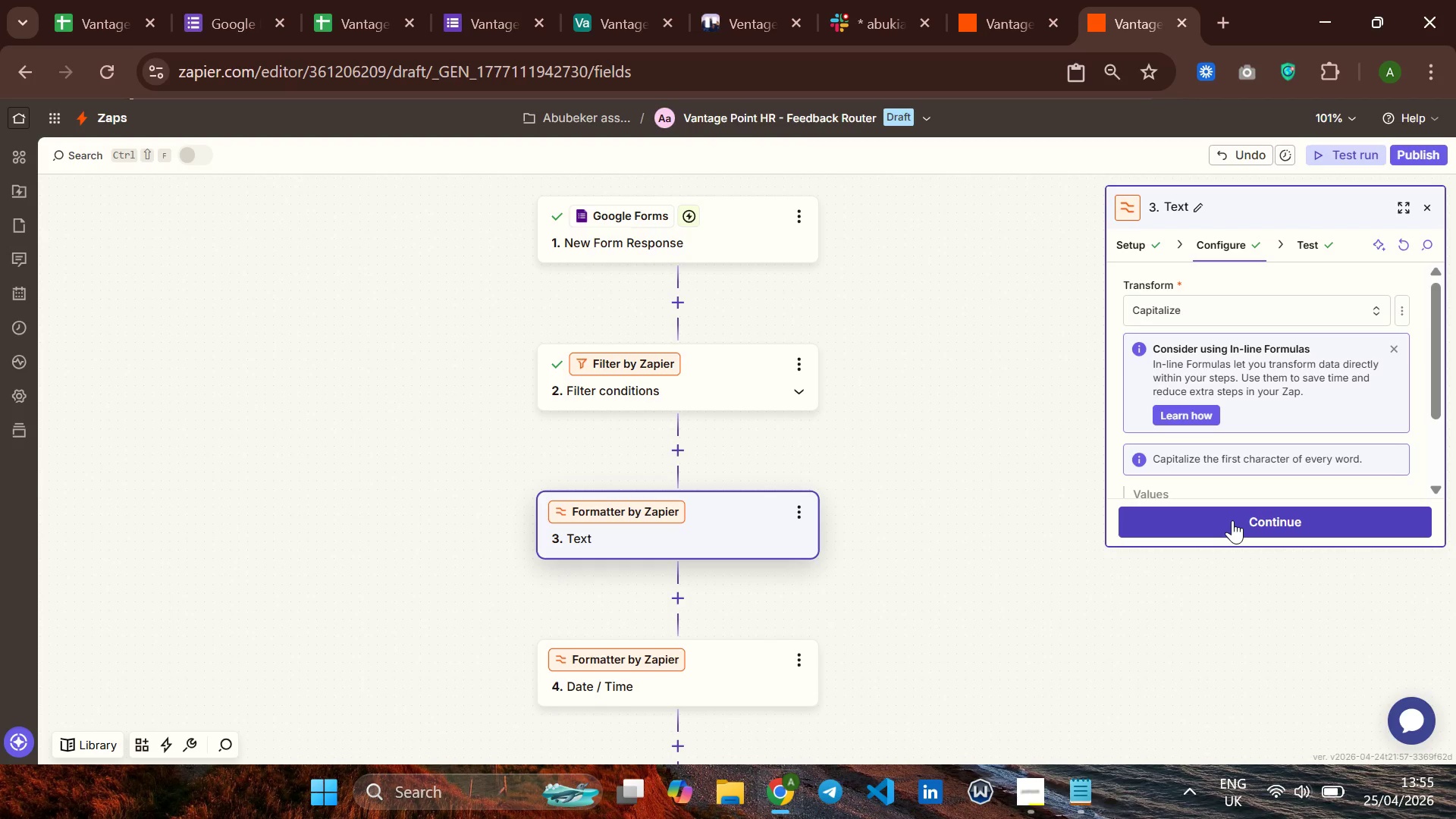 
left_click([1232, 520])
 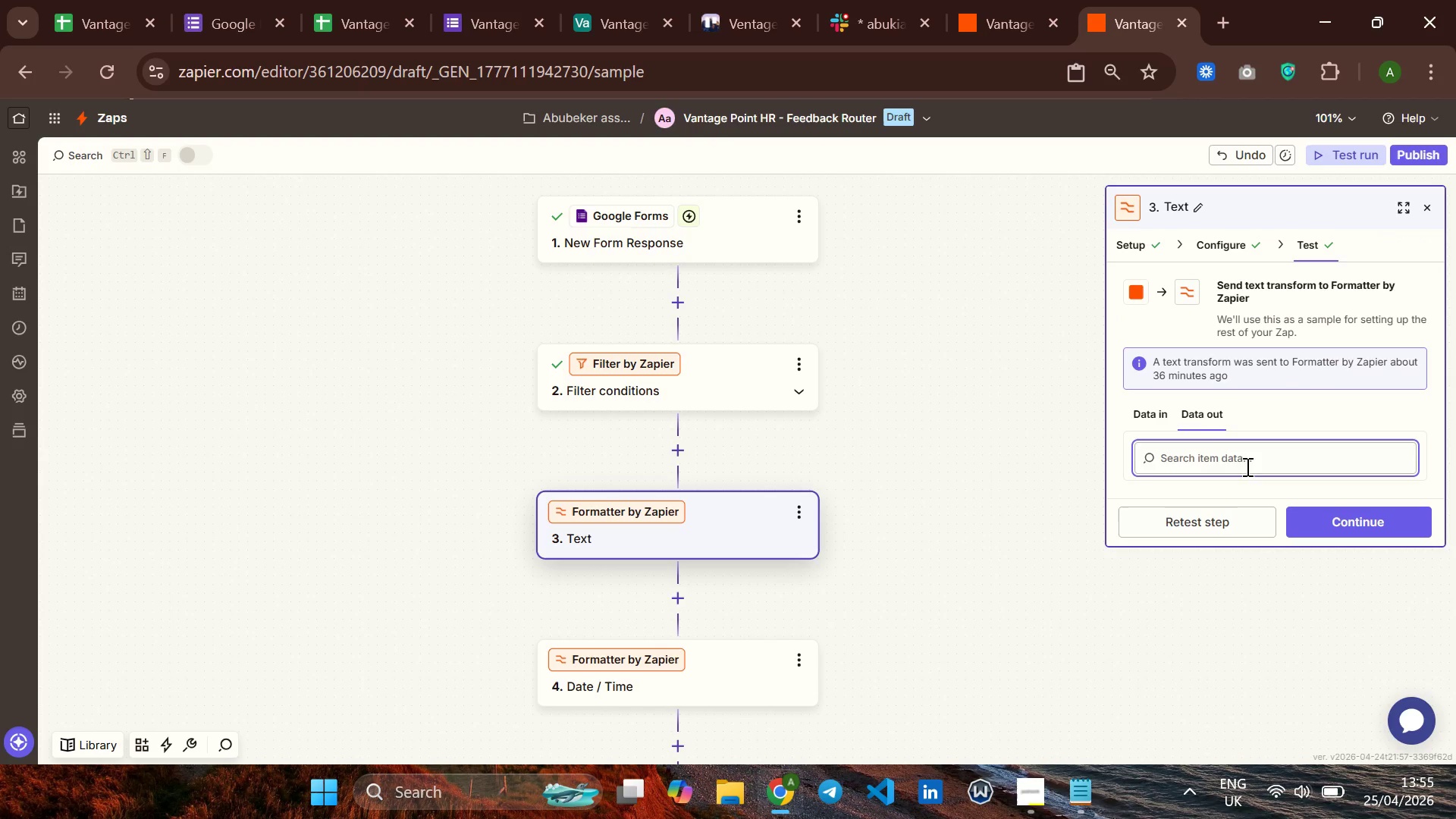 
scroll: coordinate [1244, 428], scroll_direction: down, amount: 6.0
 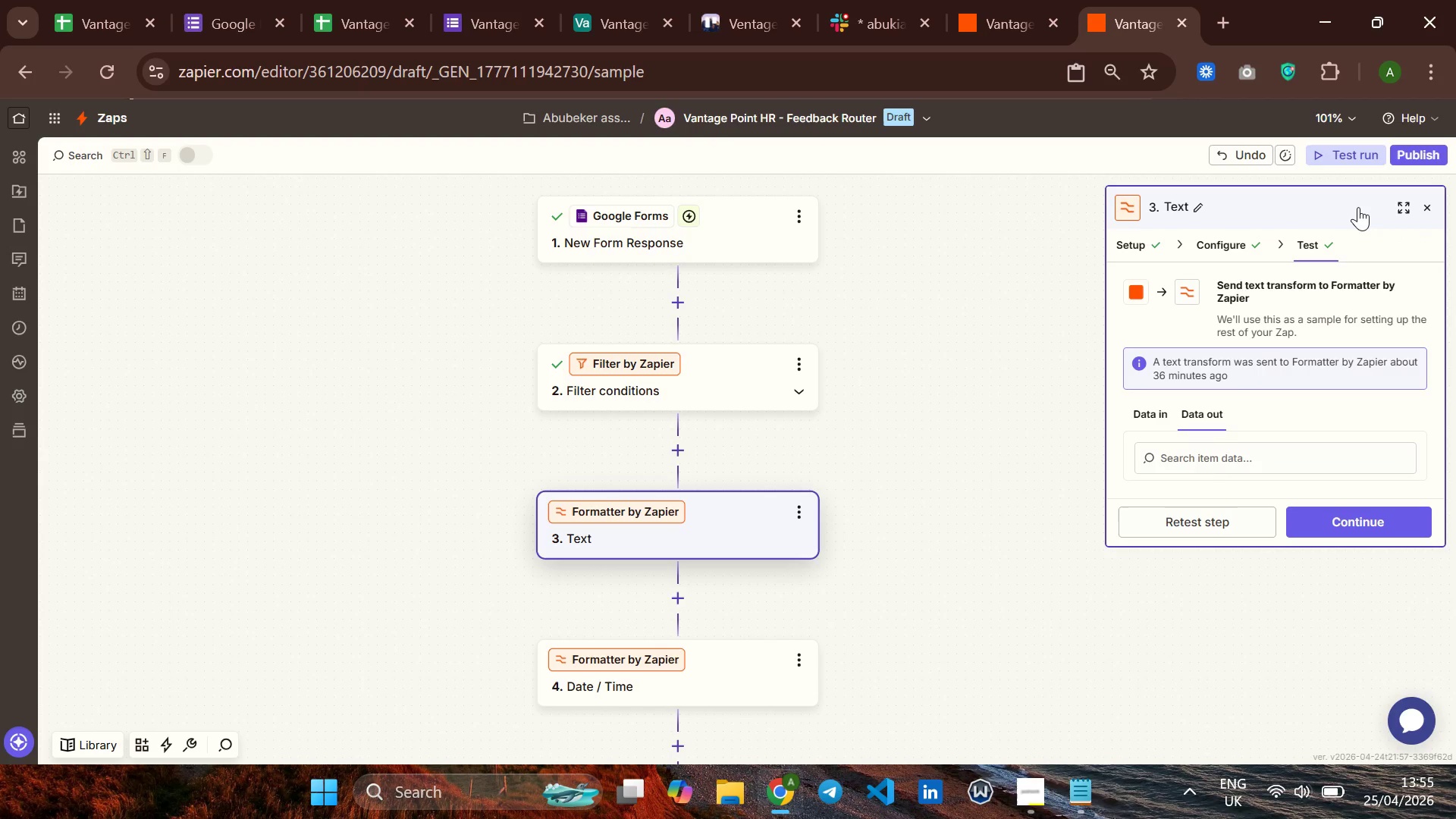 
left_click([1403, 205])
 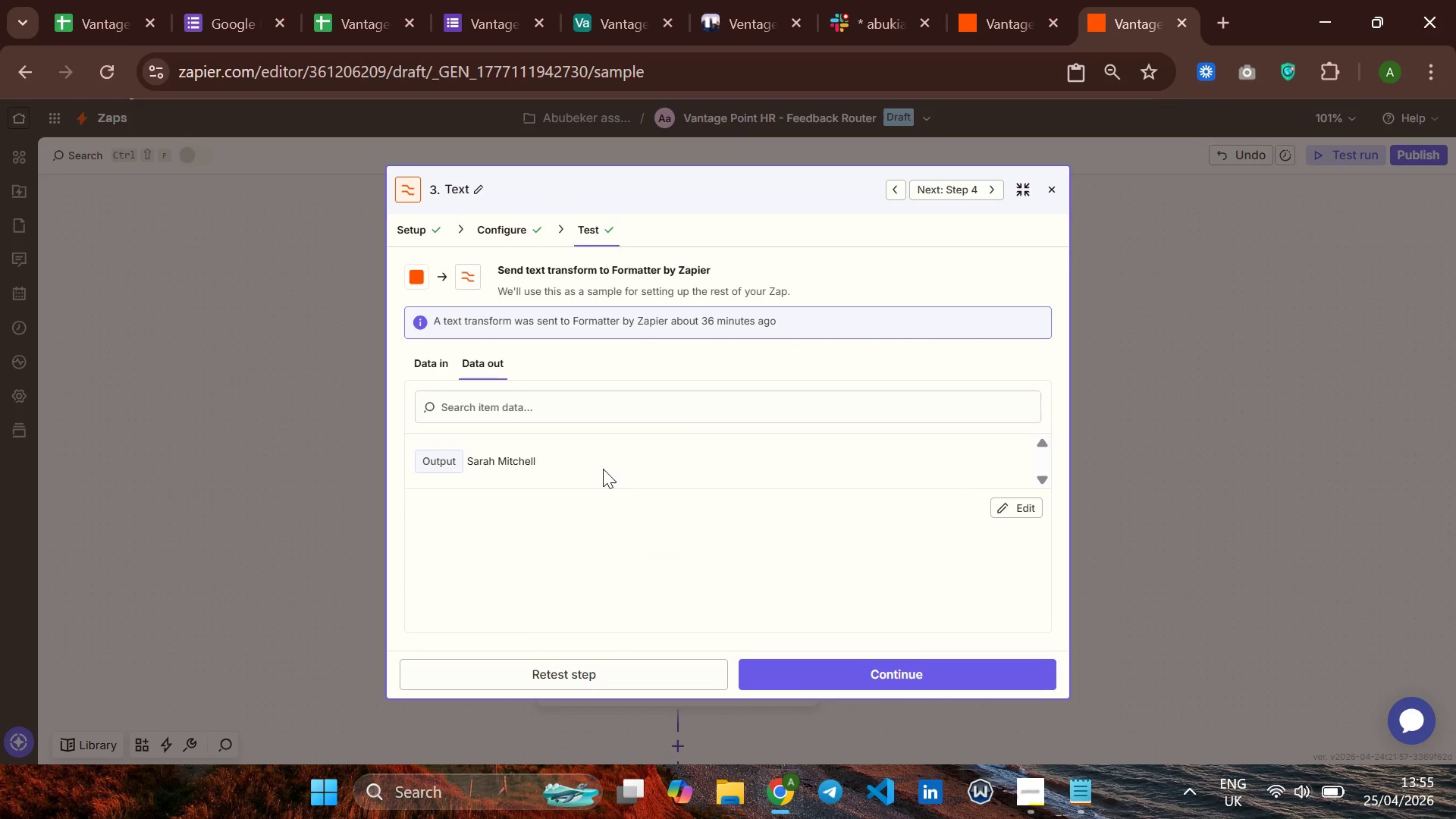 
left_click([579, 664])
 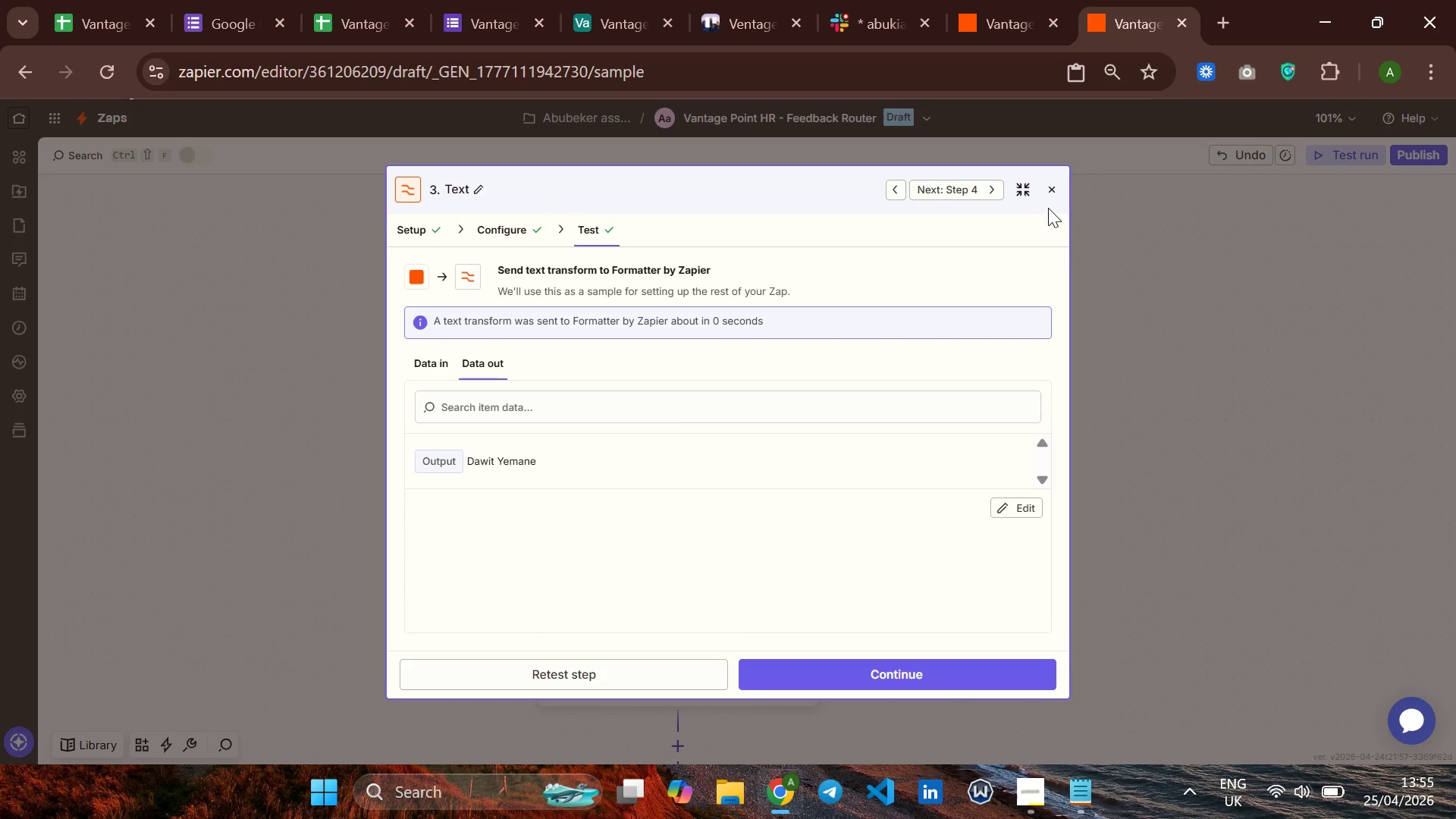 
left_click([1050, 190])
 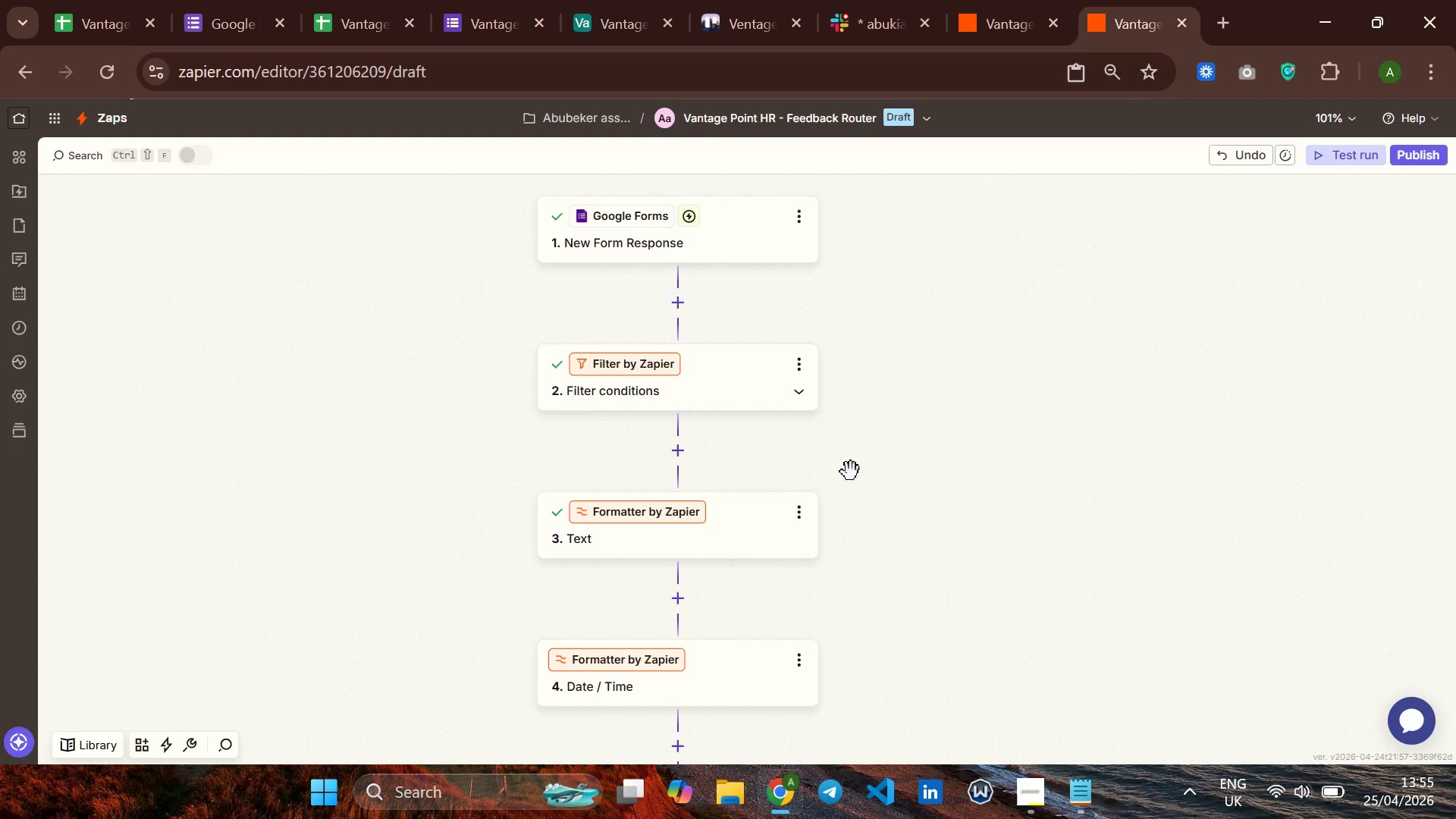 
scroll: coordinate [851, 468], scroll_direction: down, amount: 4.0
 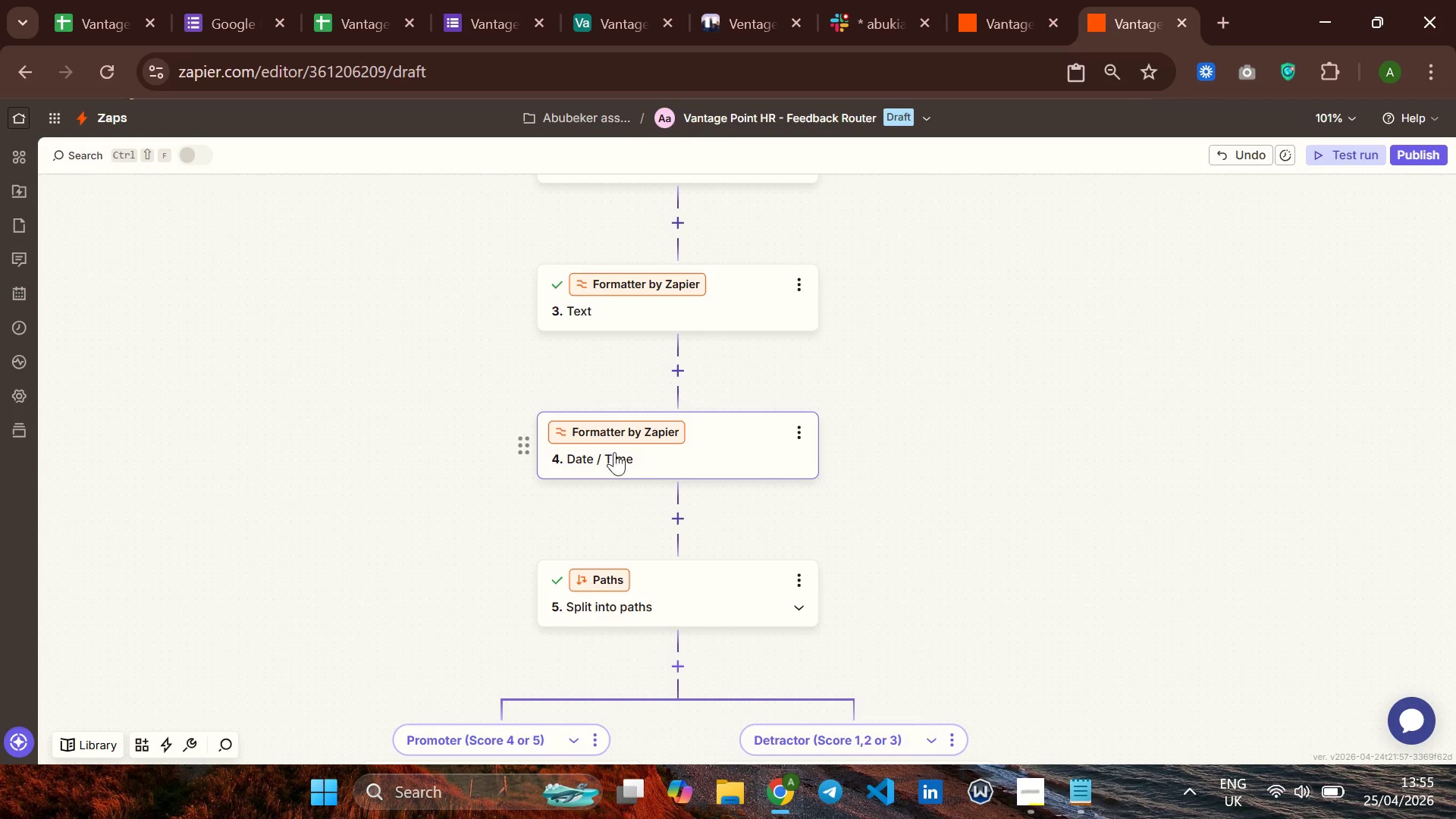 
left_click([641, 443])
 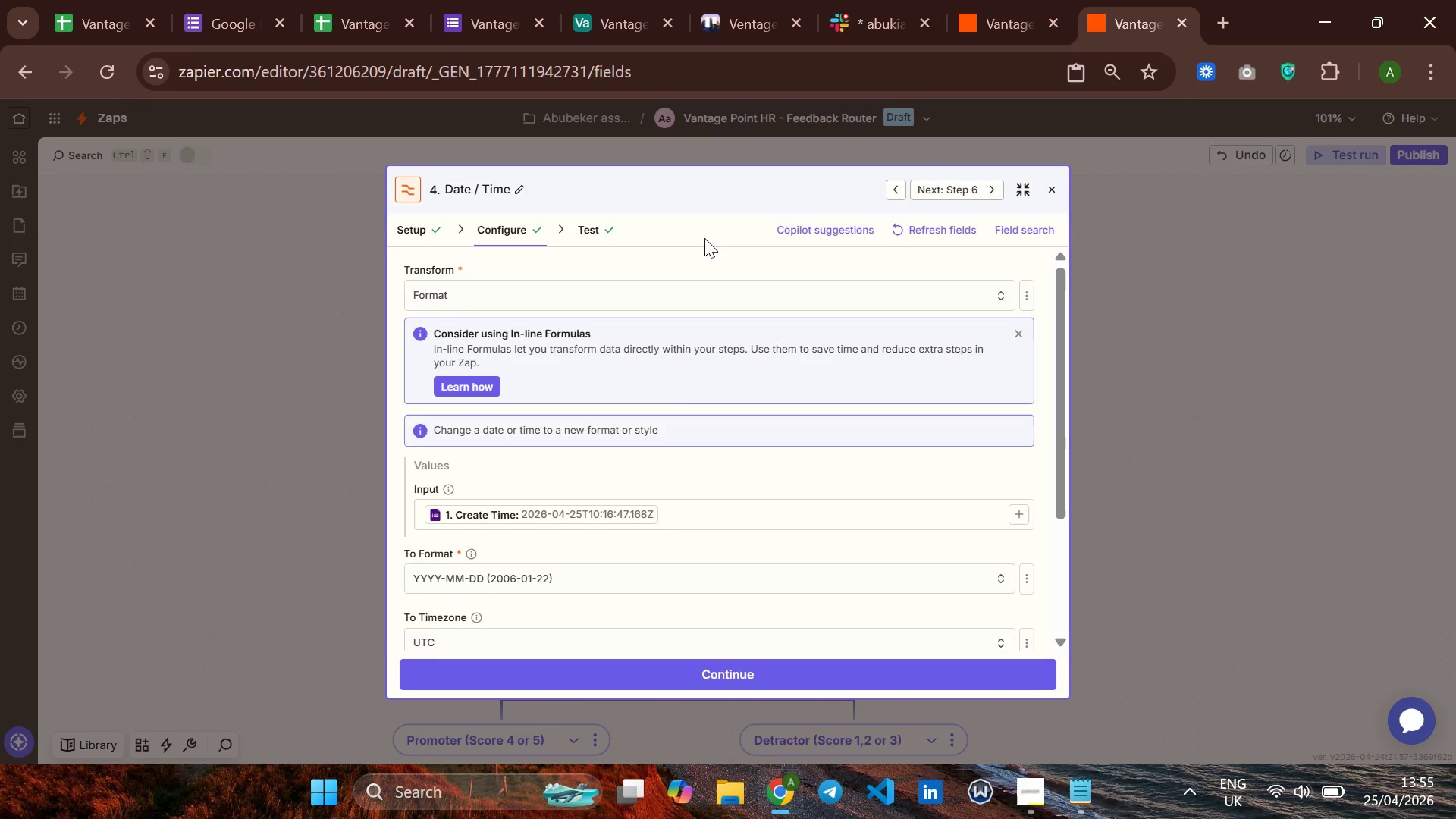 
left_click([583, 218])
 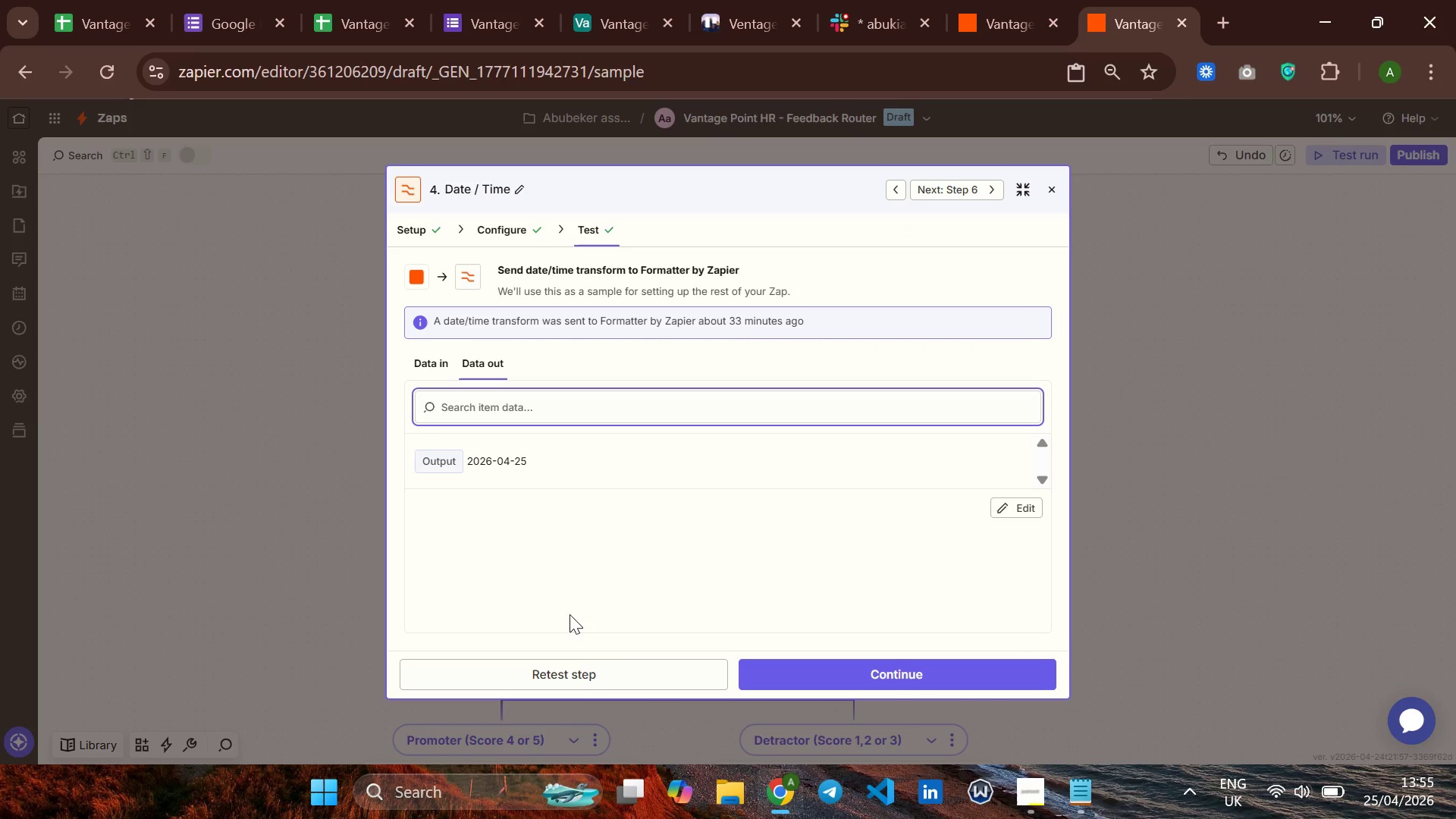 
left_click([595, 680])
 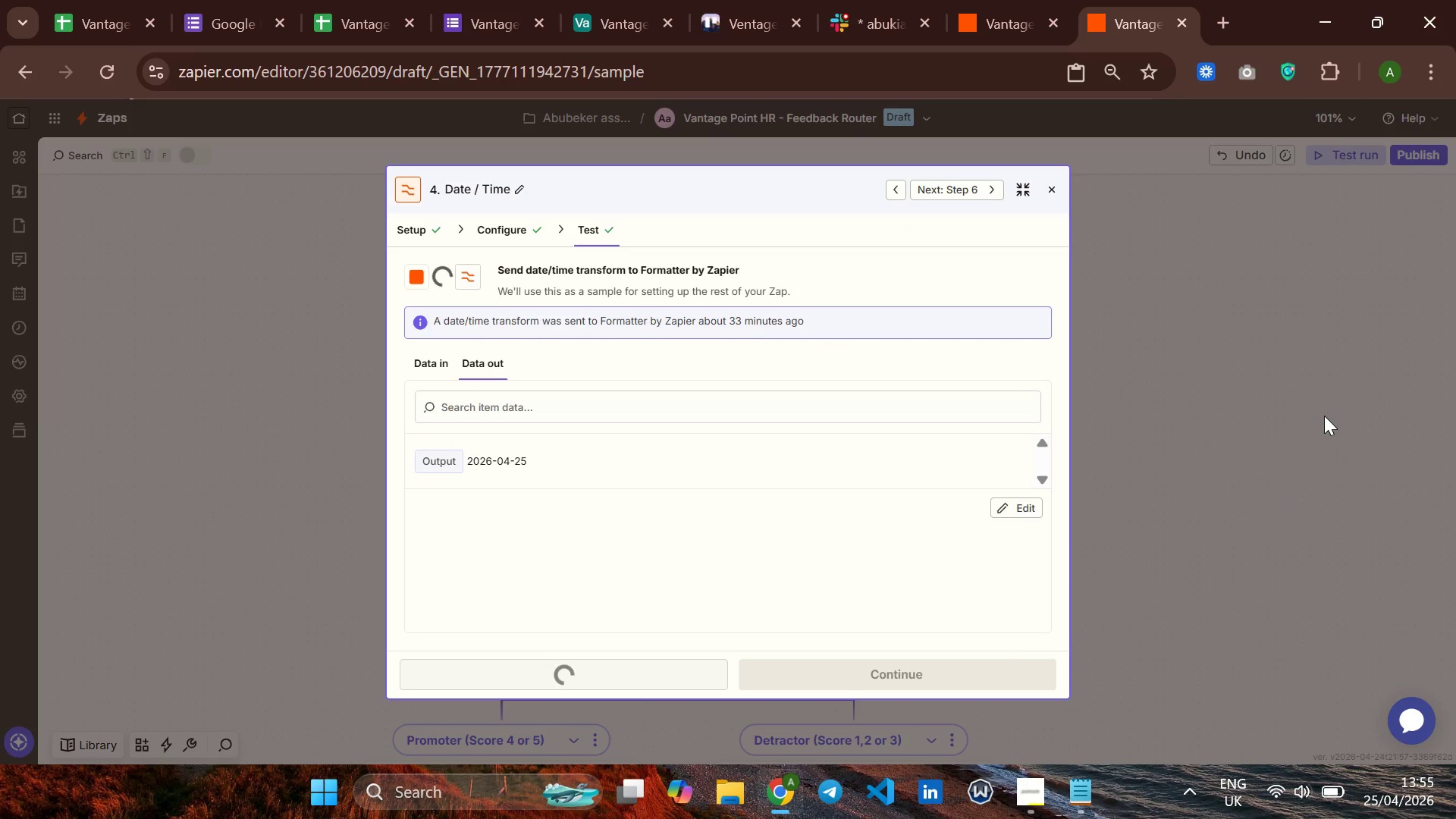 
left_click([1324, 416])
 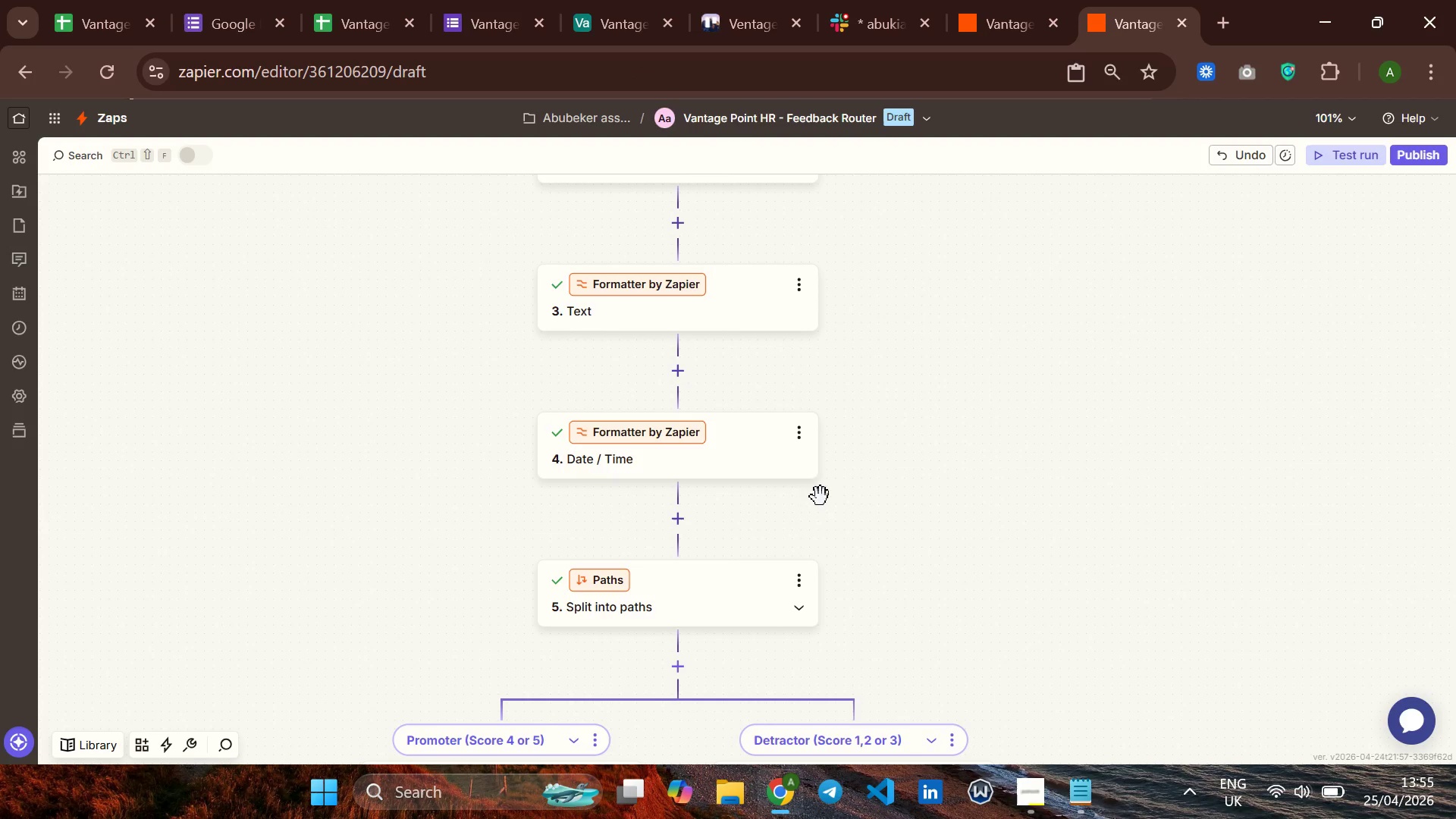 
scroll: coordinate [846, 475], scroll_direction: down, amount: 6.0
 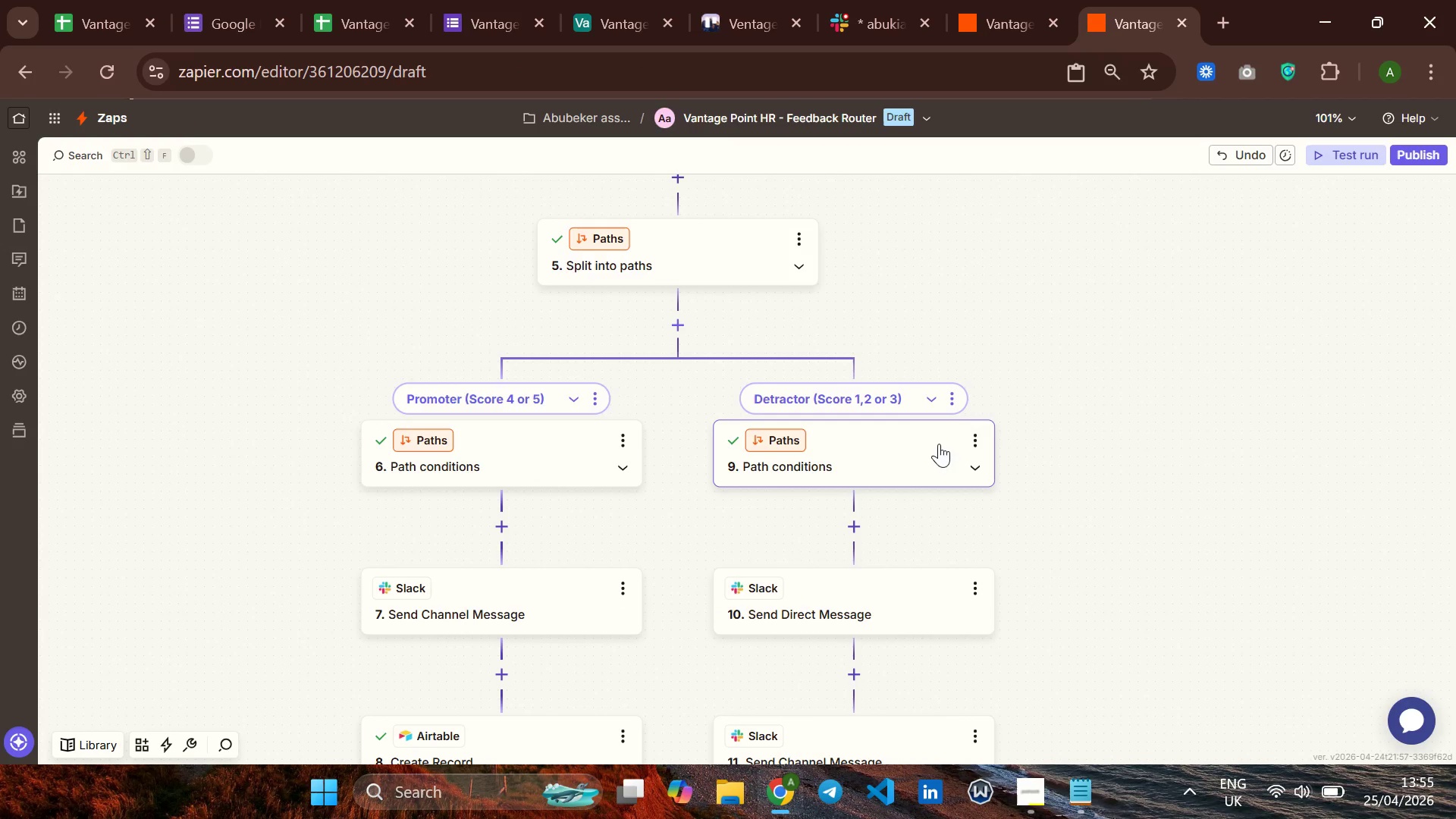 
mouse_move([967, 451])
 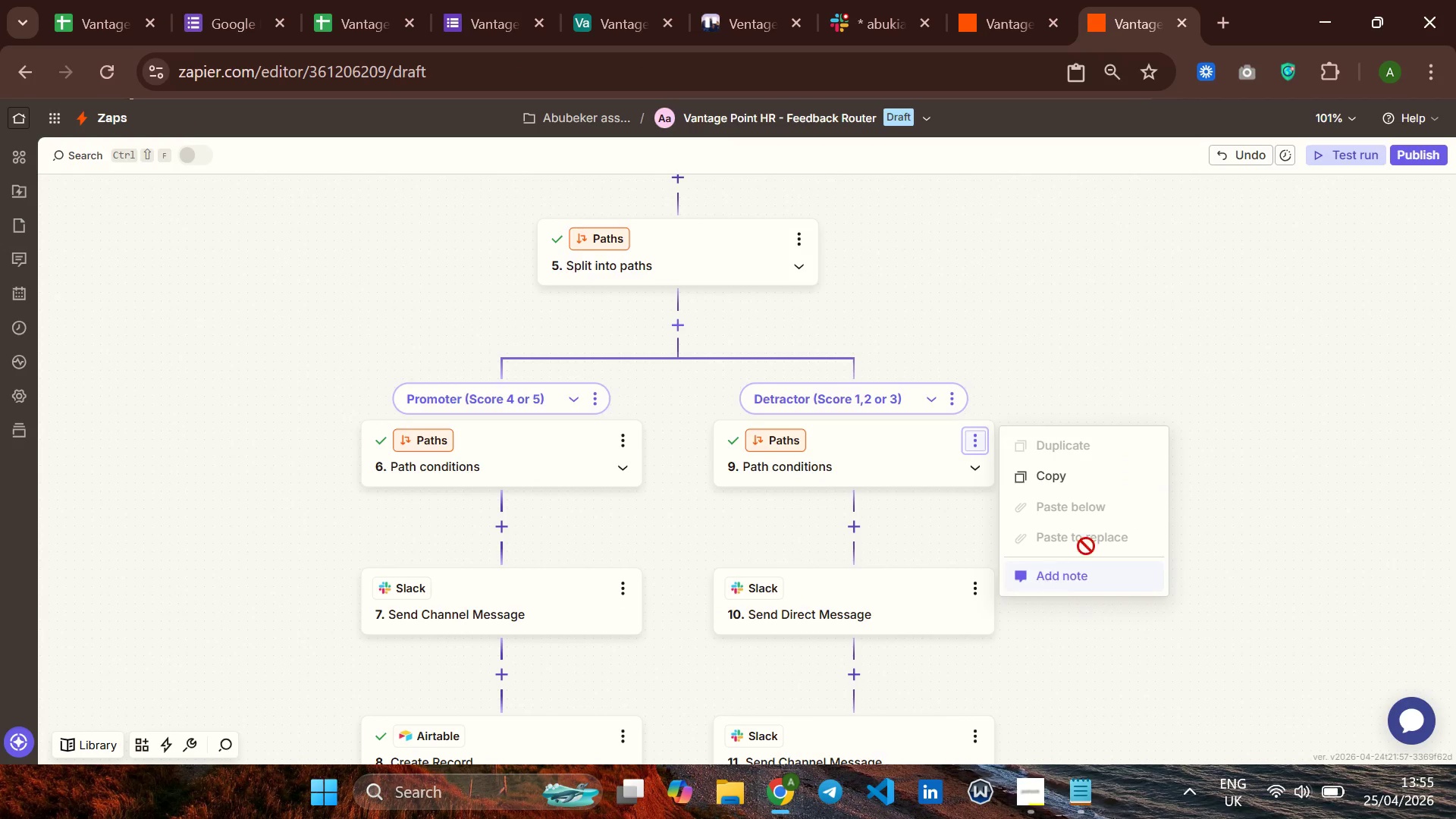 
left_click([1196, 480])
 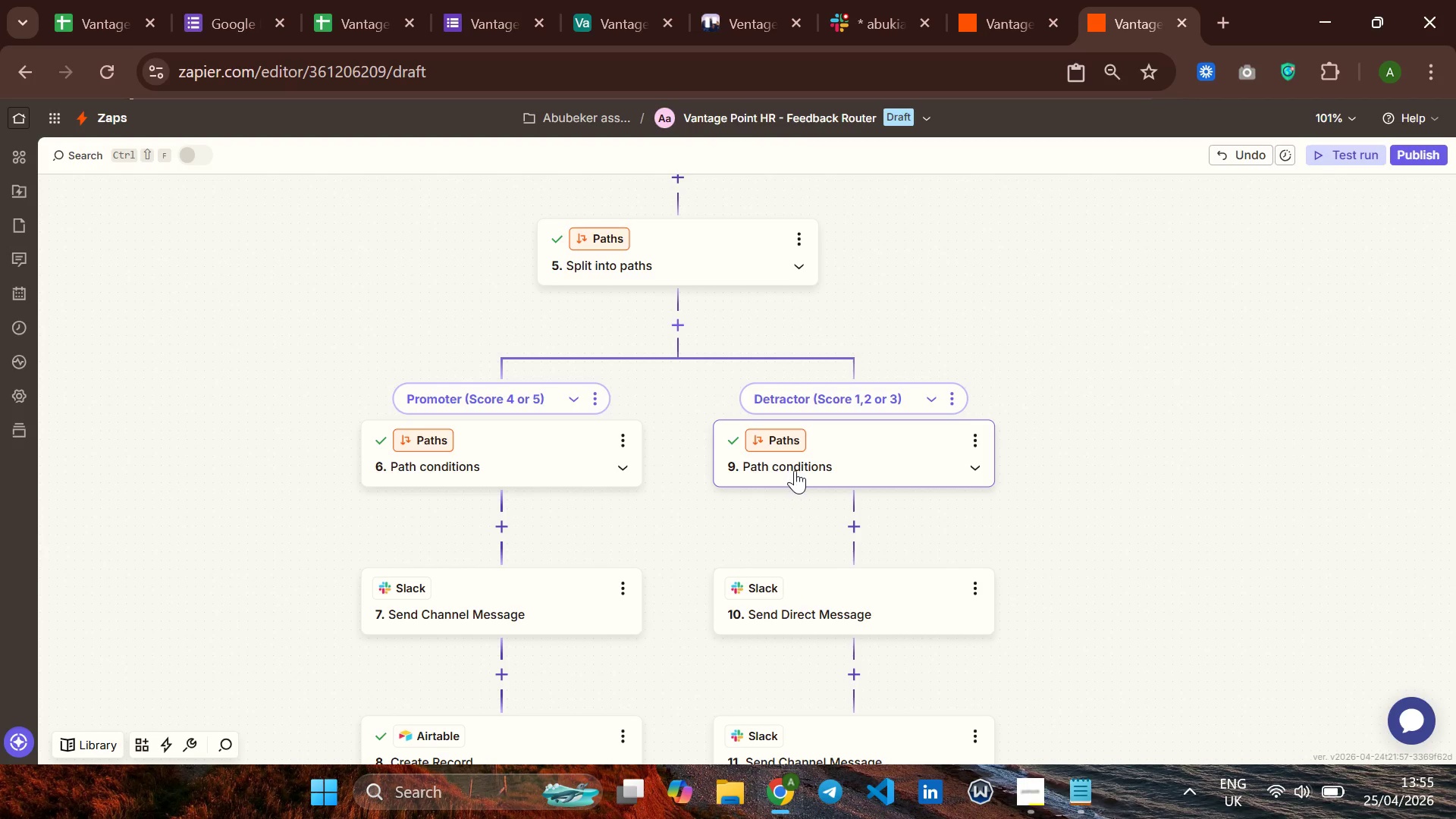 
left_click([842, 451])
 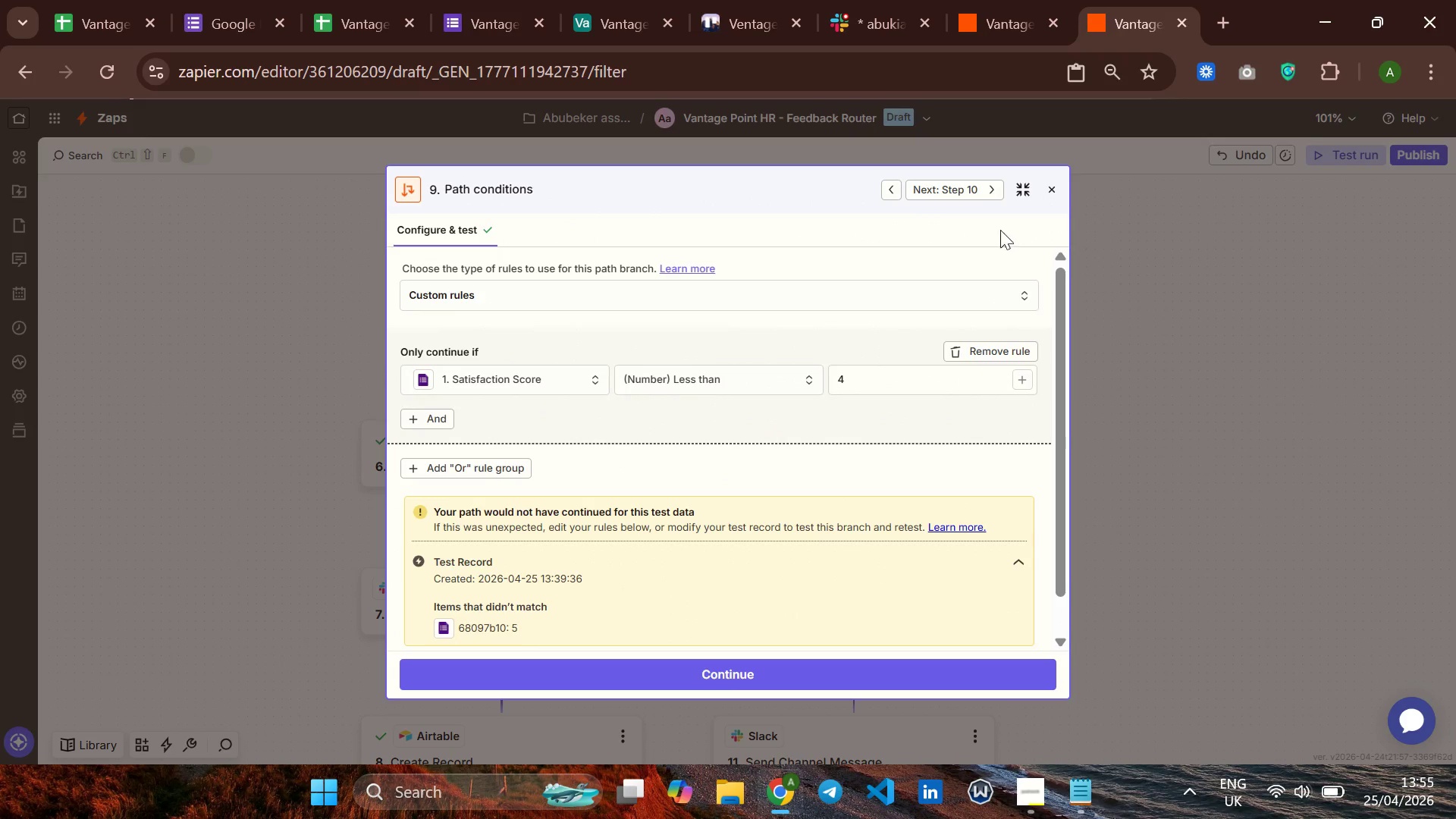 
scroll: coordinate [642, 491], scroll_direction: down, amount: 4.0
 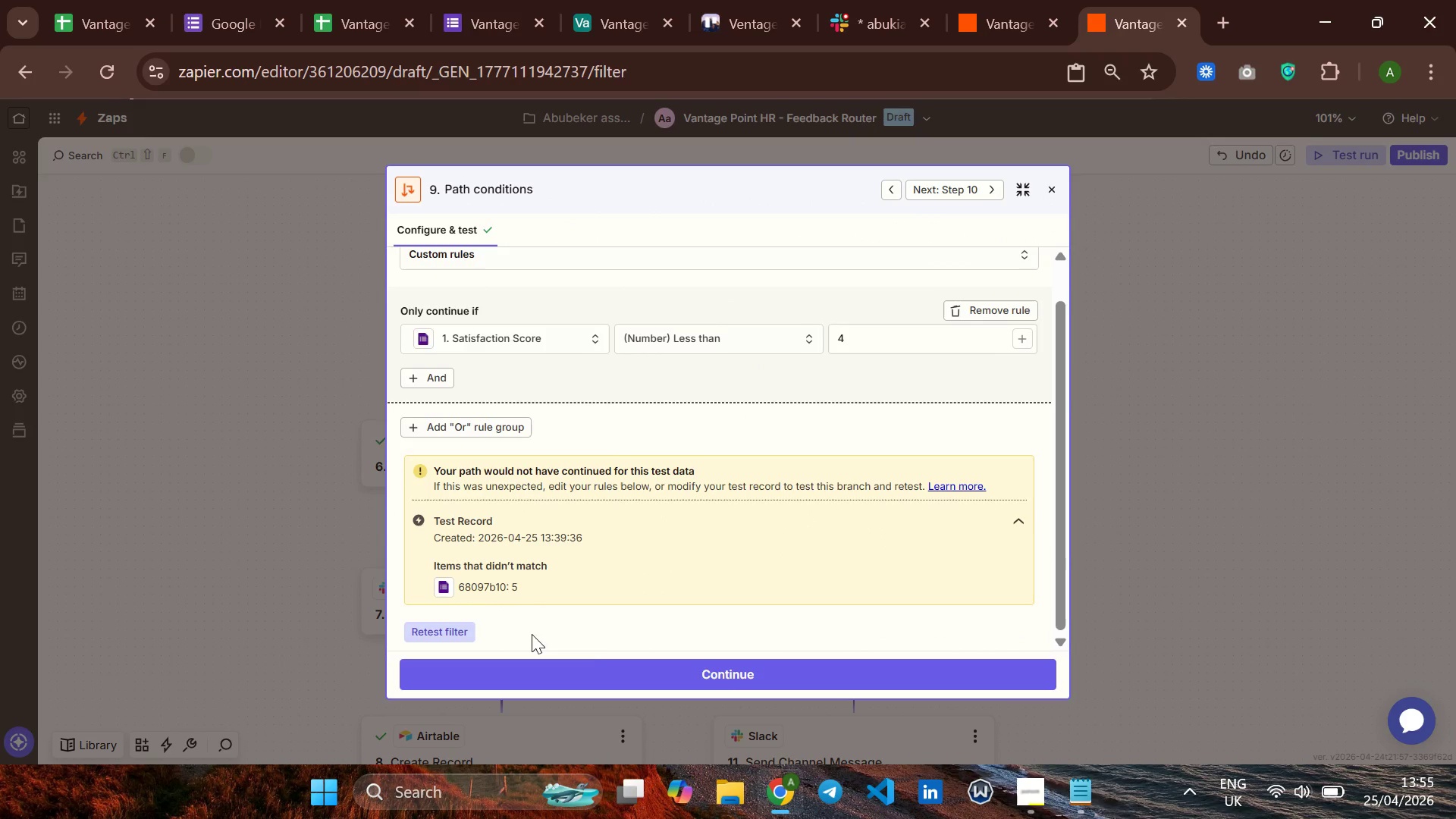 
left_click([645, 664])
 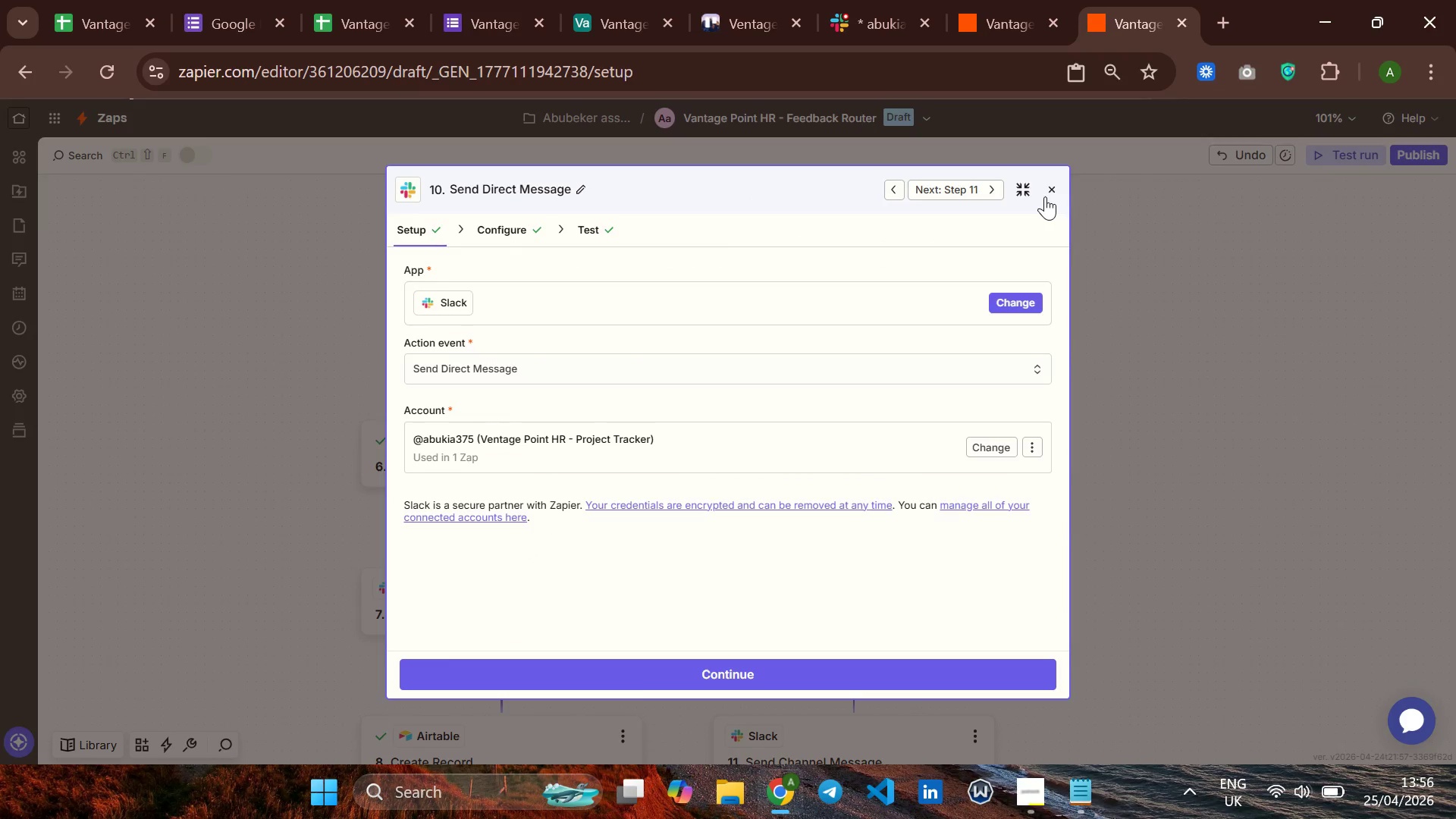 
left_click([1050, 187])
 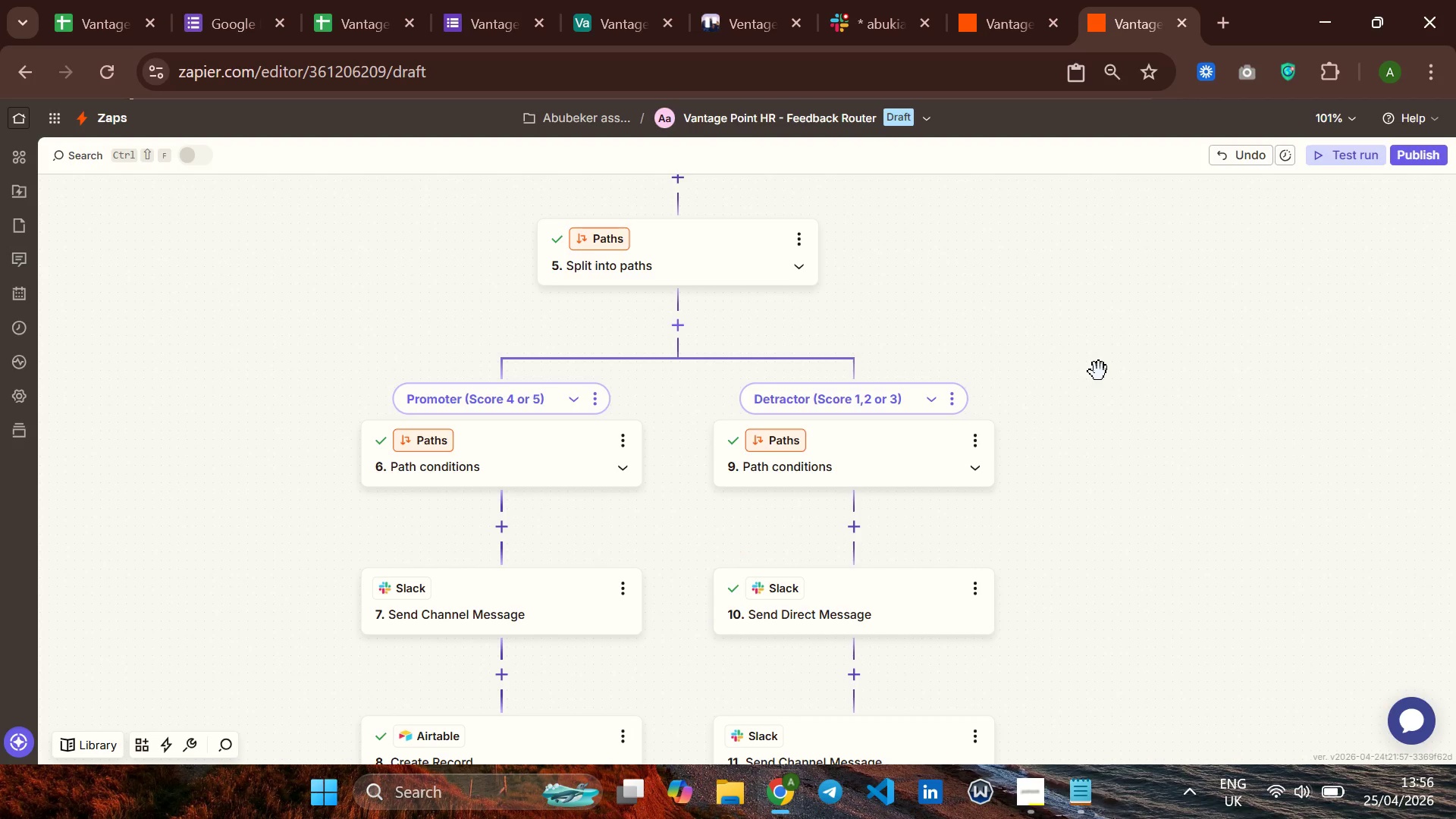 
scroll: coordinate [1097, 366], scroll_direction: down, amount: 3.0
 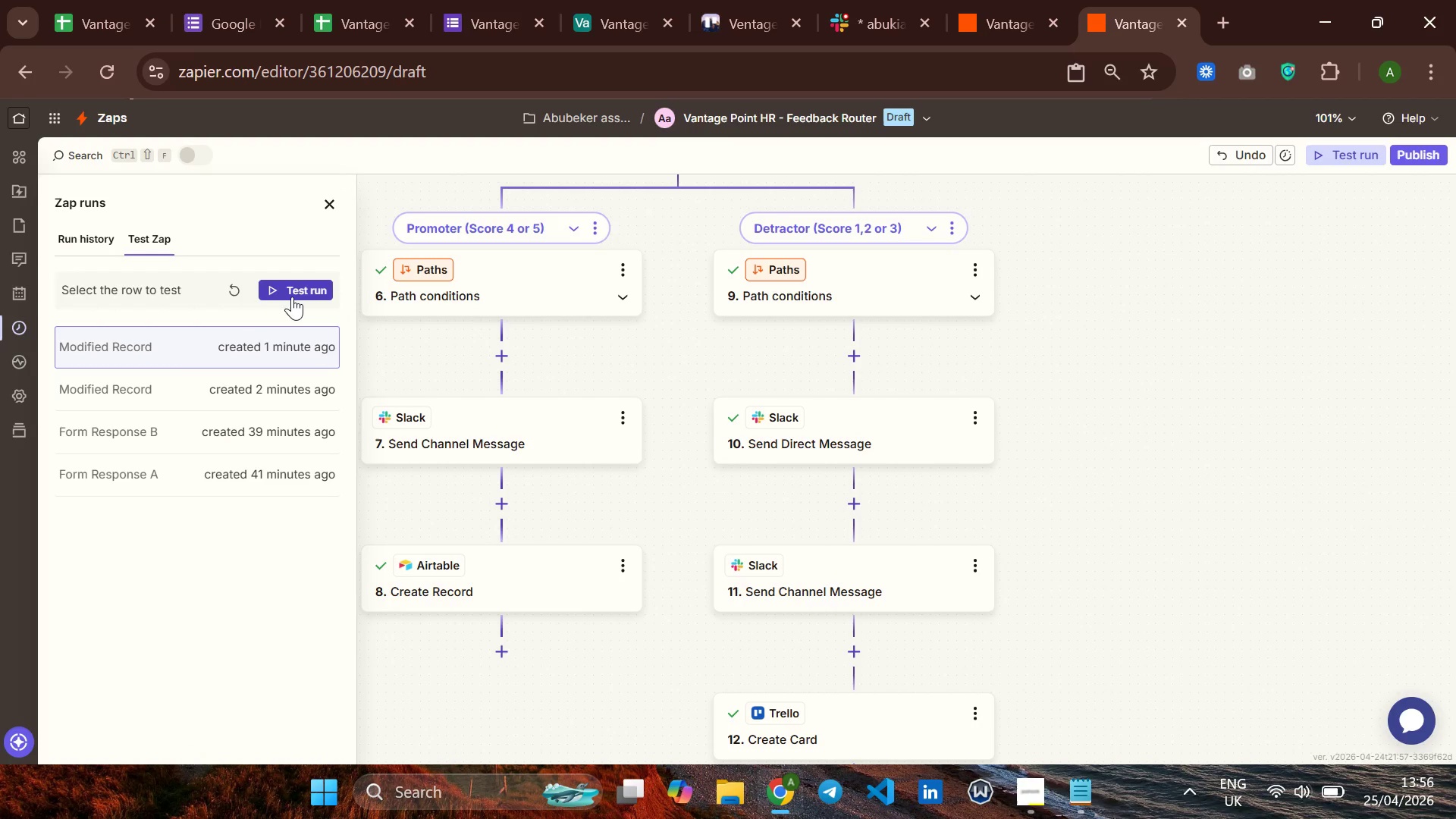 
left_click([300, 287])
 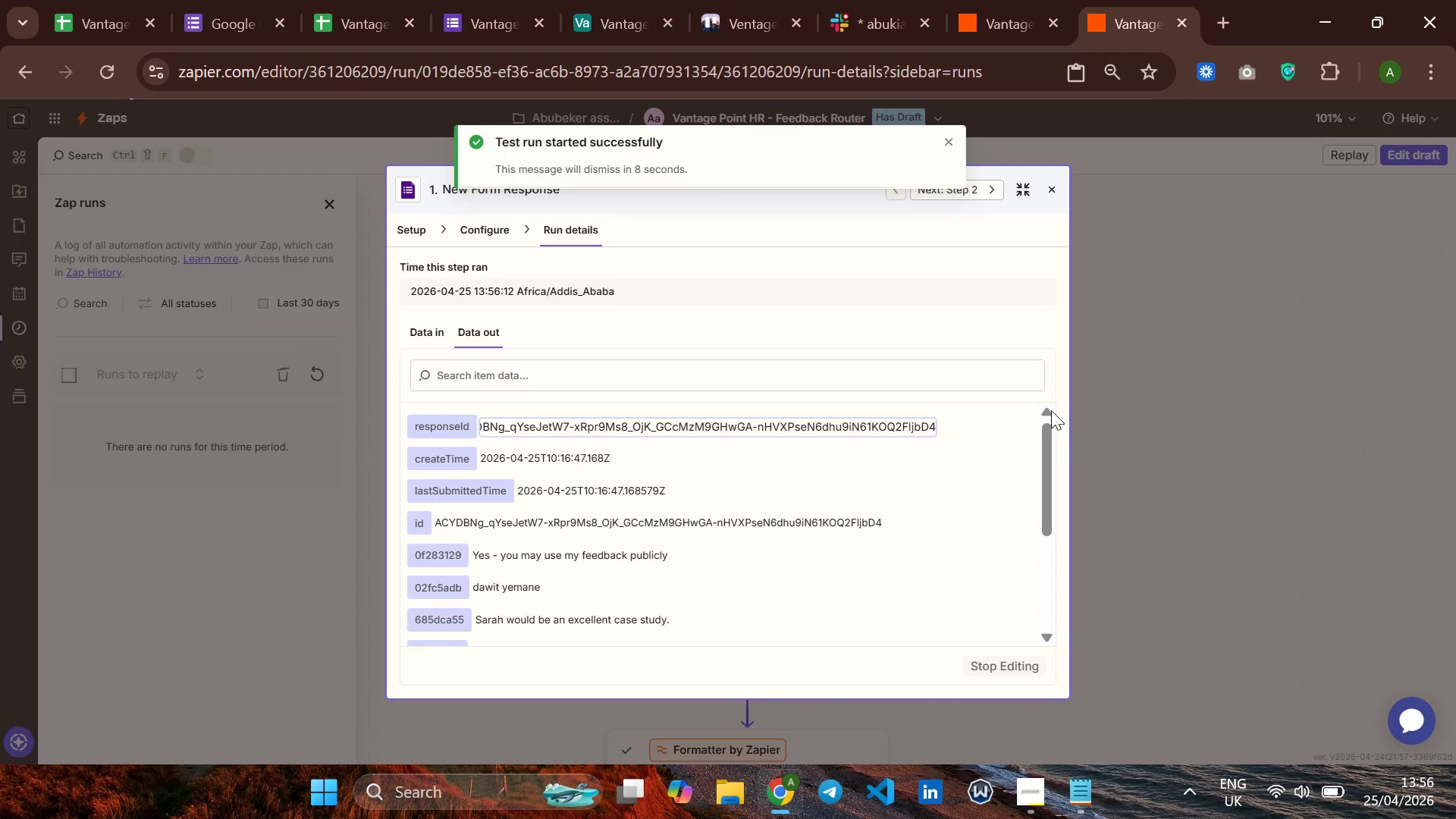 
wait(6.38)
 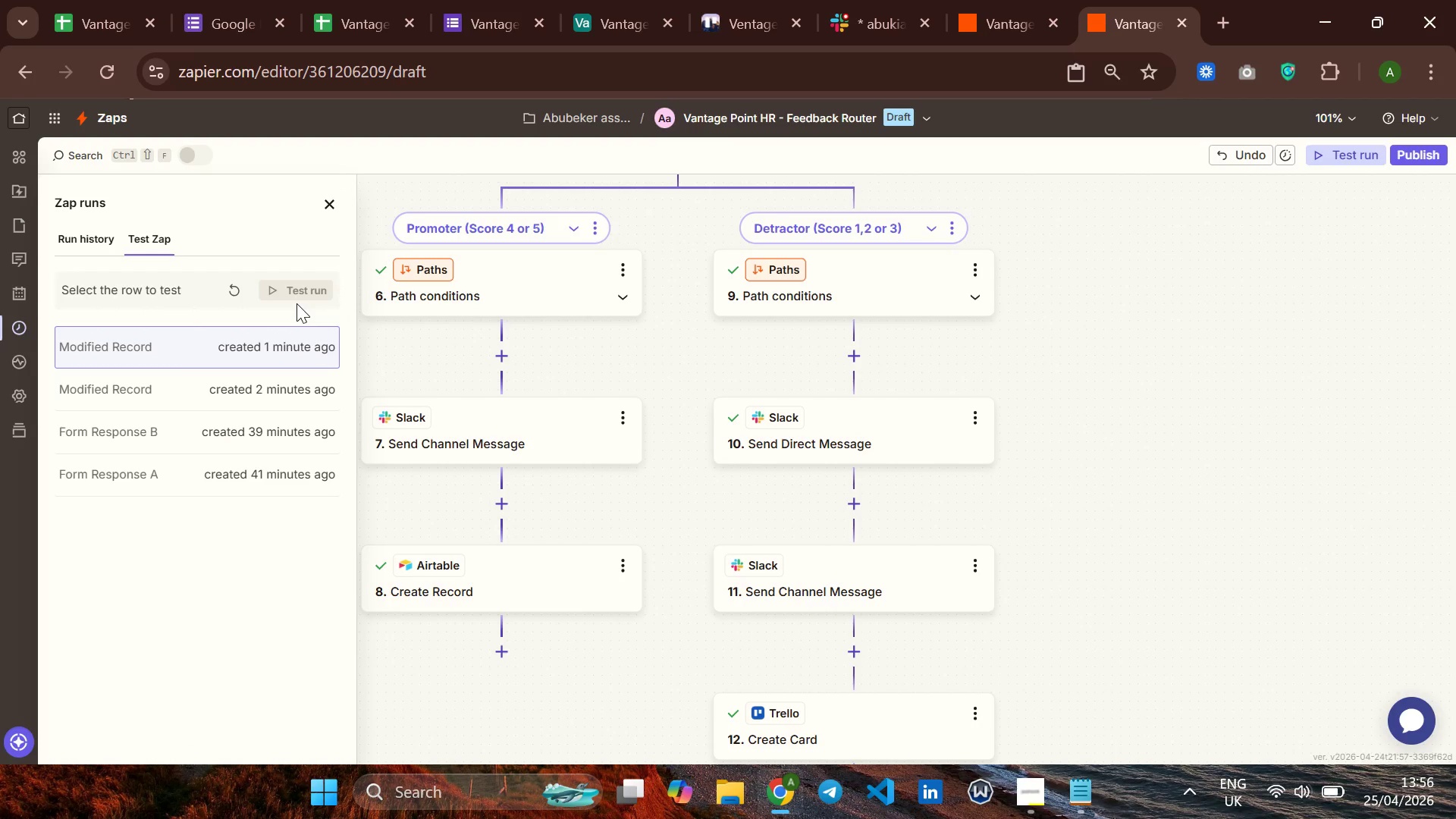 
left_click([1027, 188])
 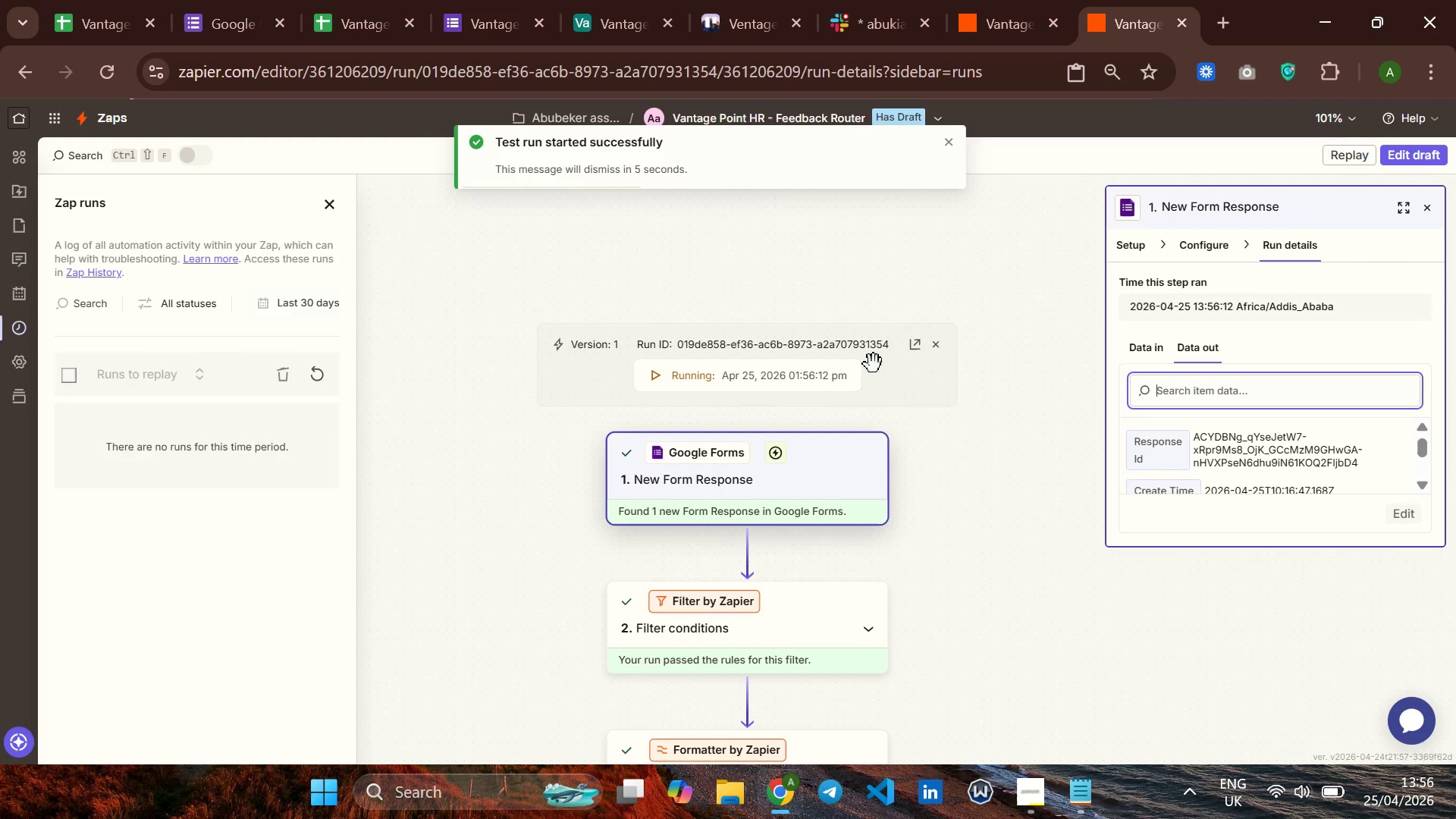 
scroll: coordinate [902, 428], scroll_direction: down, amount: 14.0
 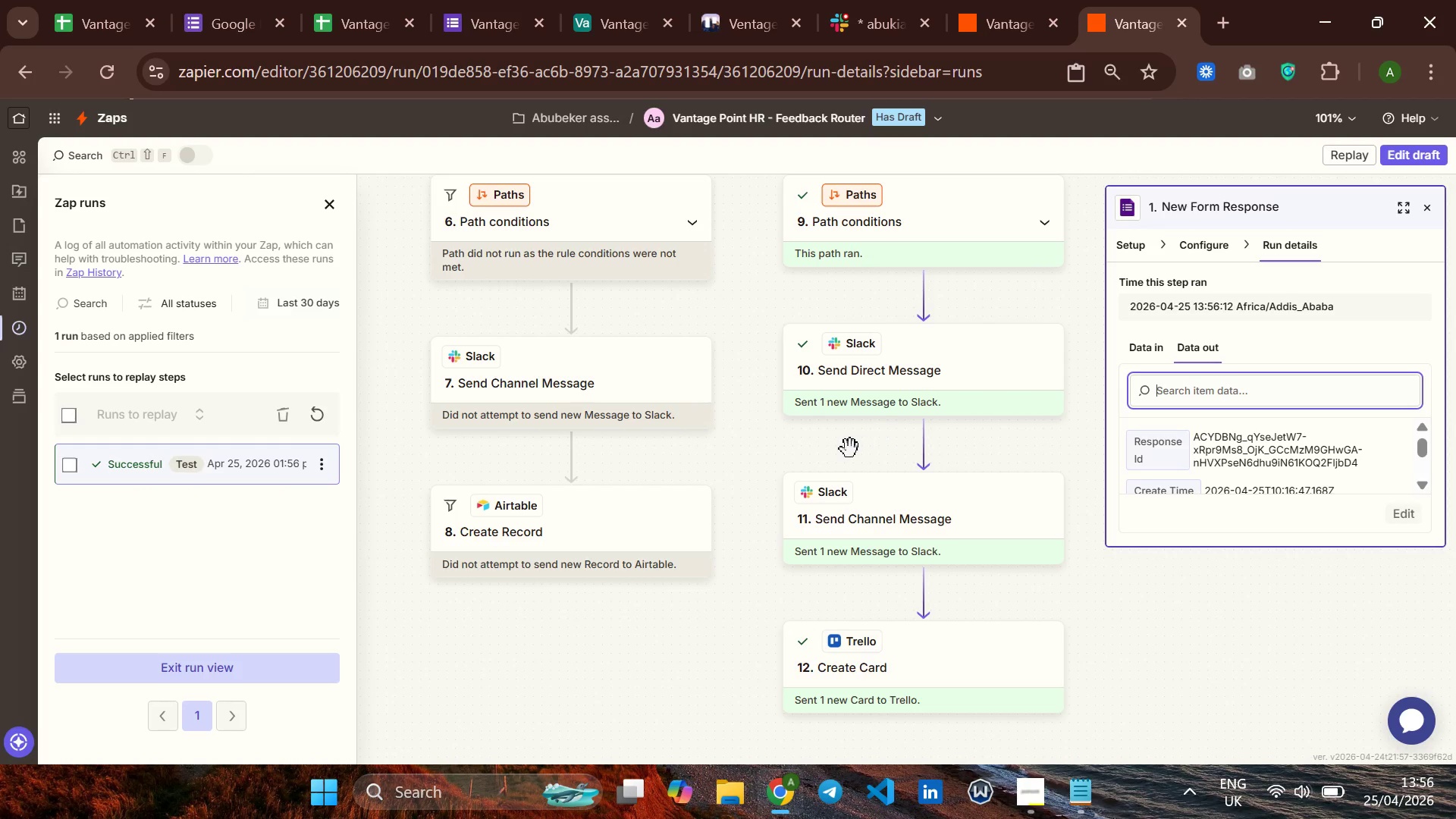 
scroll: coordinate [850, 449], scroll_direction: up, amount: 1.0
 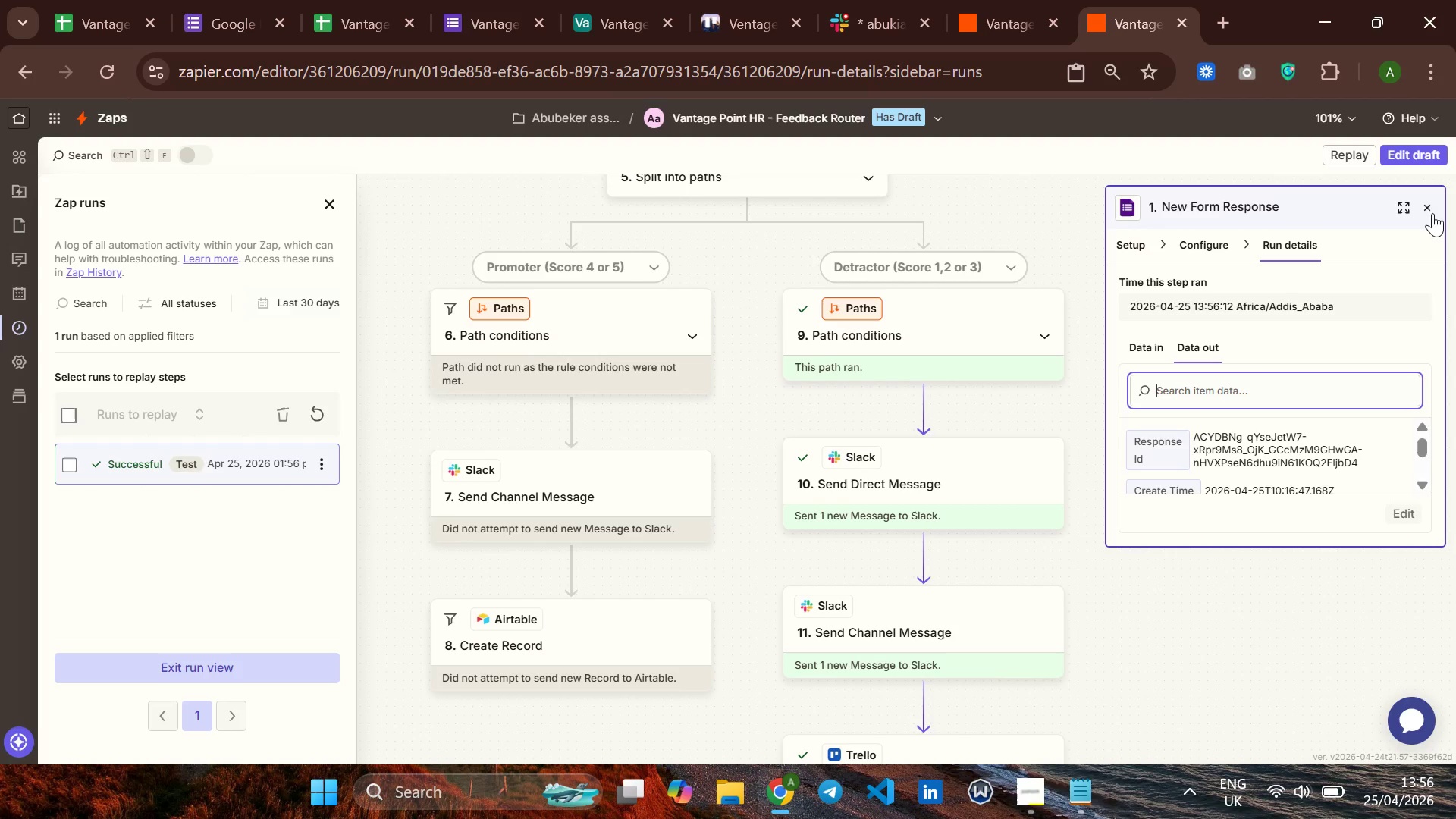 
left_click([1429, 207])
 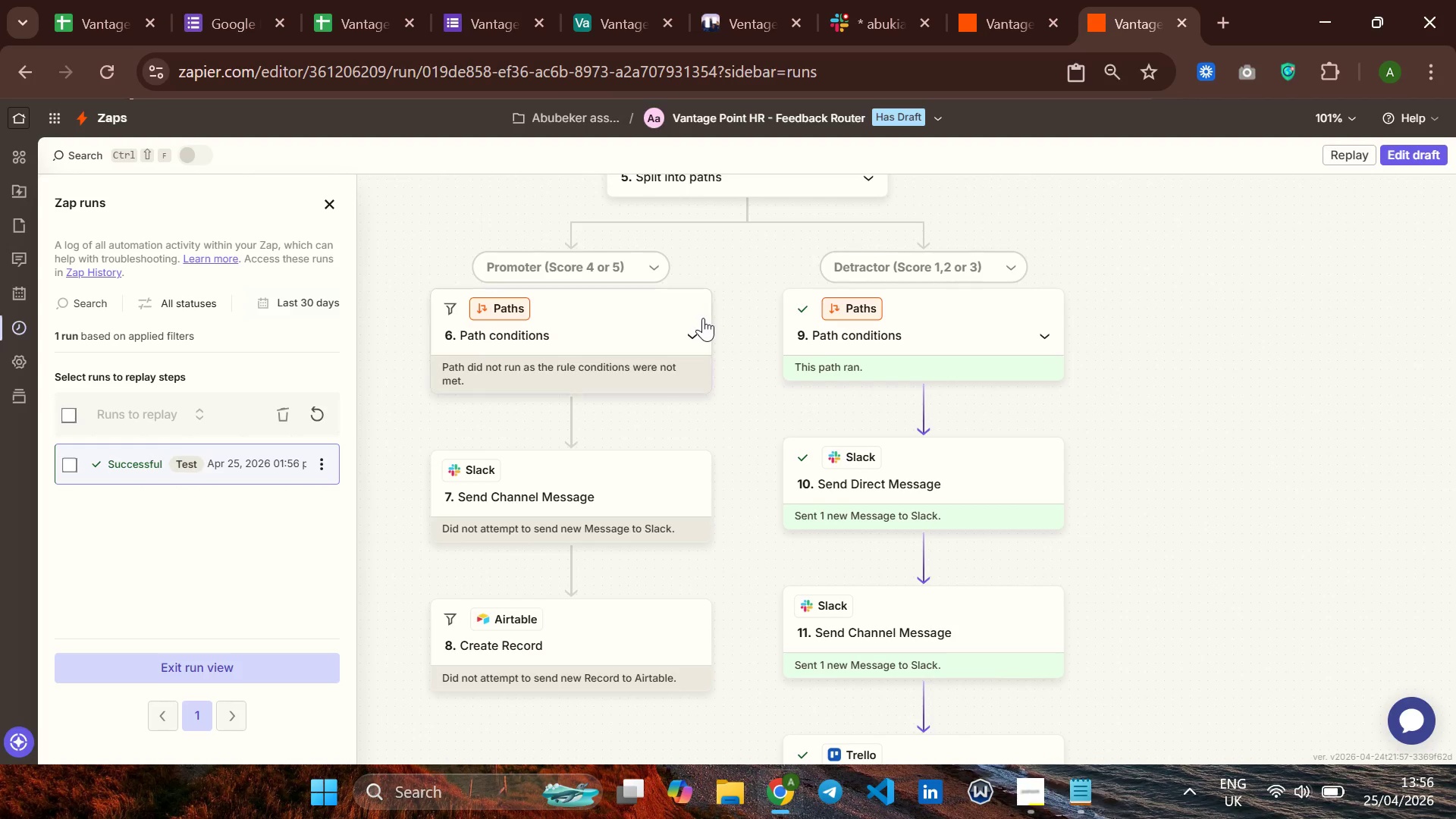 
scroll: coordinate [701, 316], scroll_direction: up, amount: 14.0
 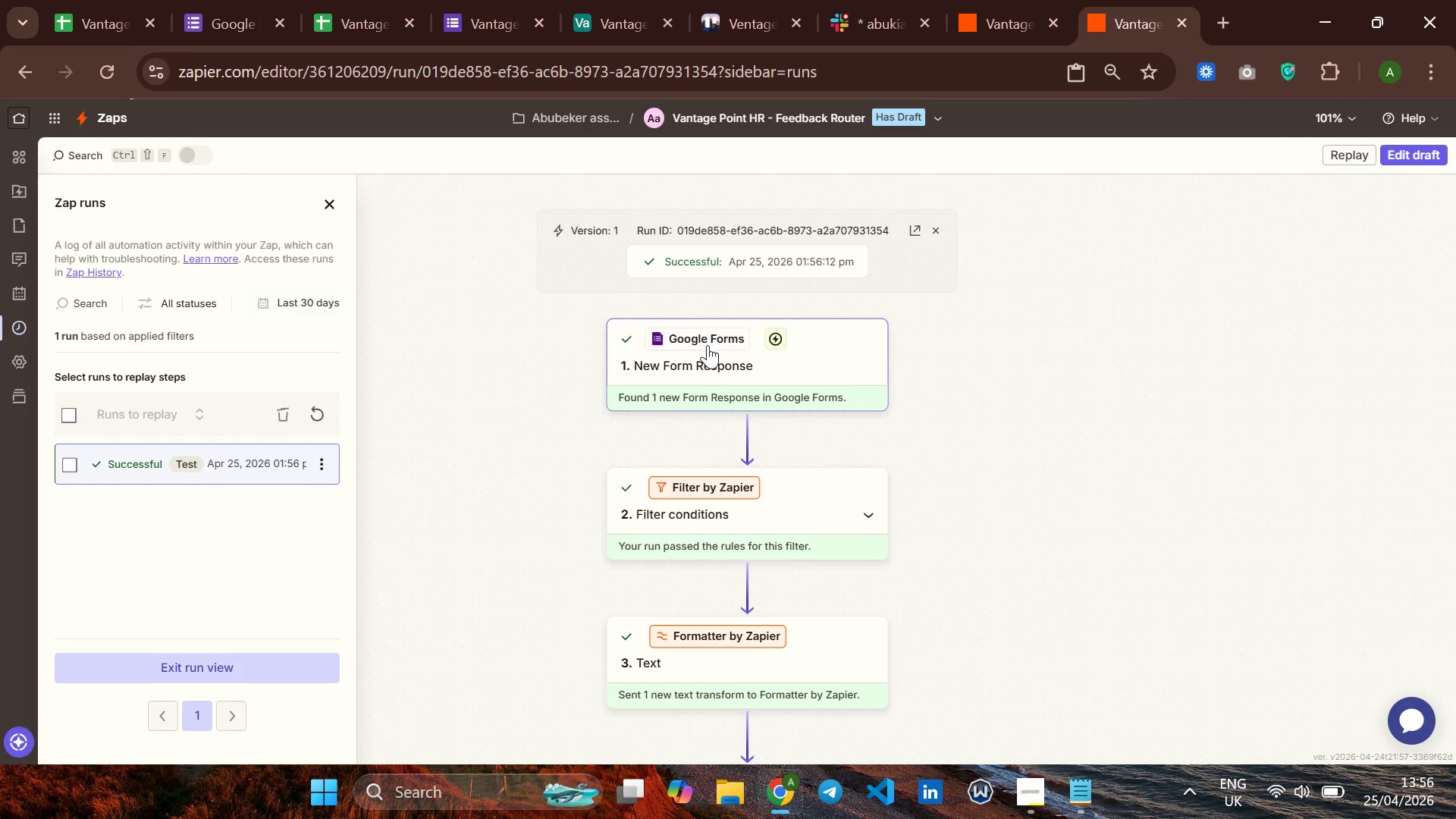 
left_click([703, 359])
 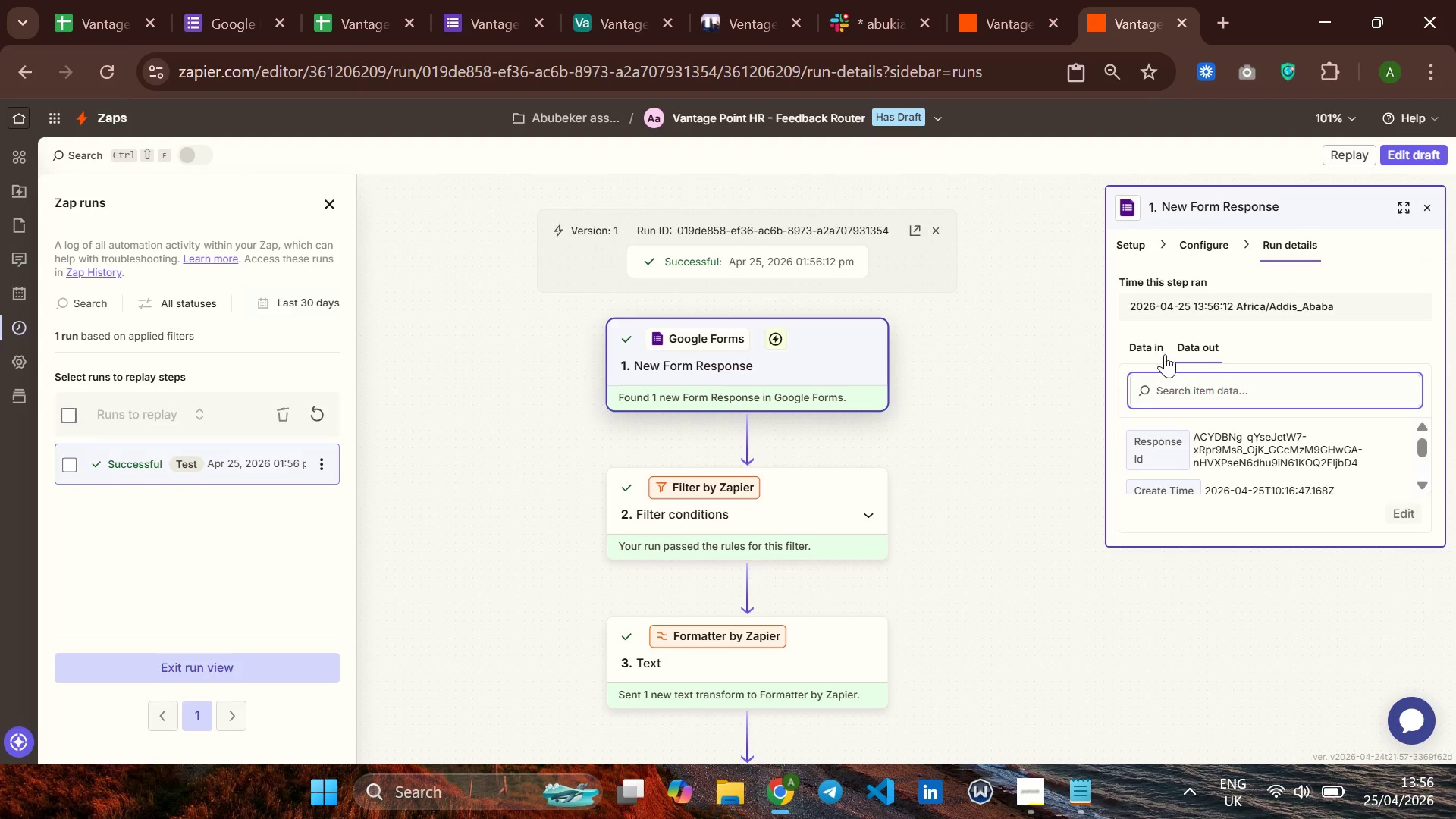 
left_click([1196, 241])
 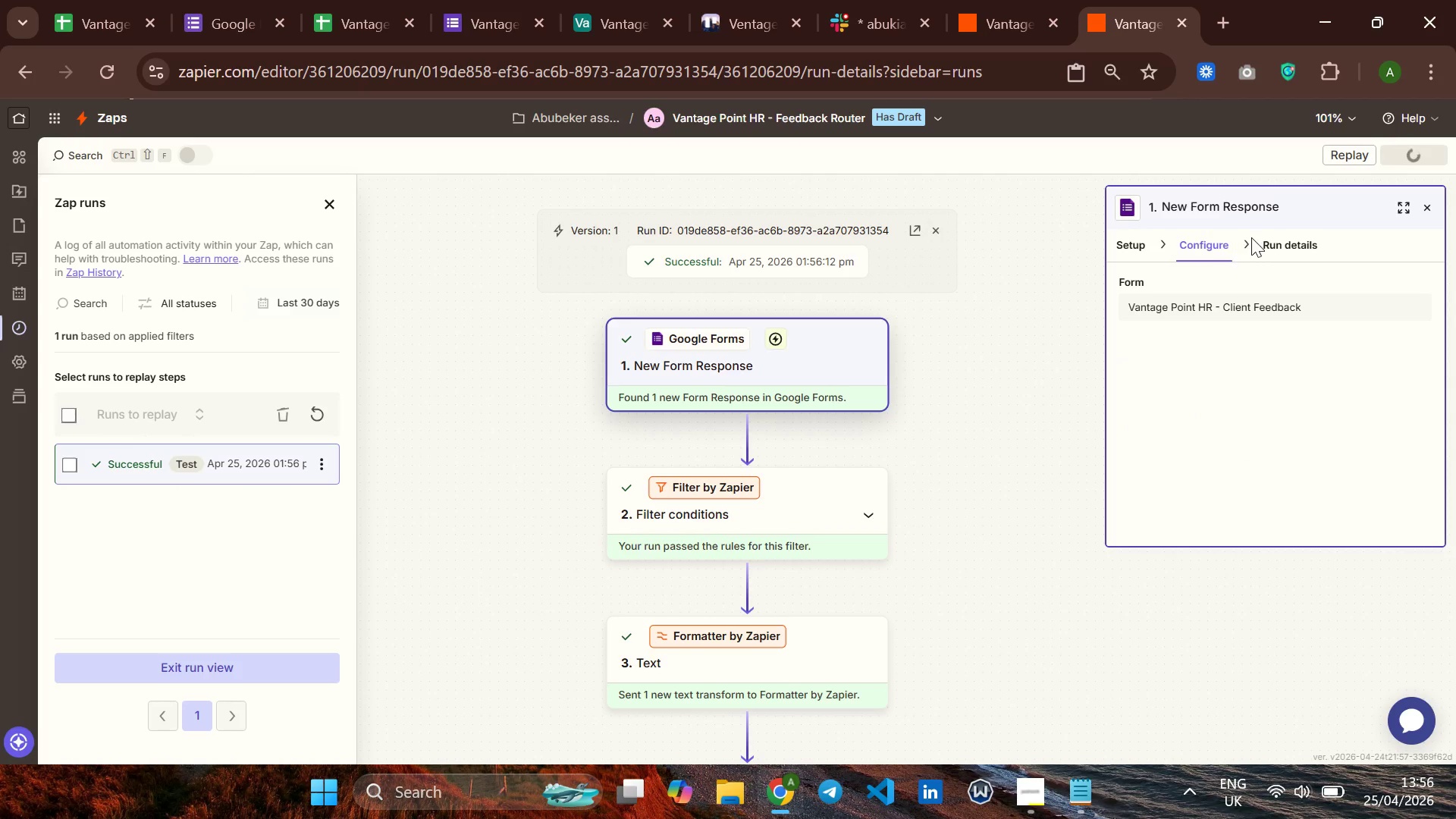 
left_click([1255, 234])
 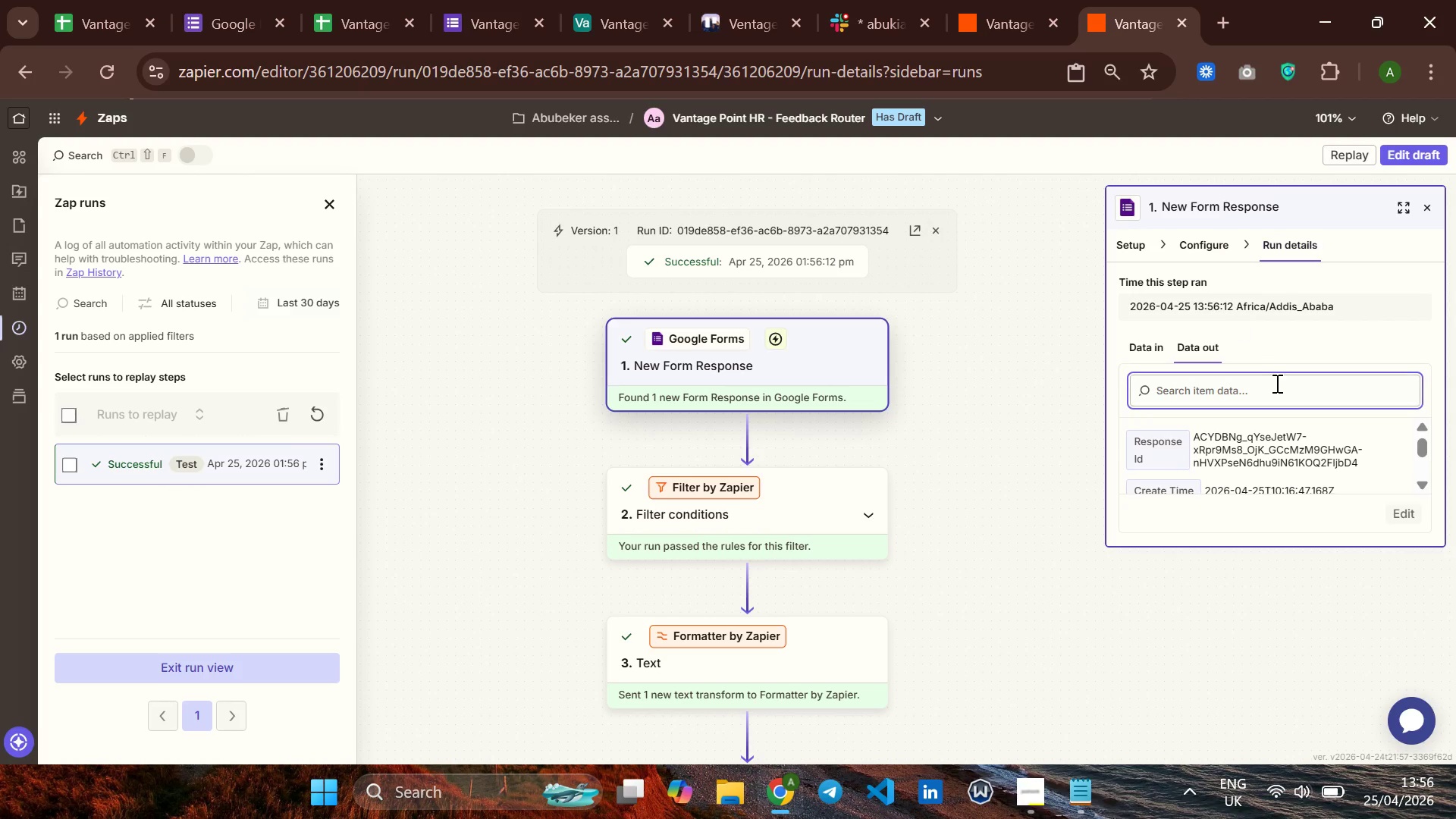 
scroll: coordinate [1276, 384], scroll_direction: down, amount: 4.0
 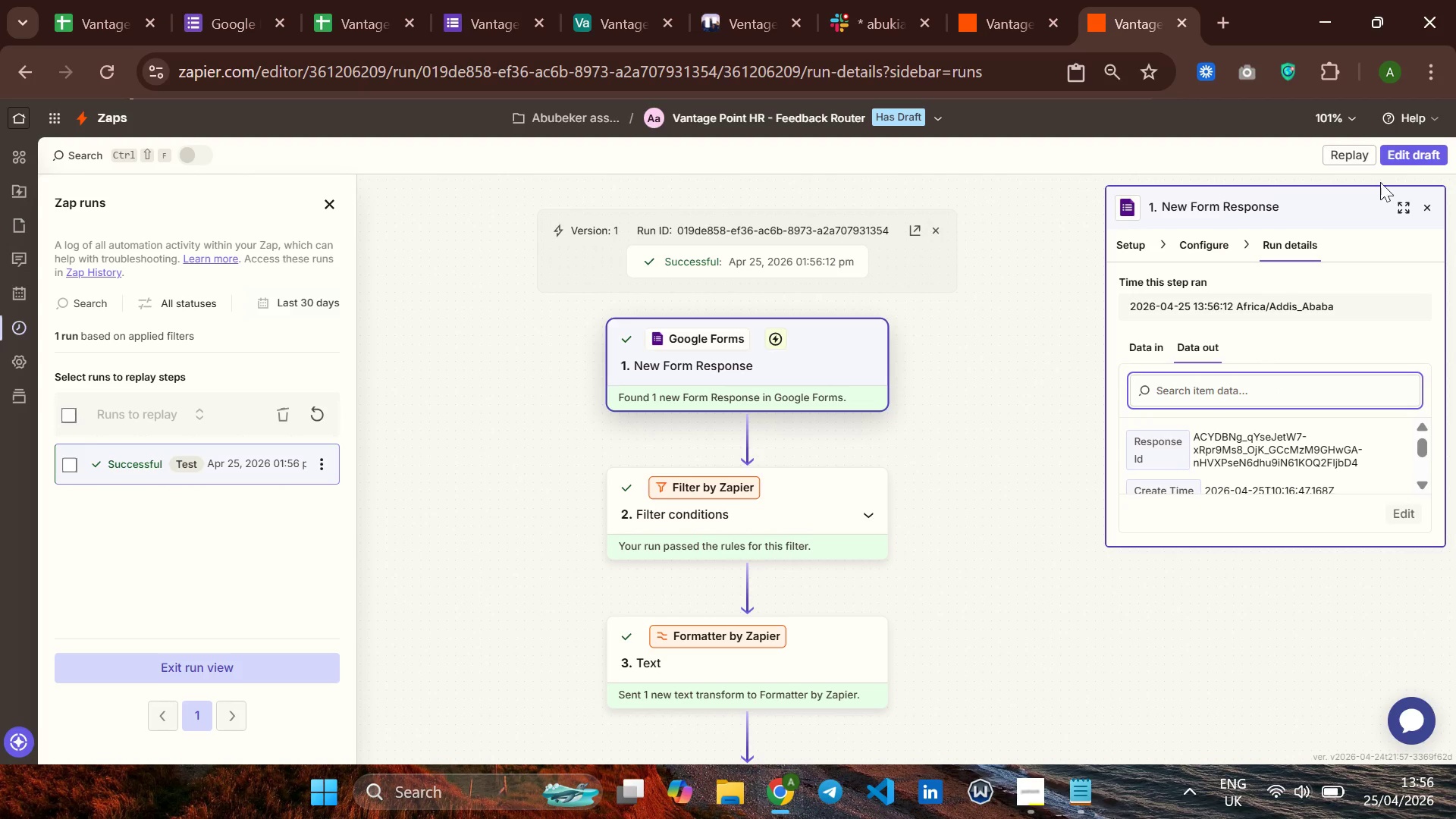 
left_click([1404, 152])
 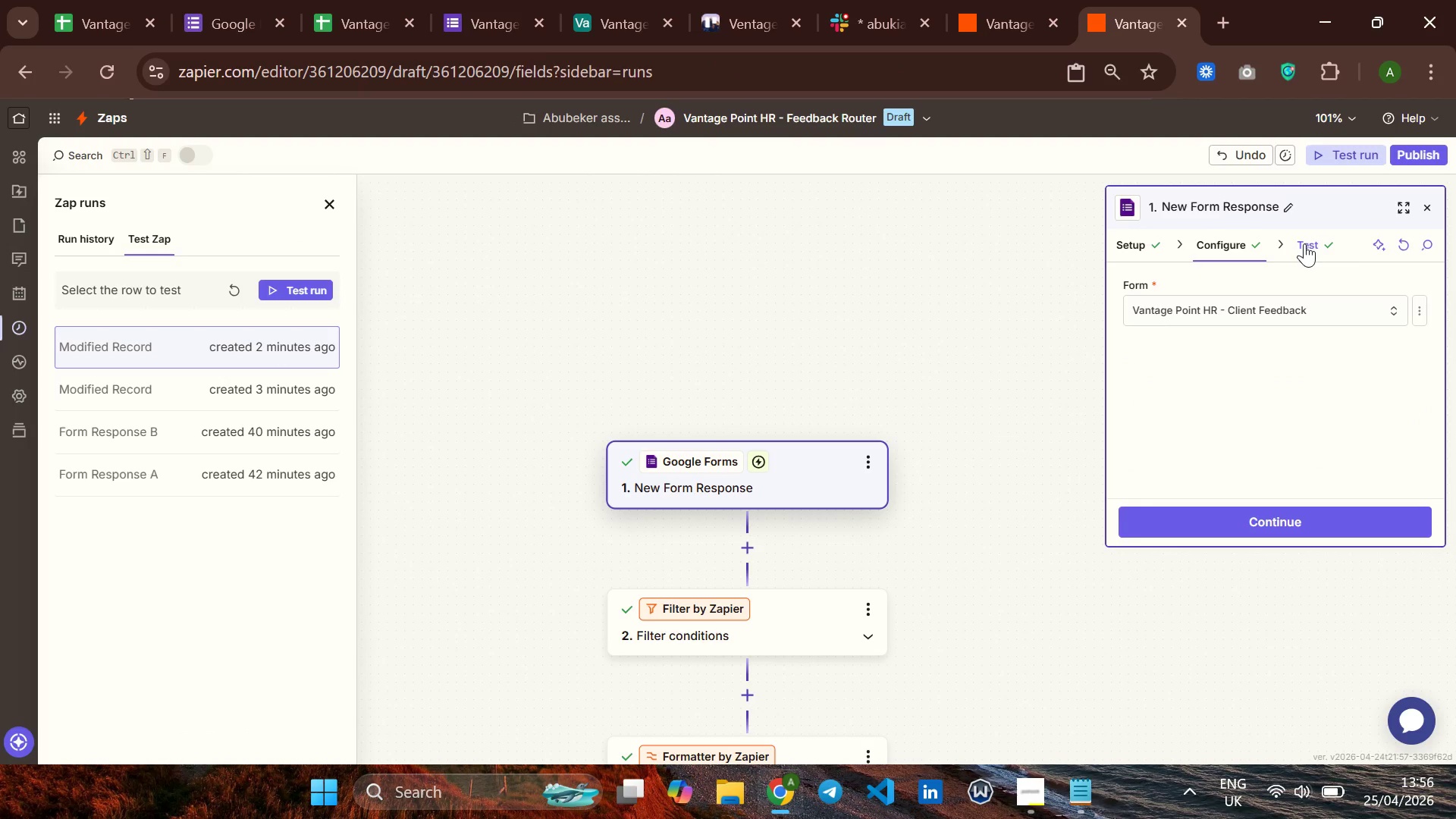 
scroll: coordinate [1231, 475], scroll_direction: down, amount: 11.0
 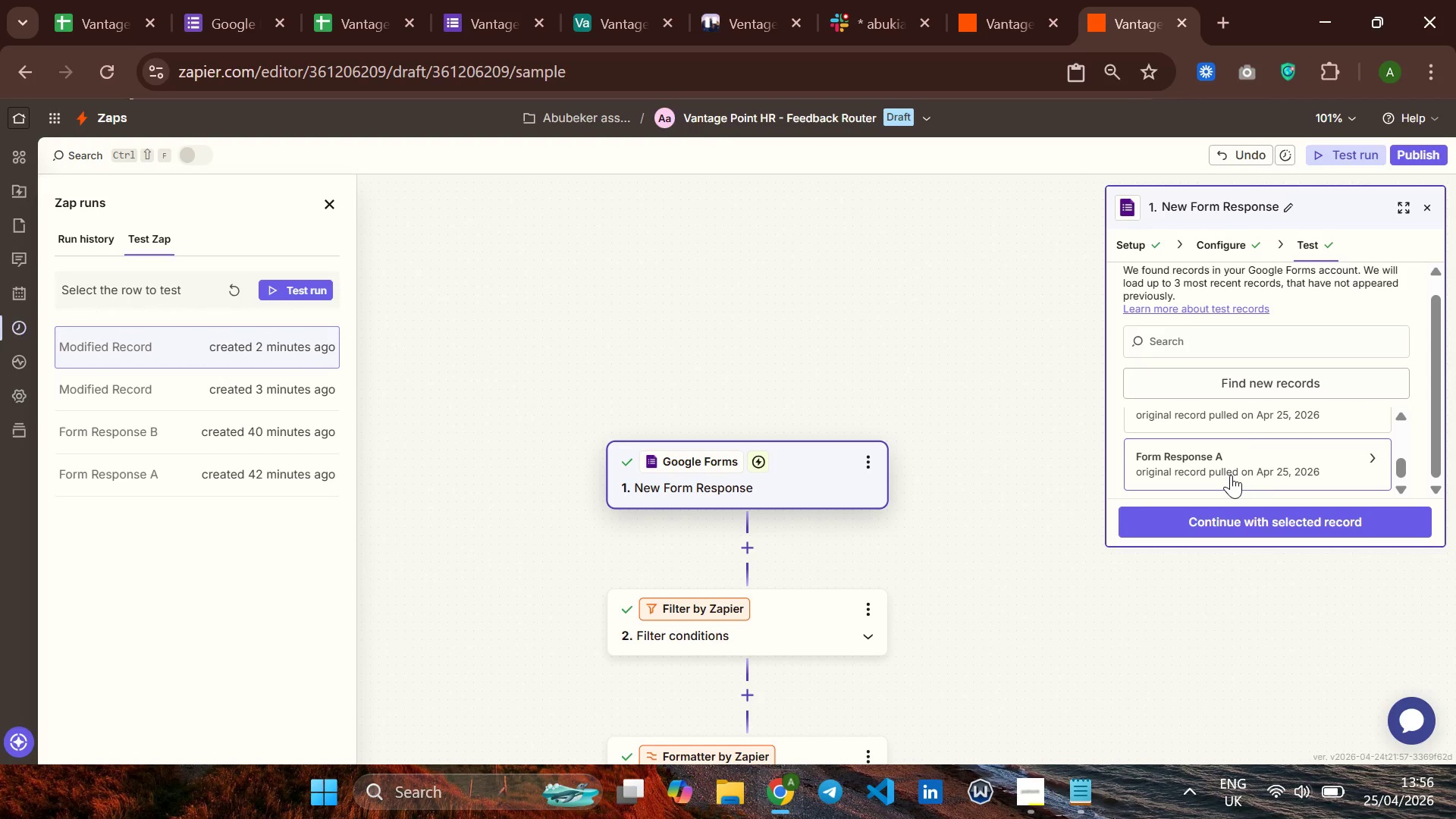 
scroll: coordinate [1231, 475], scroll_direction: none, amount: 0.0
 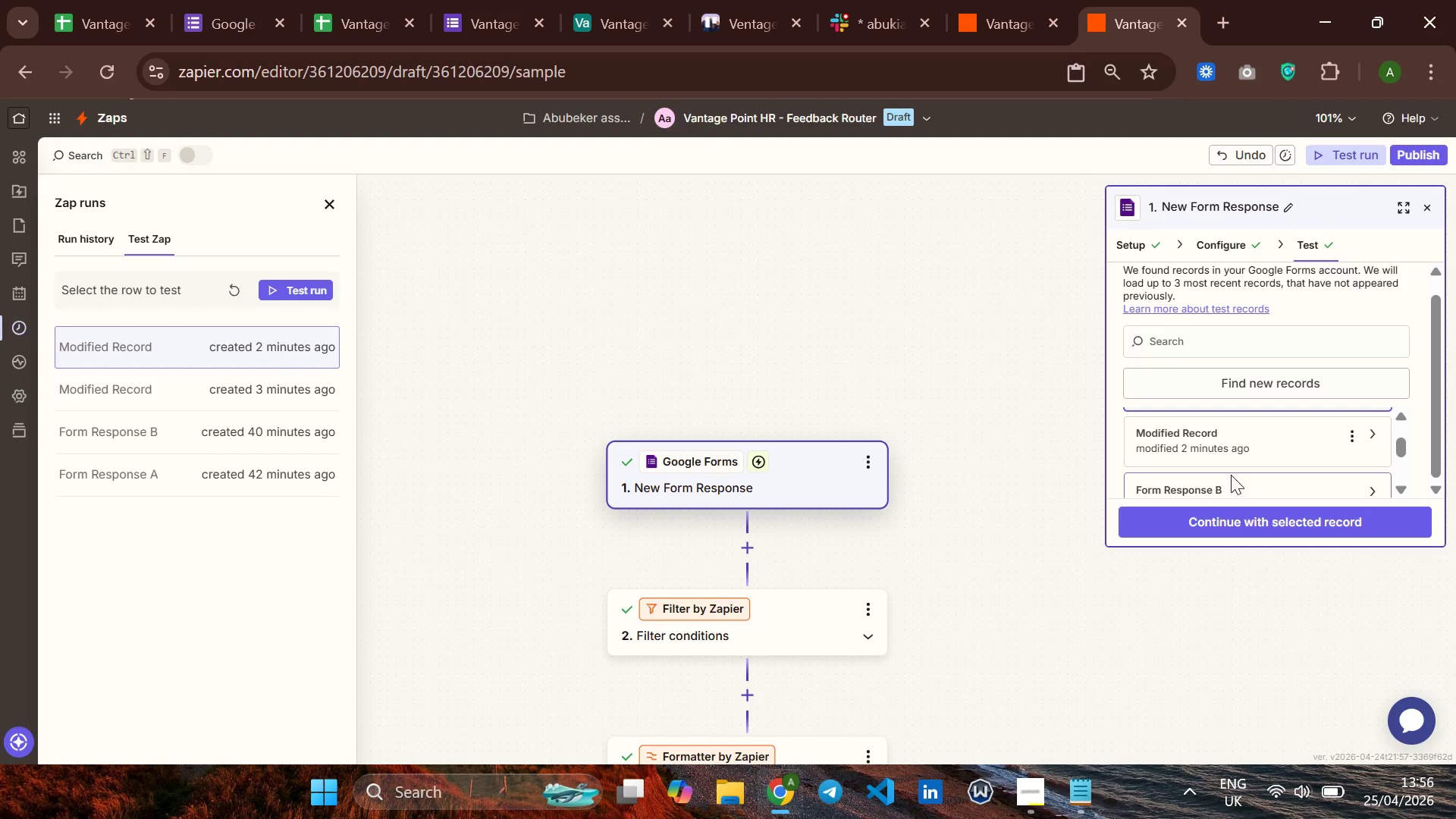 
scroll: coordinate [1231, 475], scroll_direction: up, amount: 2.0
 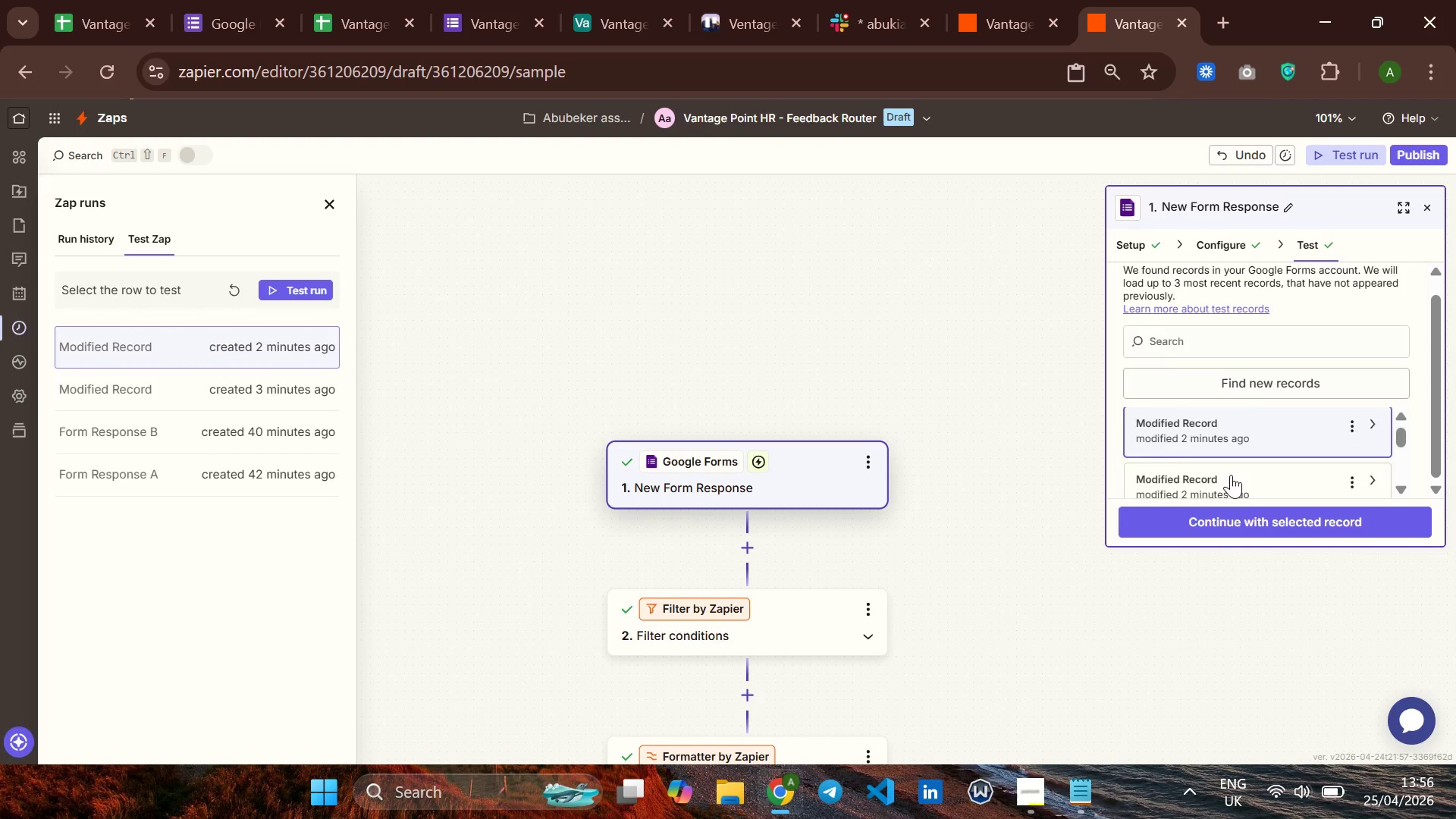 
scroll: coordinate [1231, 475], scroll_direction: none, amount: 0.0
 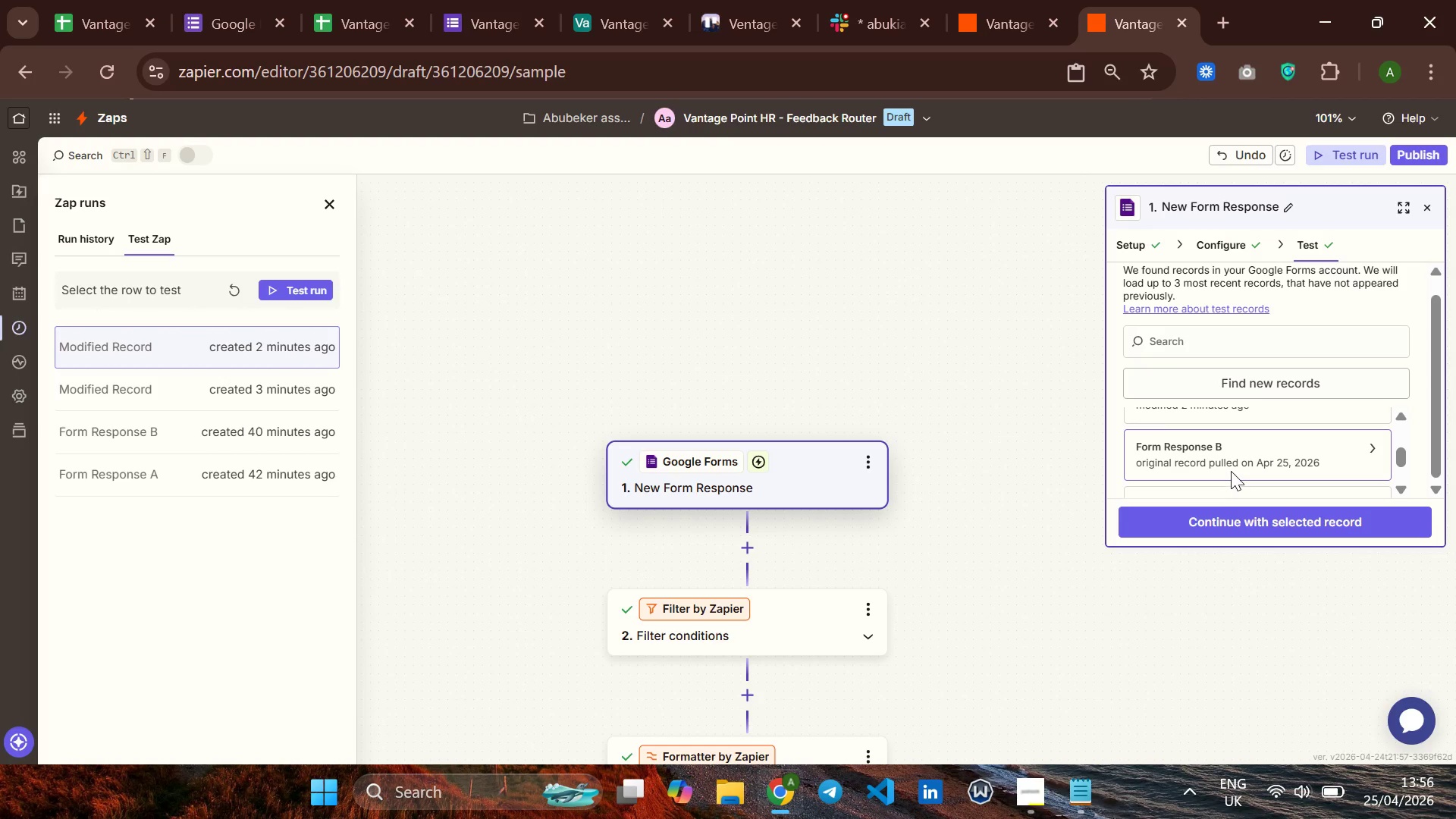 
left_click([1232, 470])
 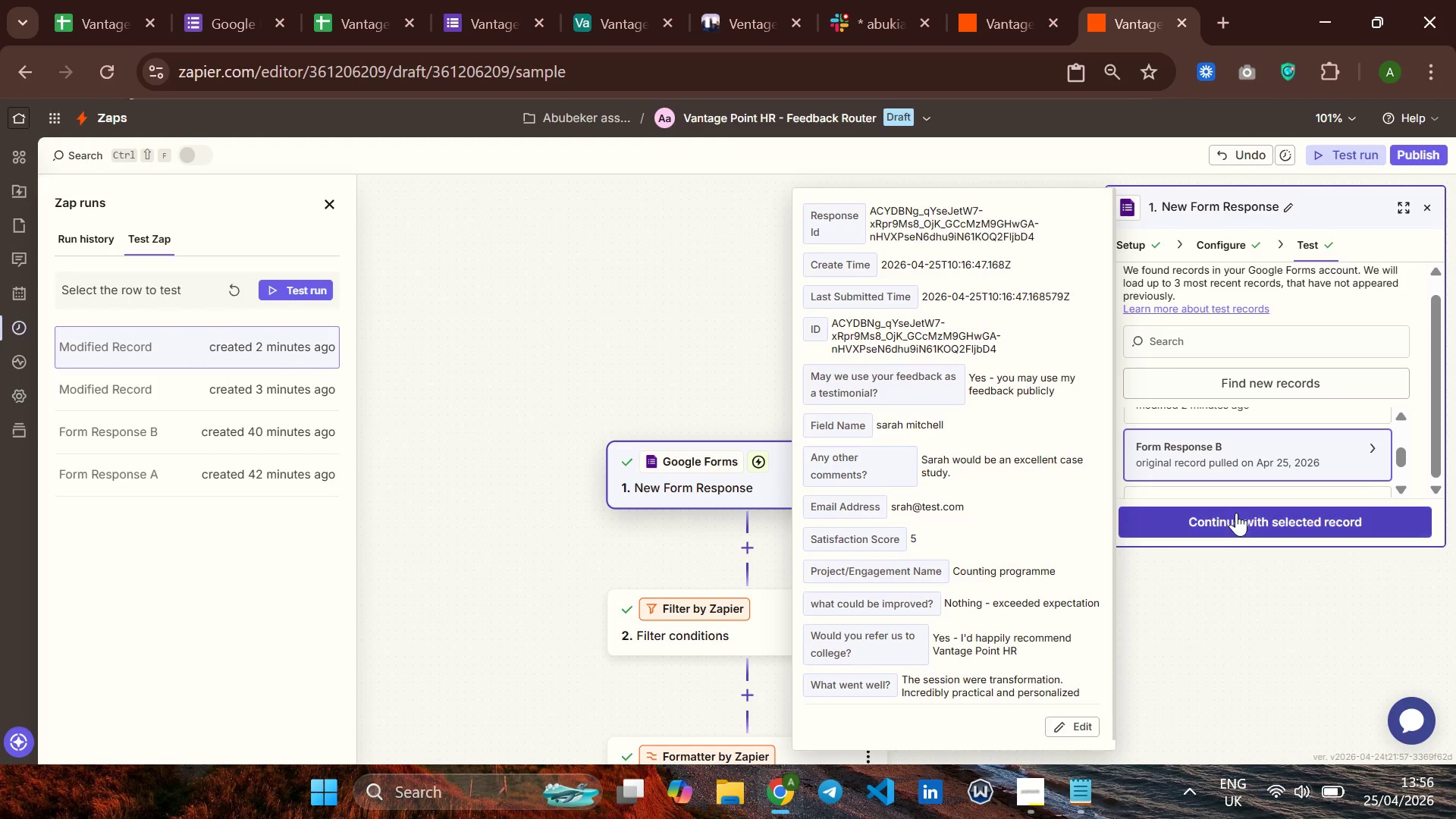 
left_click([1236, 513])
 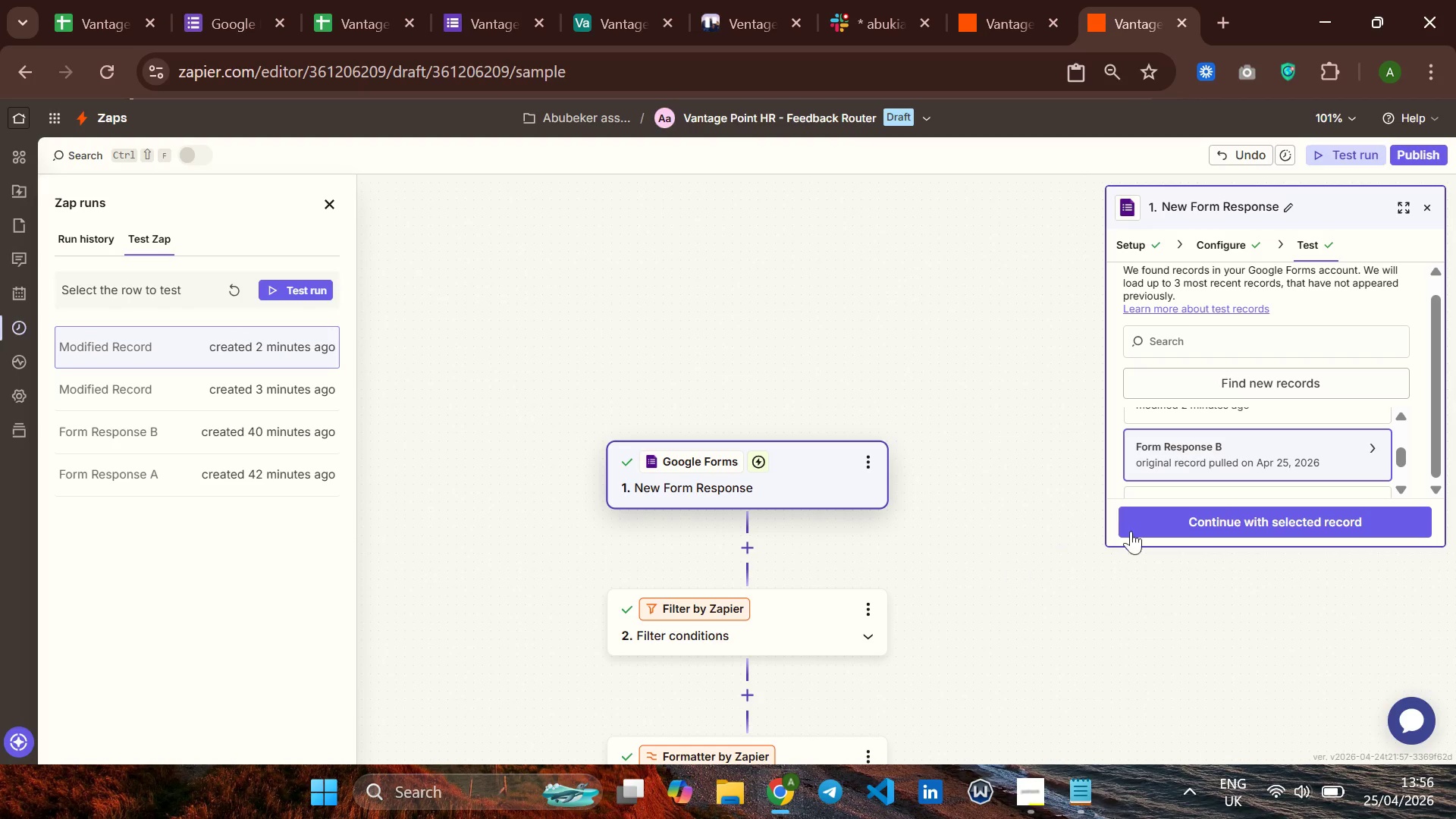 
left_click([1224, 519])
 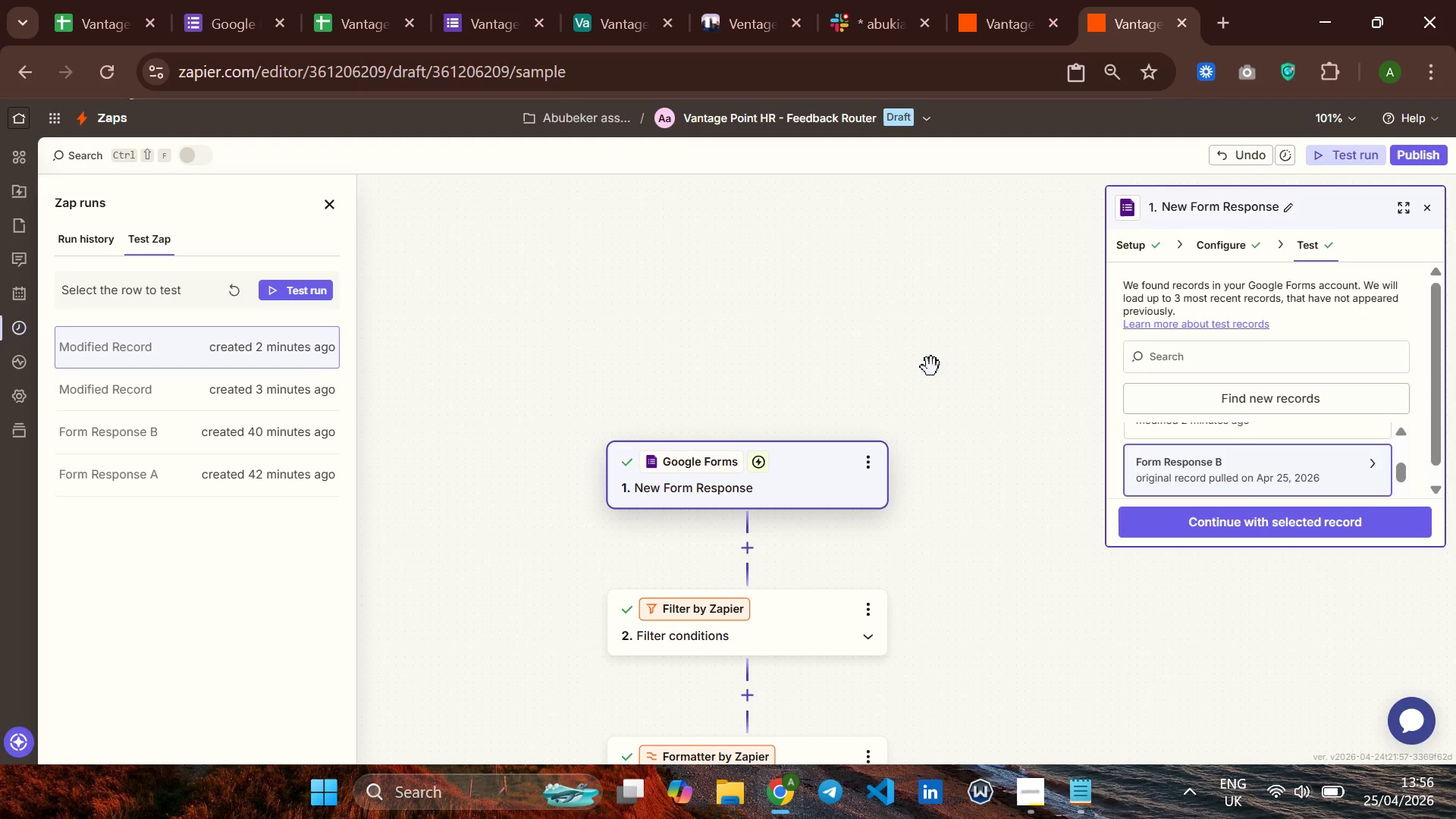 
left_click([933, 366])
 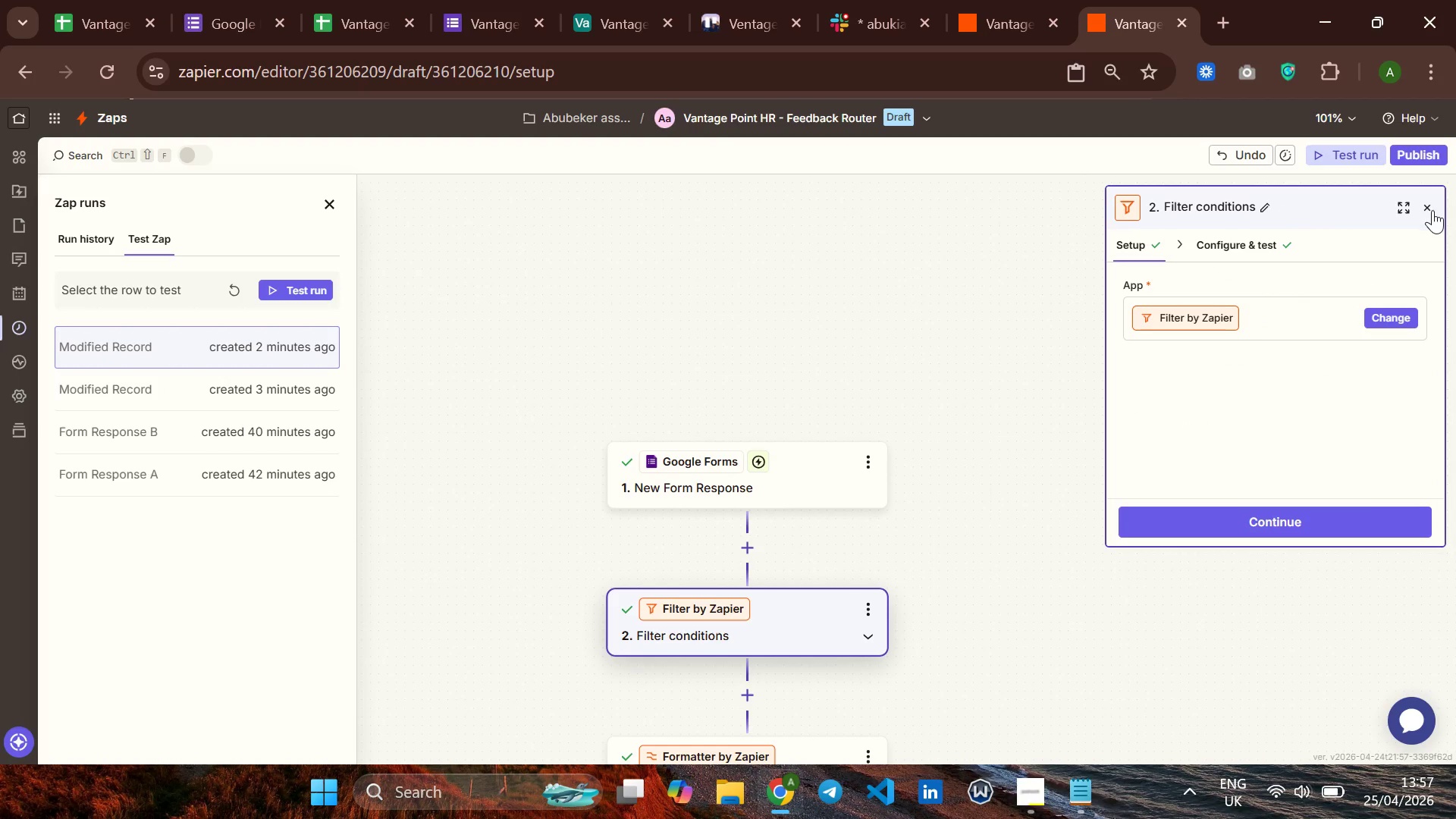 
left_click([1427, 209])
 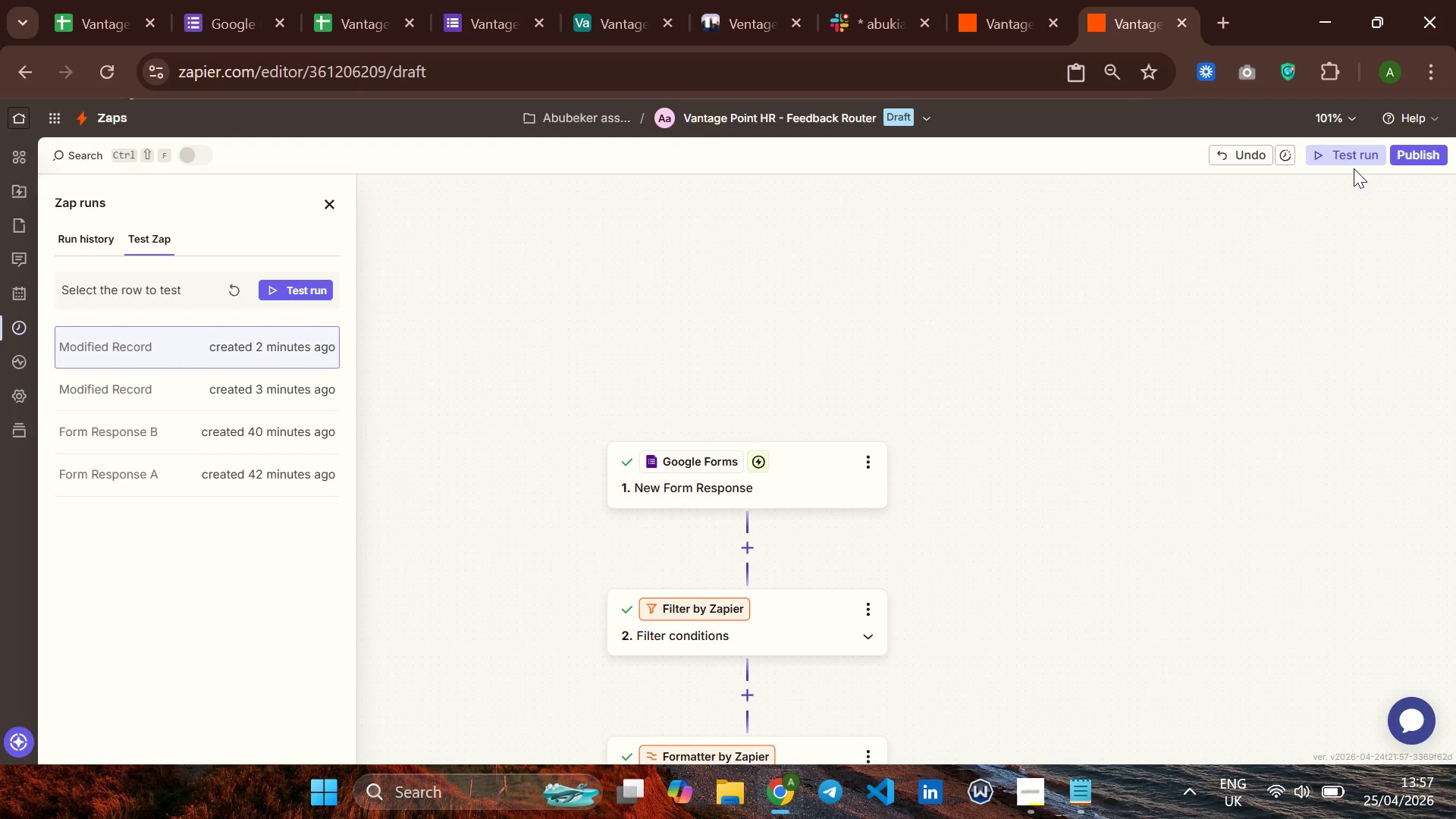 
left_click([1345, 153])
 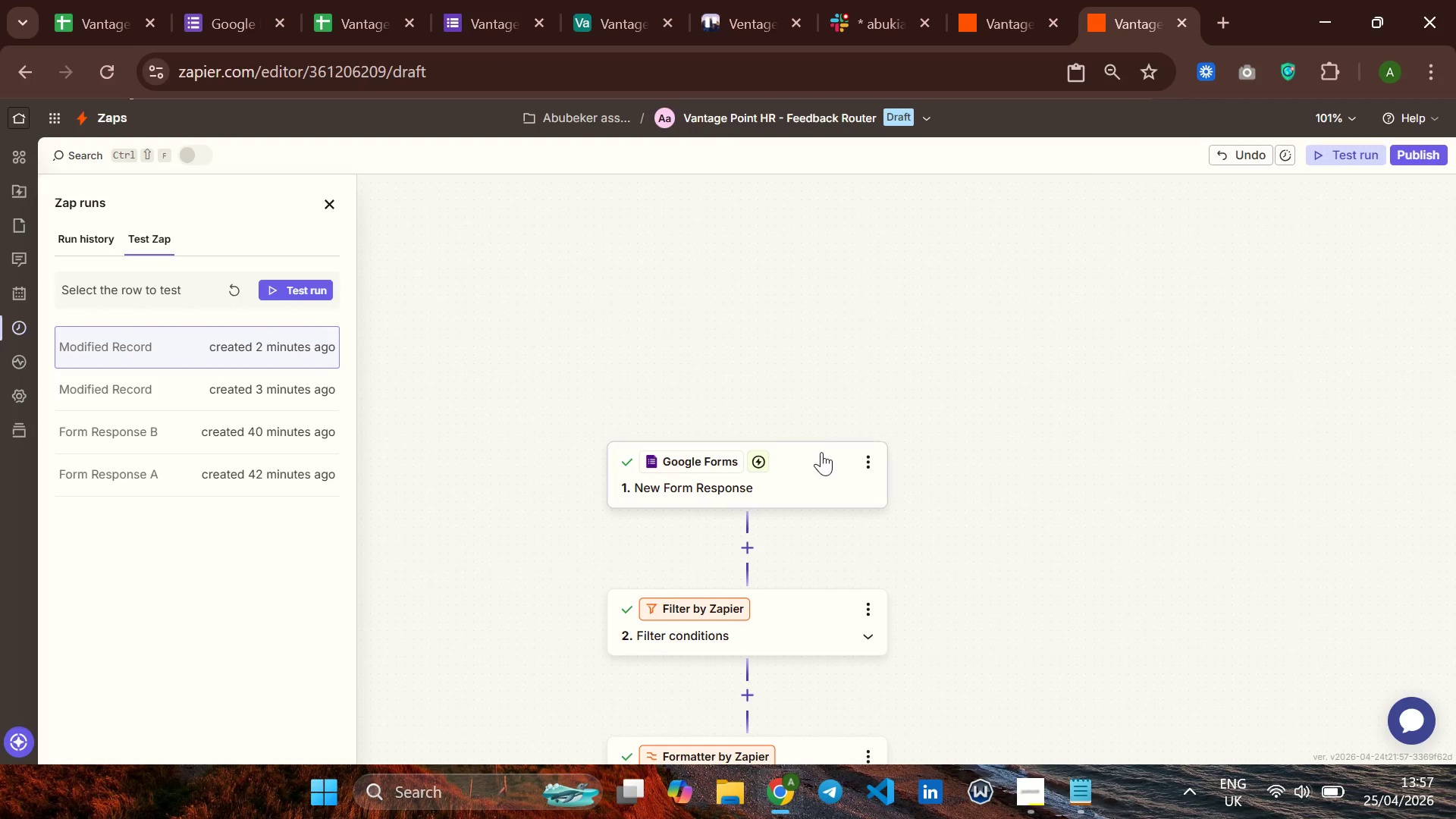 
scroll: coordinate [816, 394], scroll_direction: down, amount: 4.0
 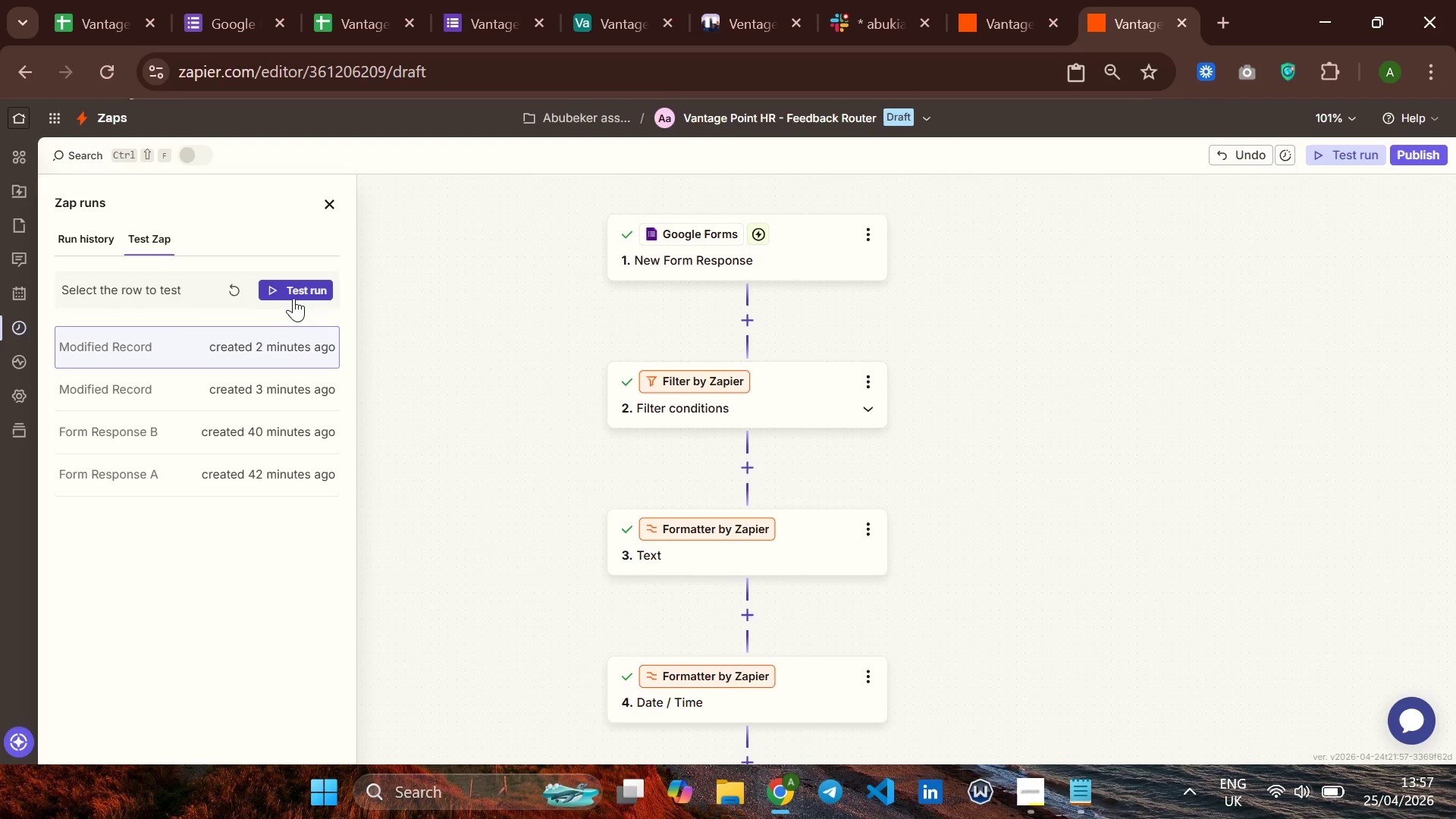 
left_click([293, 286])
 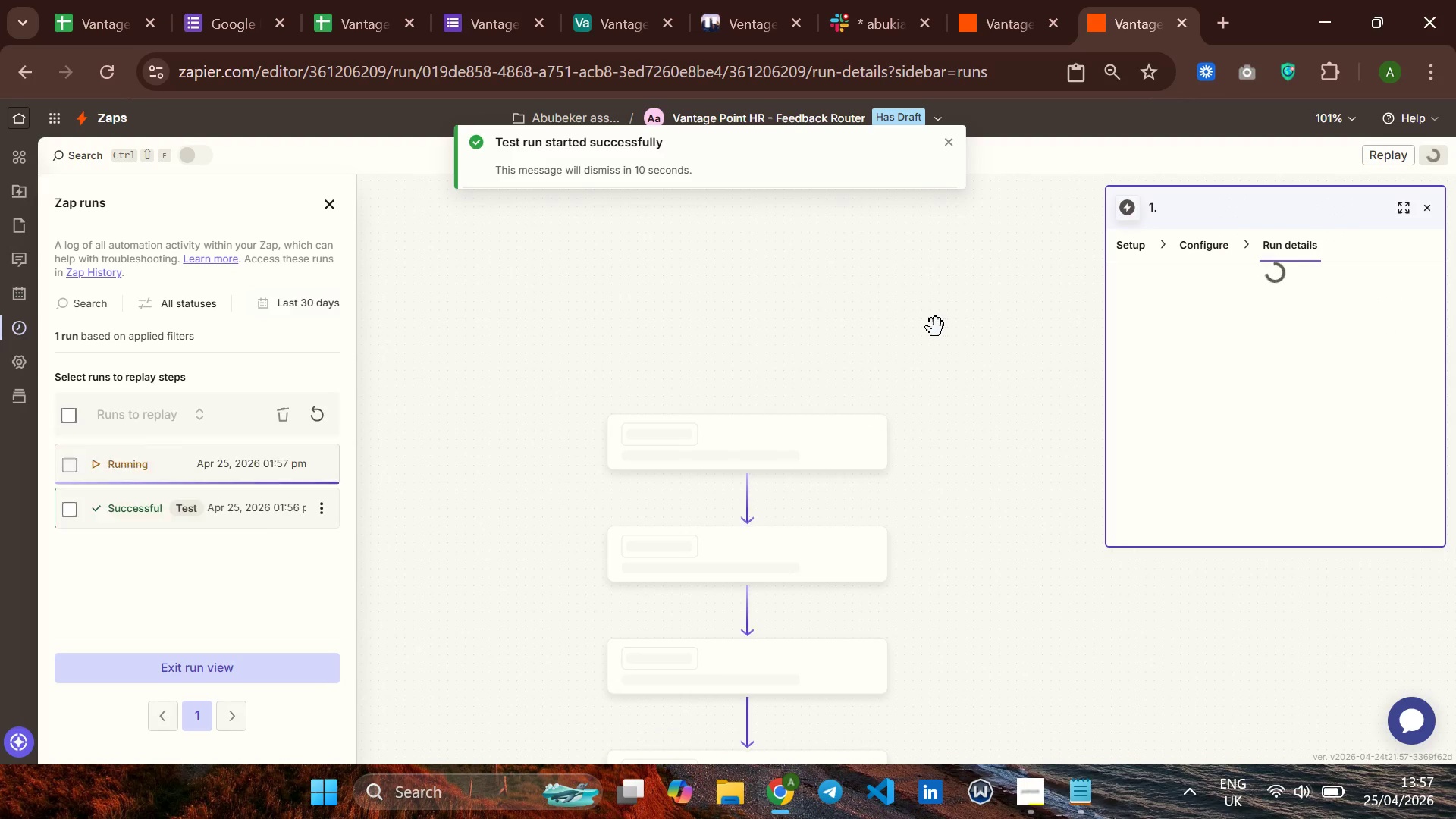 
scroll: coordinate [1222, 433], scroll_direction: down, amount: 19.0
 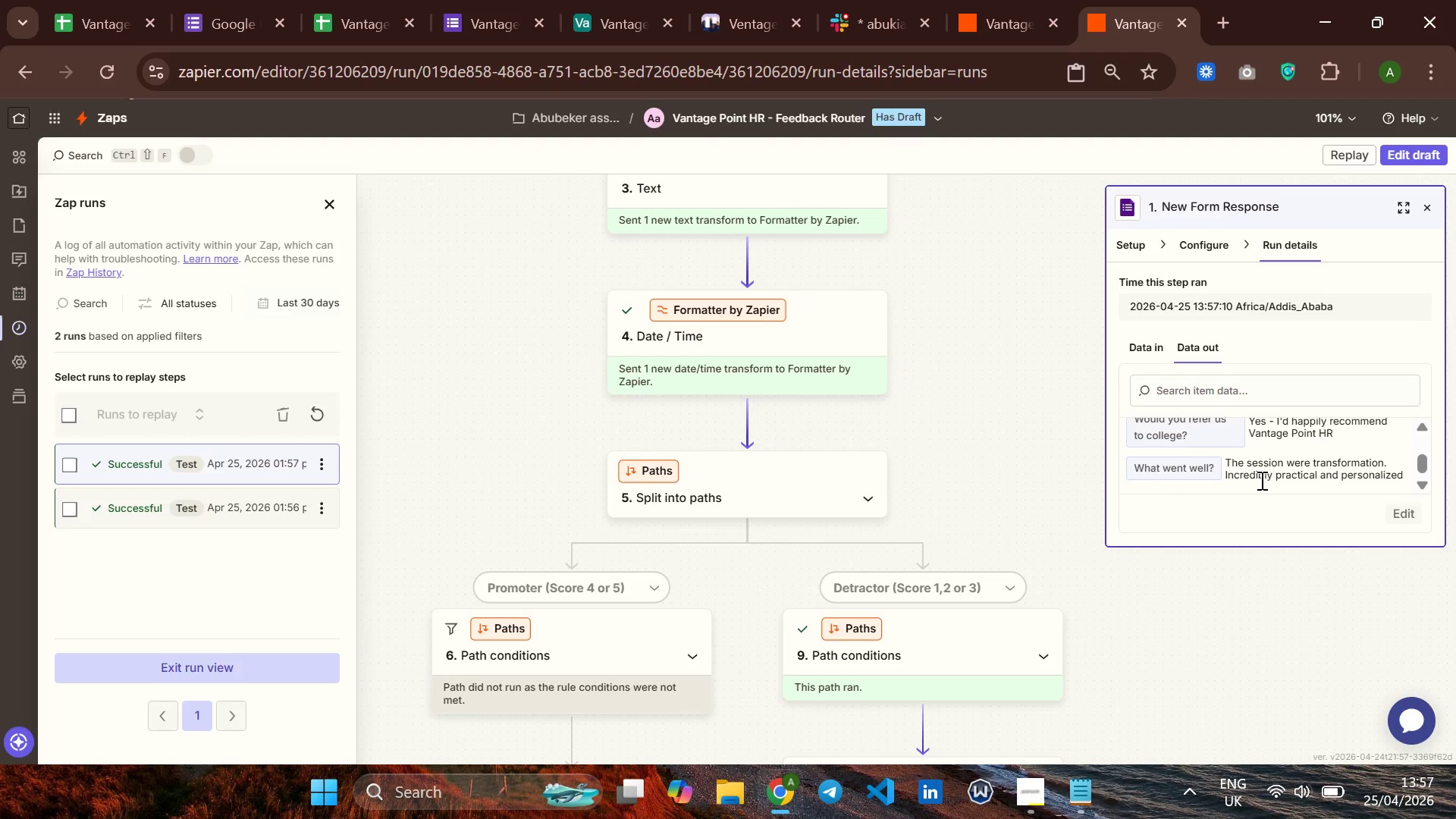 
scroll: coordinate [1259, 482], scroll_direction: up, amount: 3.0
 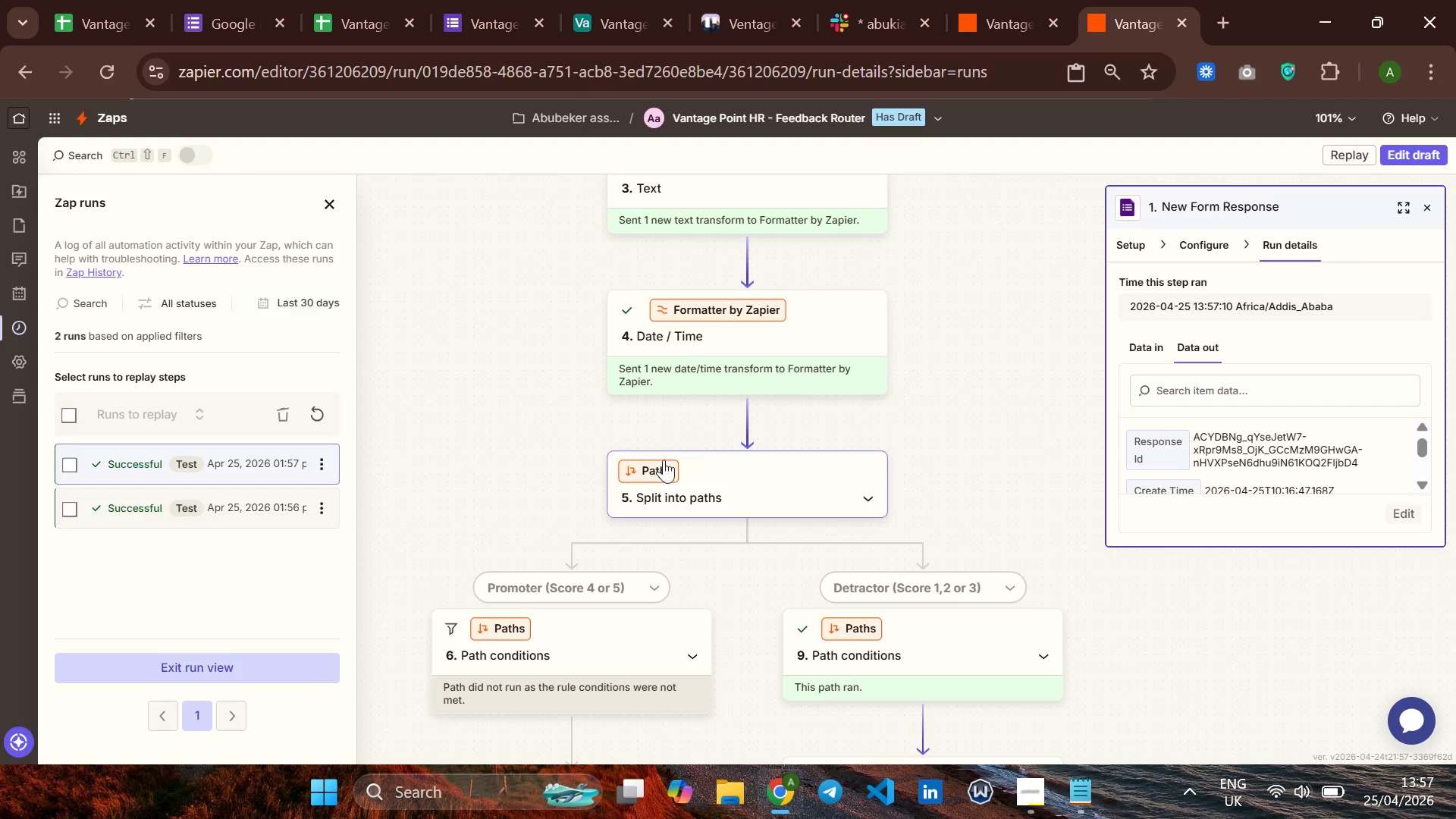 
scroll: coordinate [1245, 448], scroll_direction: down, amount: 4.0
 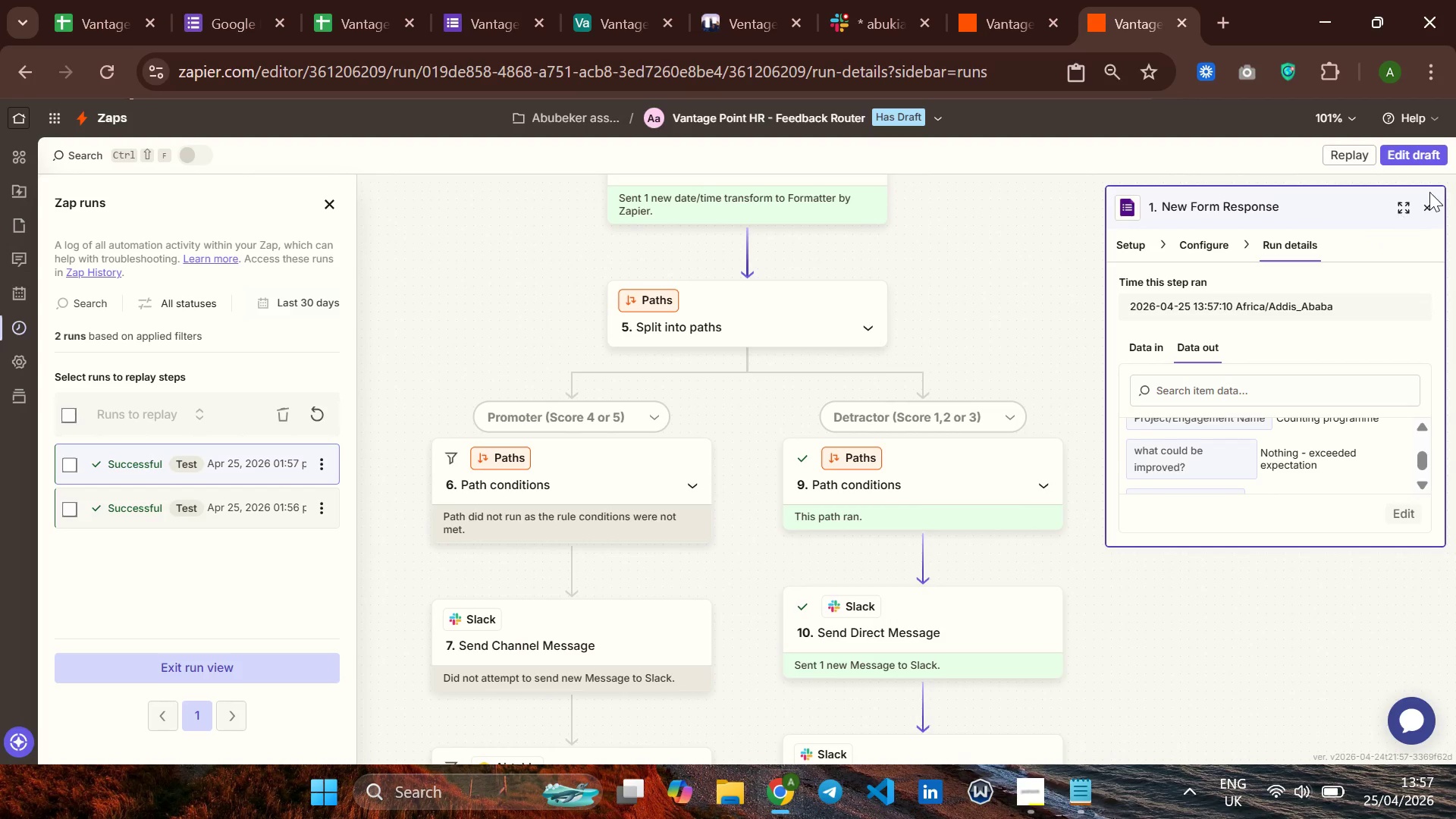 
left_click([1426, 205])
 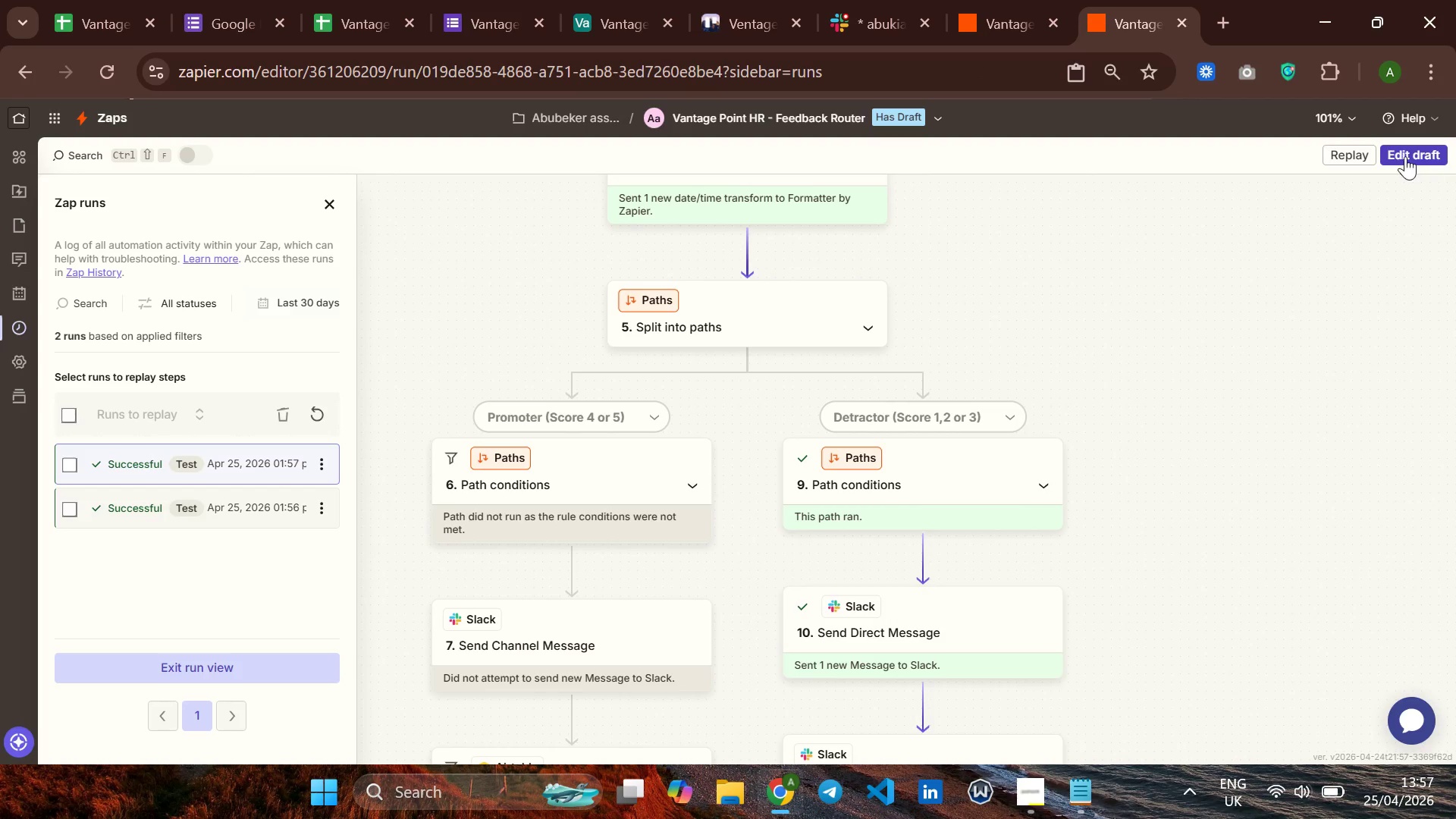 
left_click([1405, 155])
 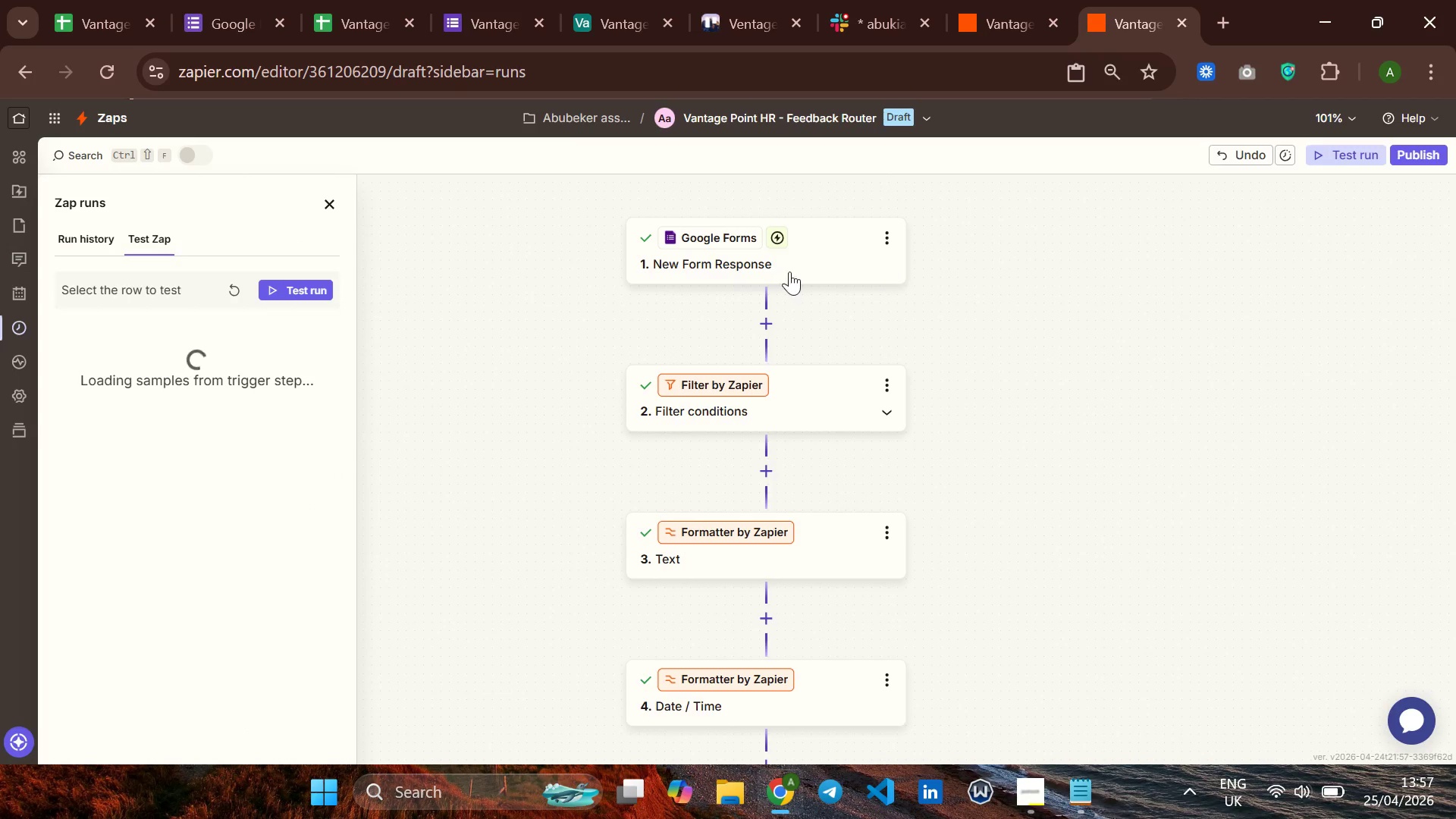 
left_click([779, 271])
 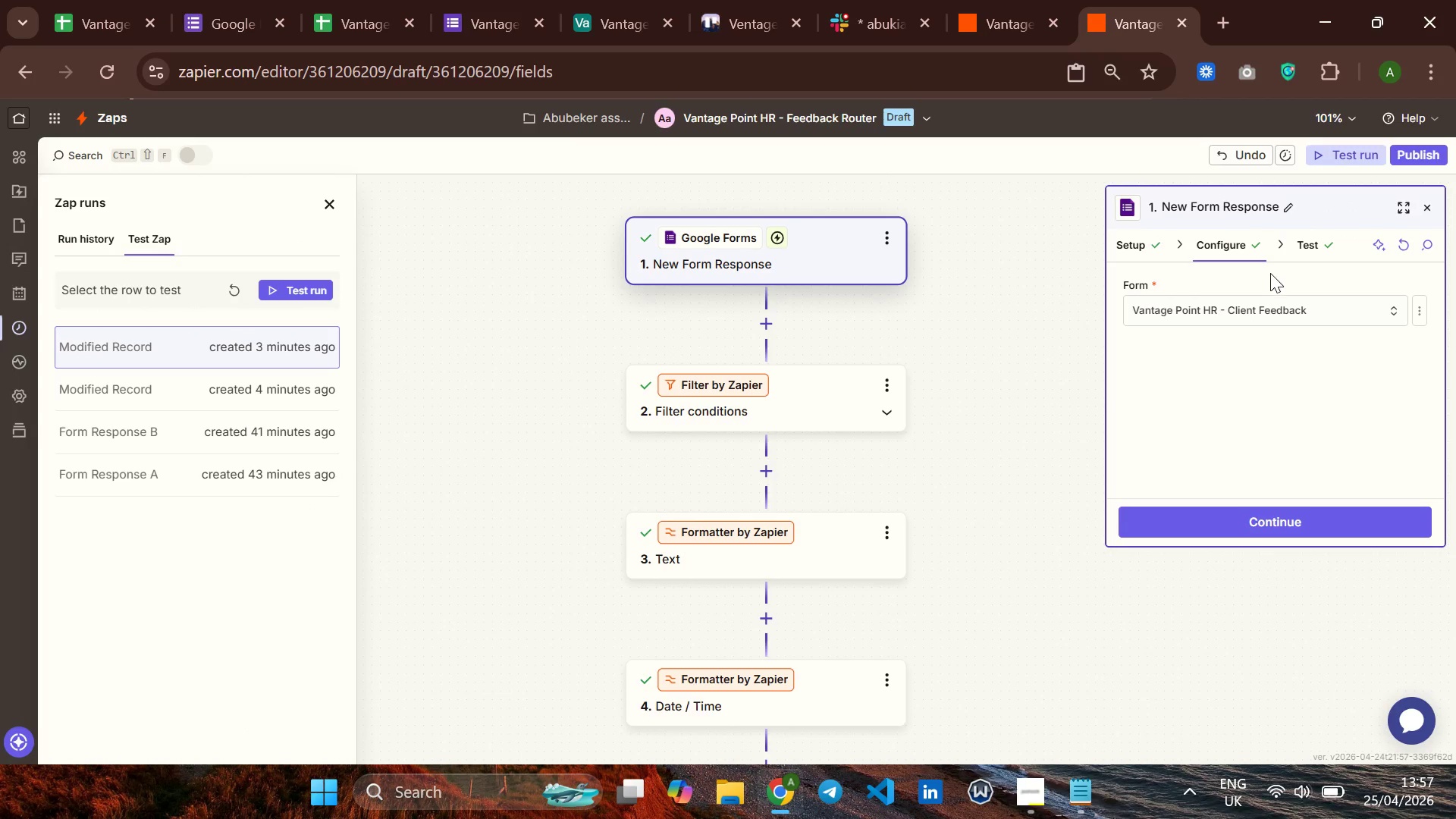 
left_click([1305, 240])
 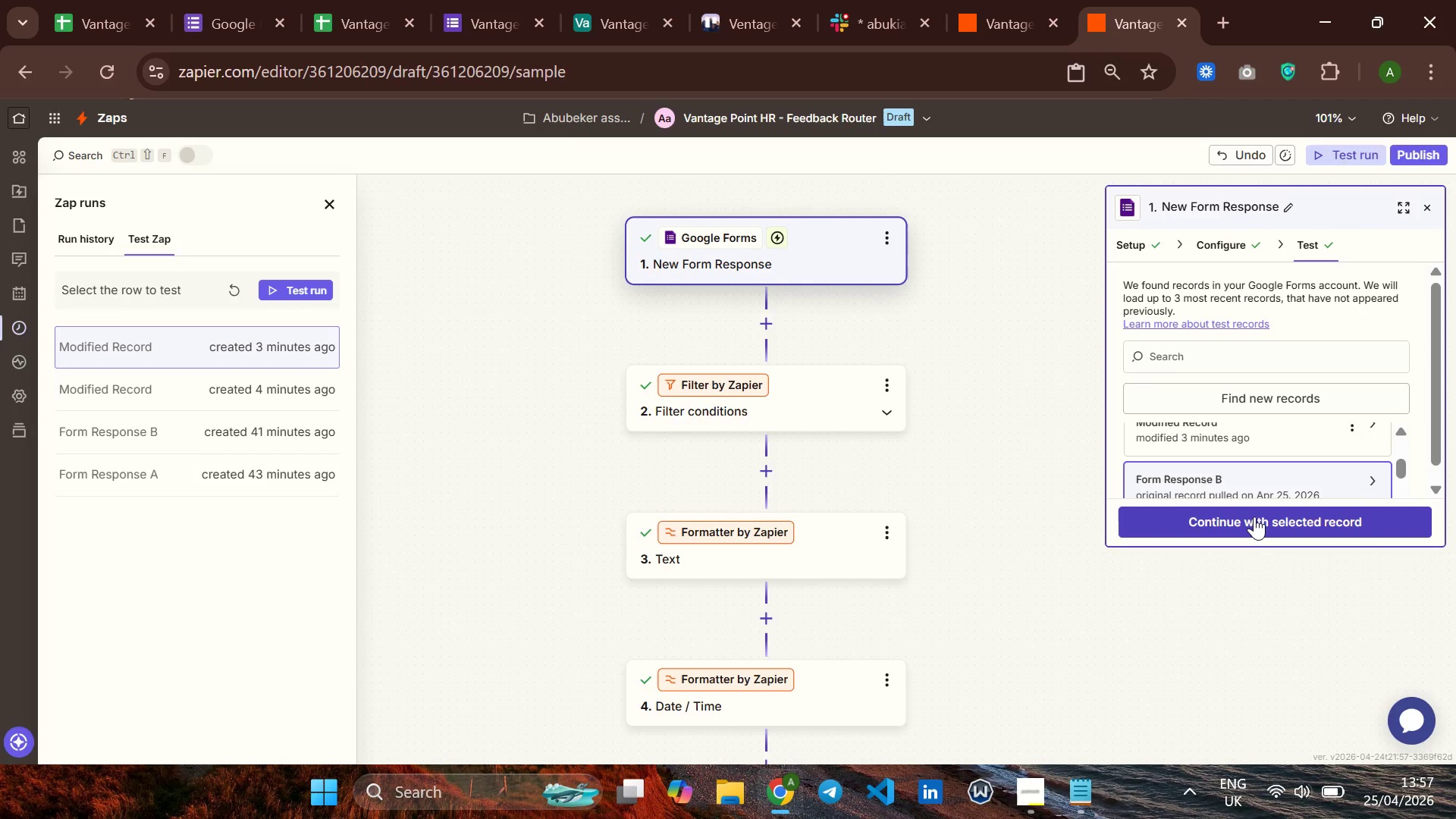 
left_click([1254, 516])
 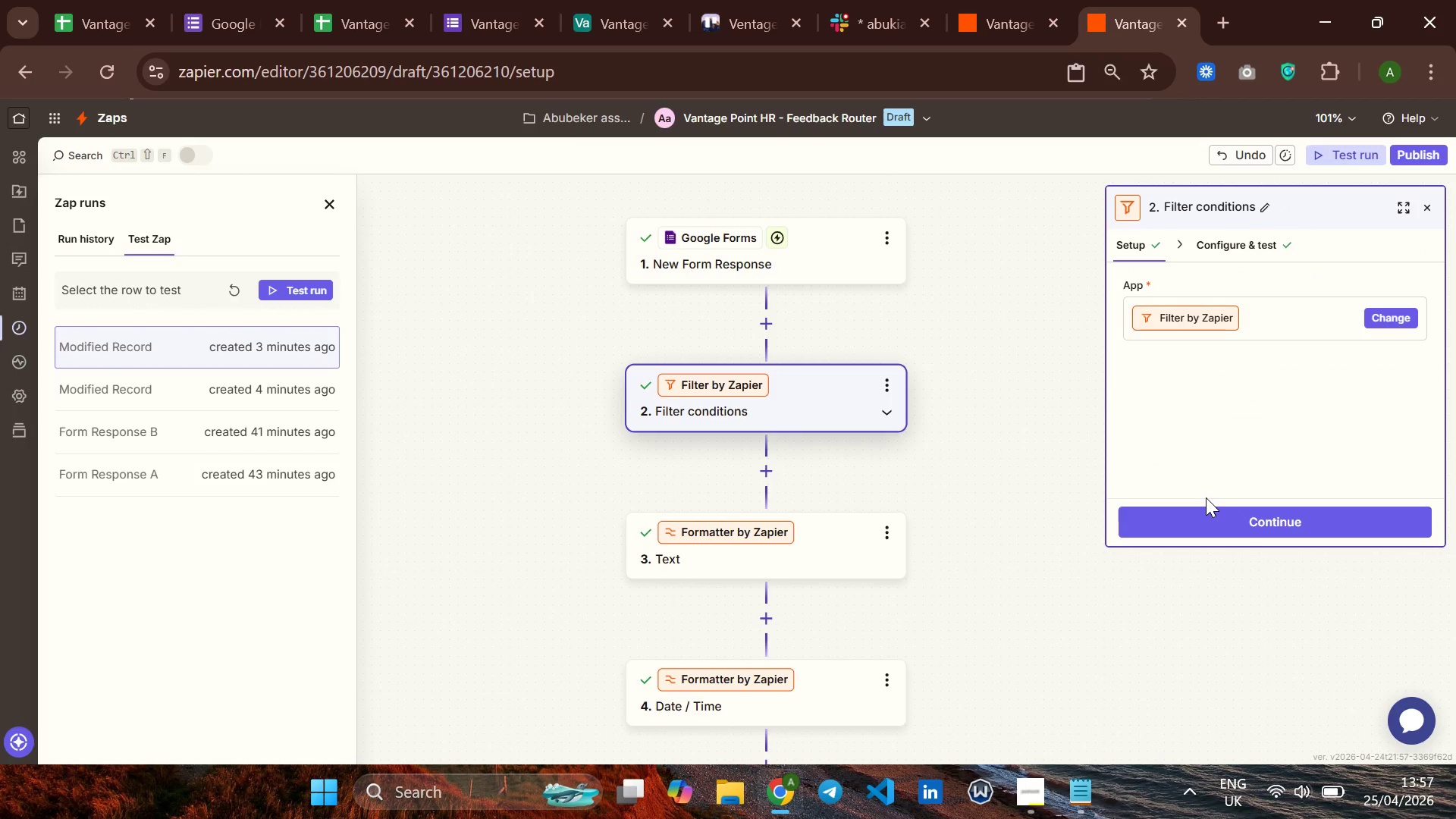 
left_click([1206, 506])
 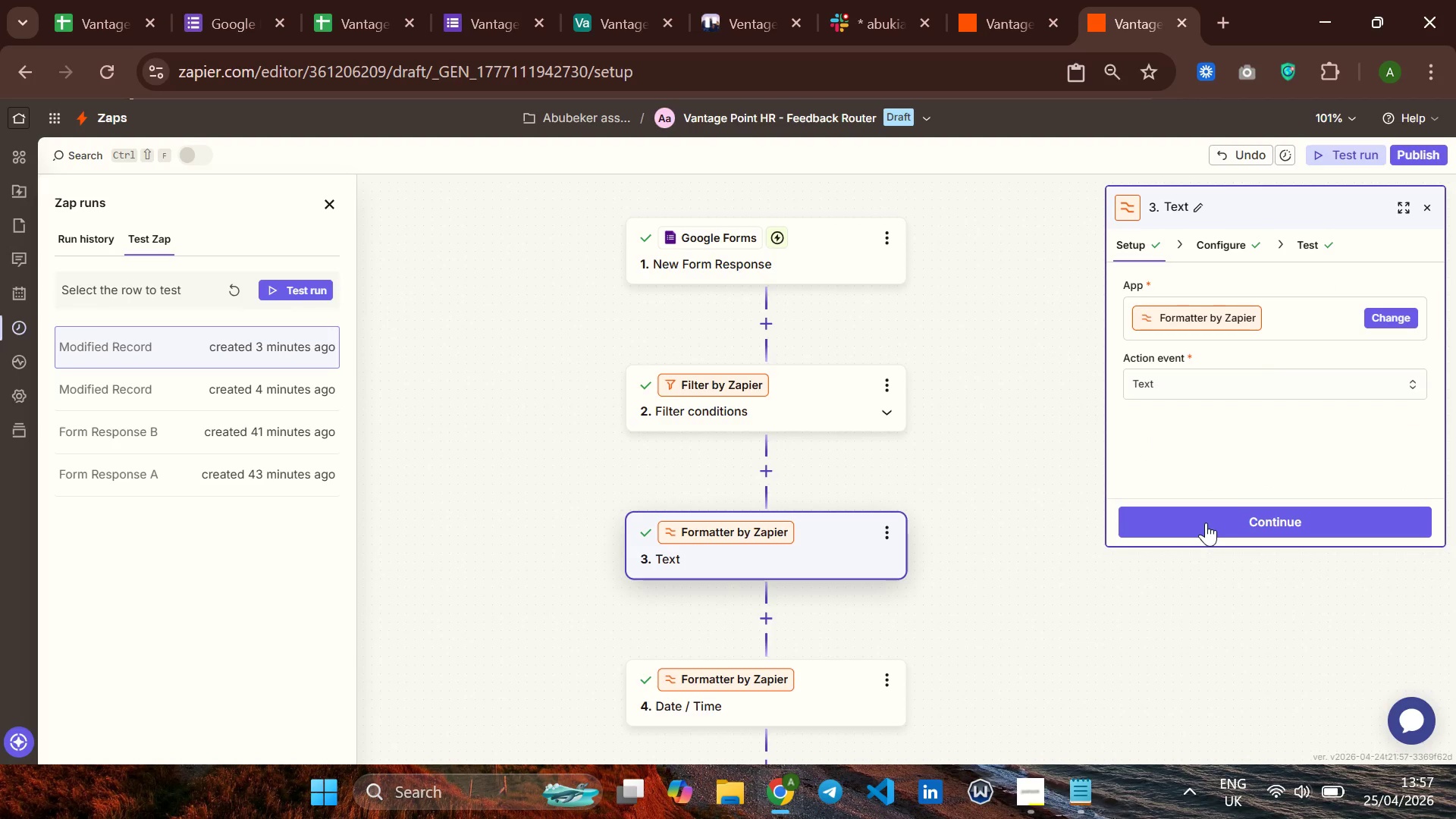 
left_click([1209, 517])
 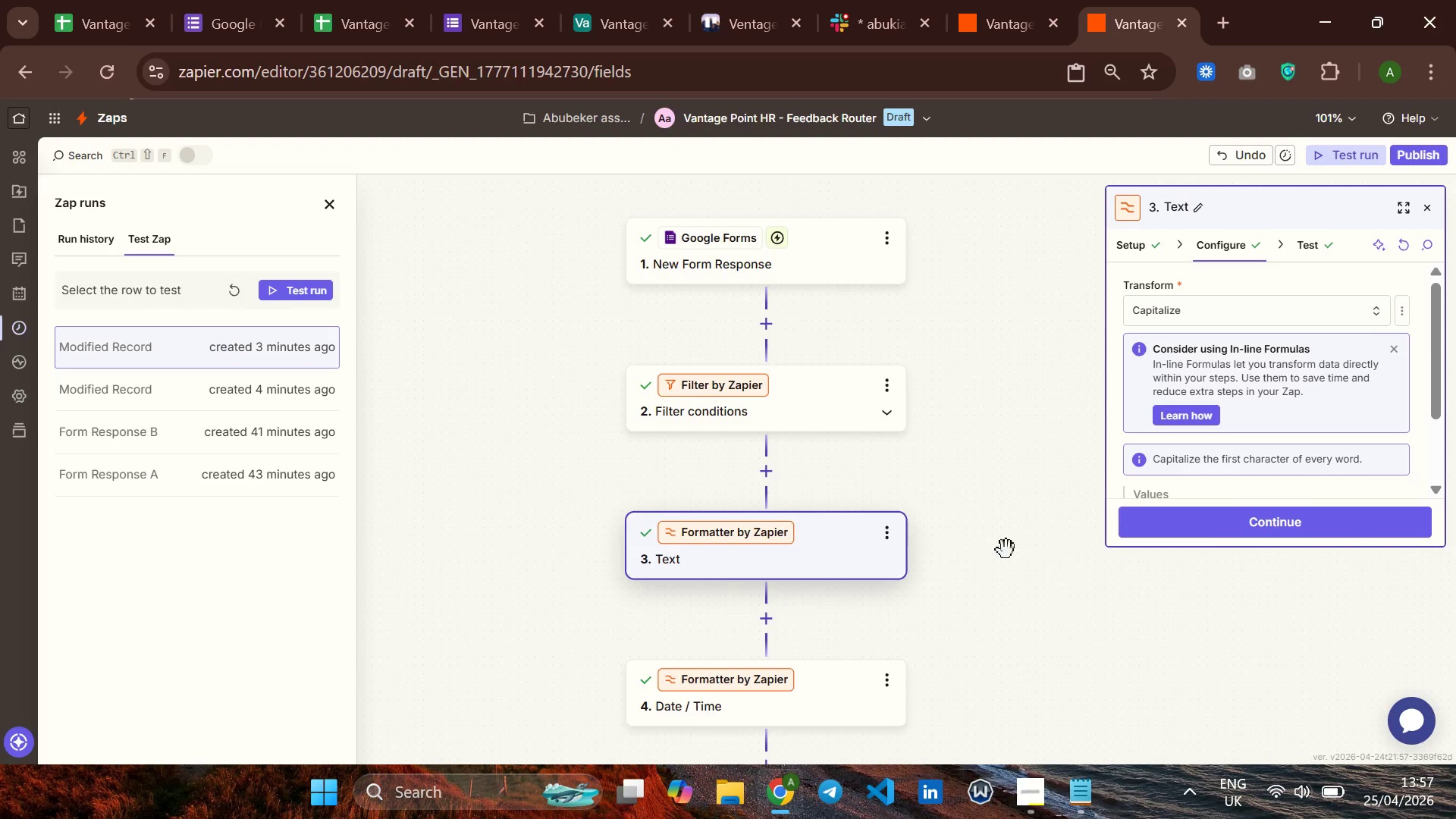 
scroll: coordinate [993, 552], scroll_direction: down, amount: 2.0
 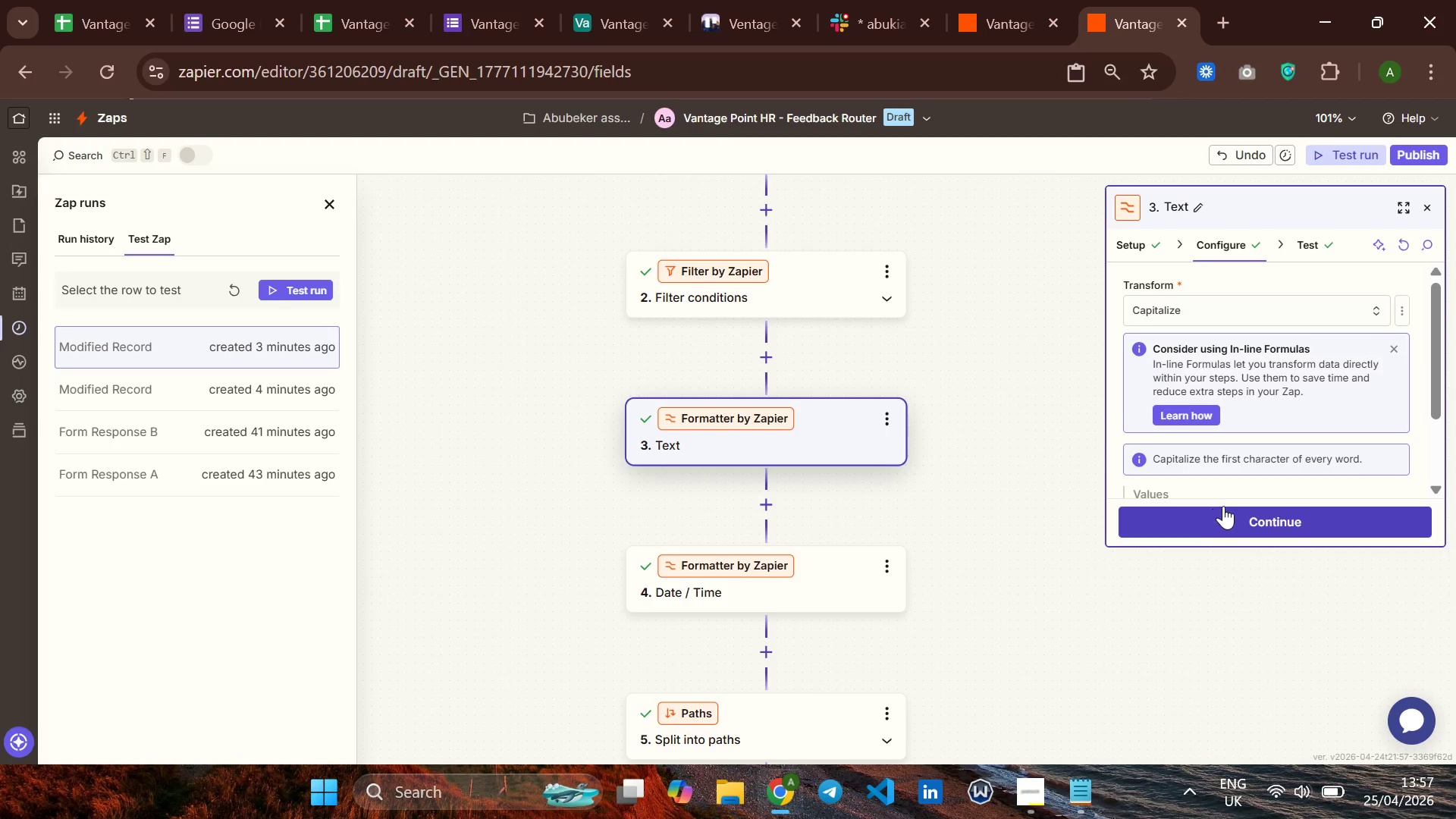 
left_click([1223, 506])
 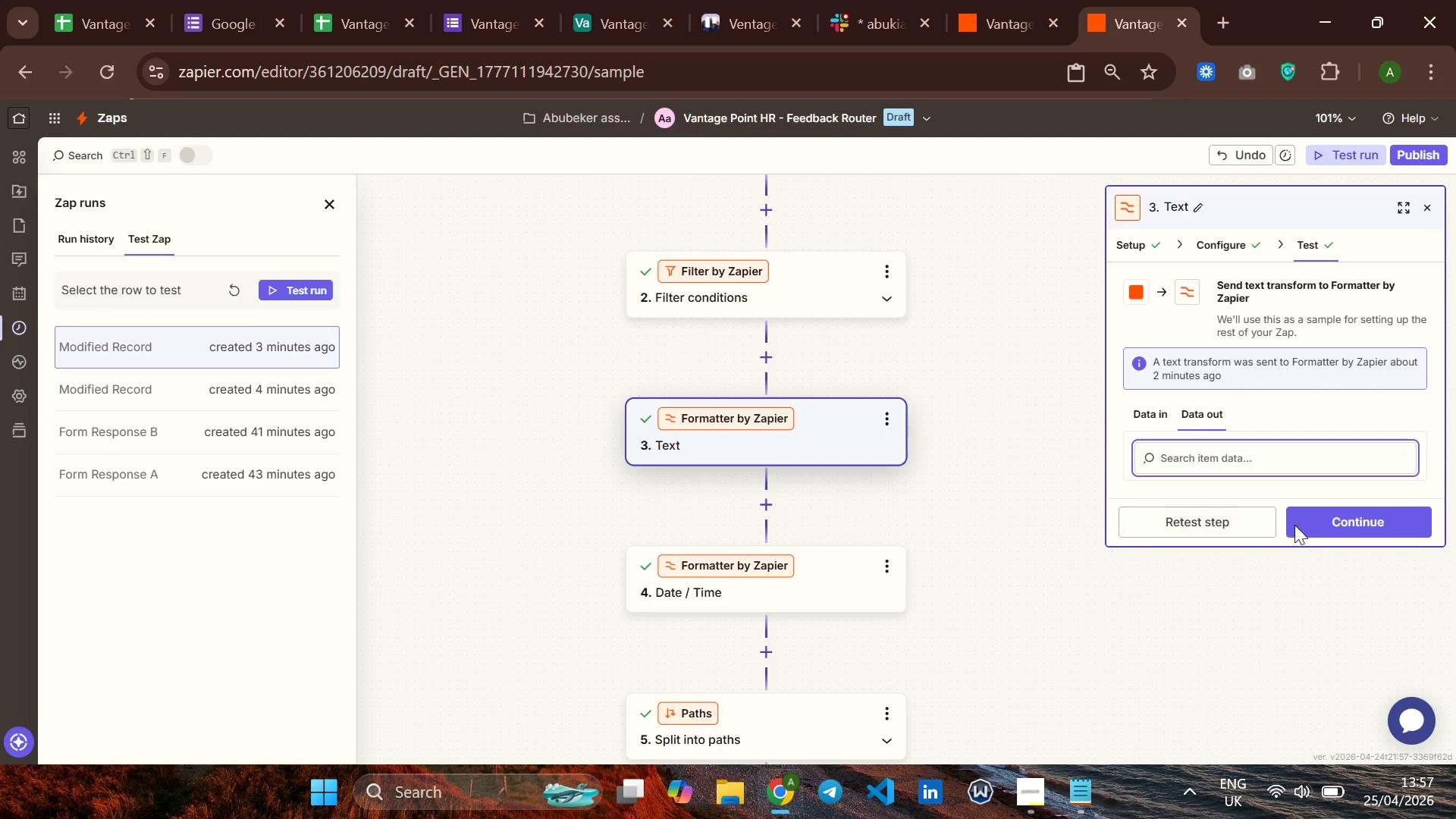 
left_click([1315, 523])
 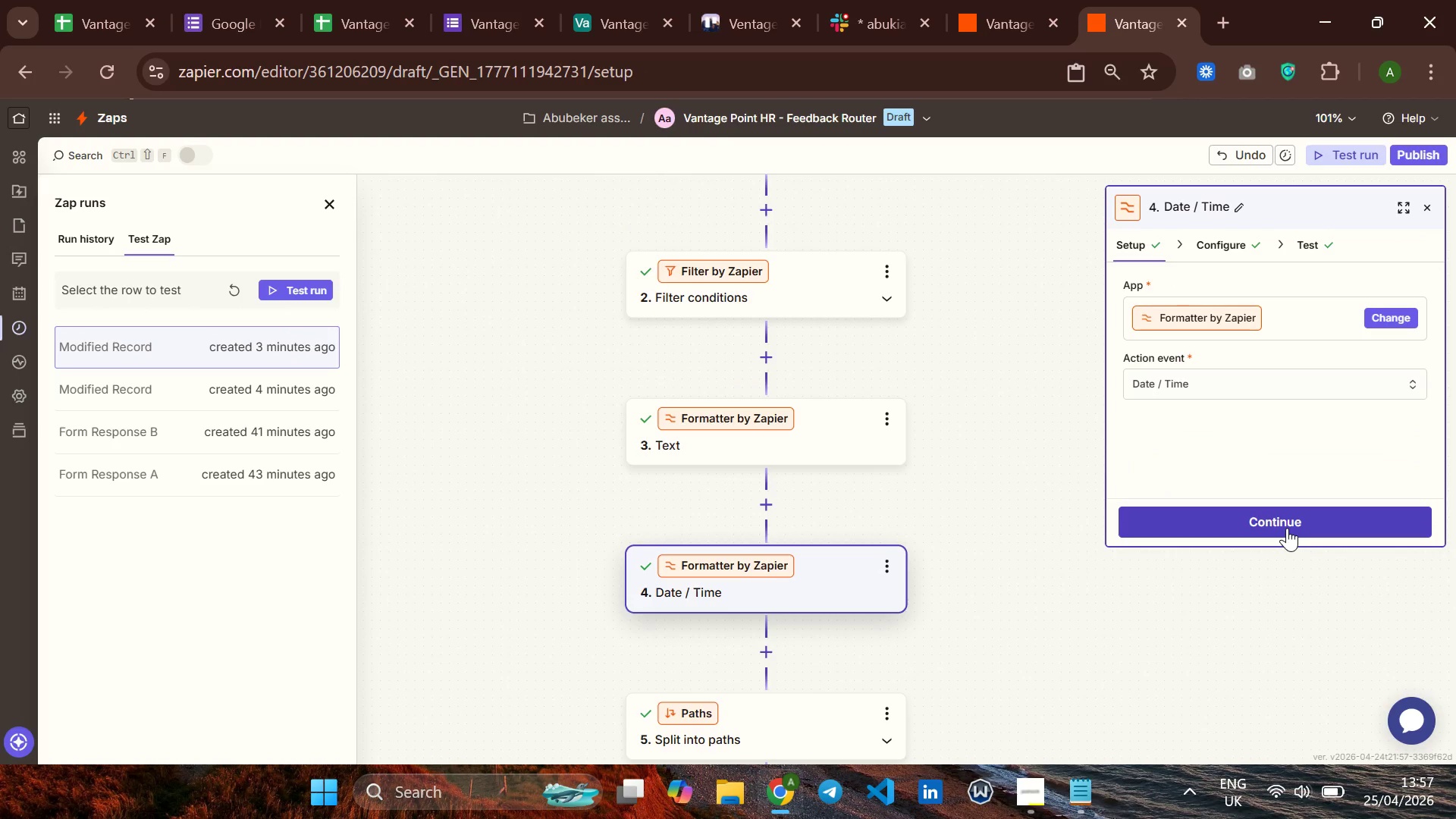 
left_click([1286, 519])
 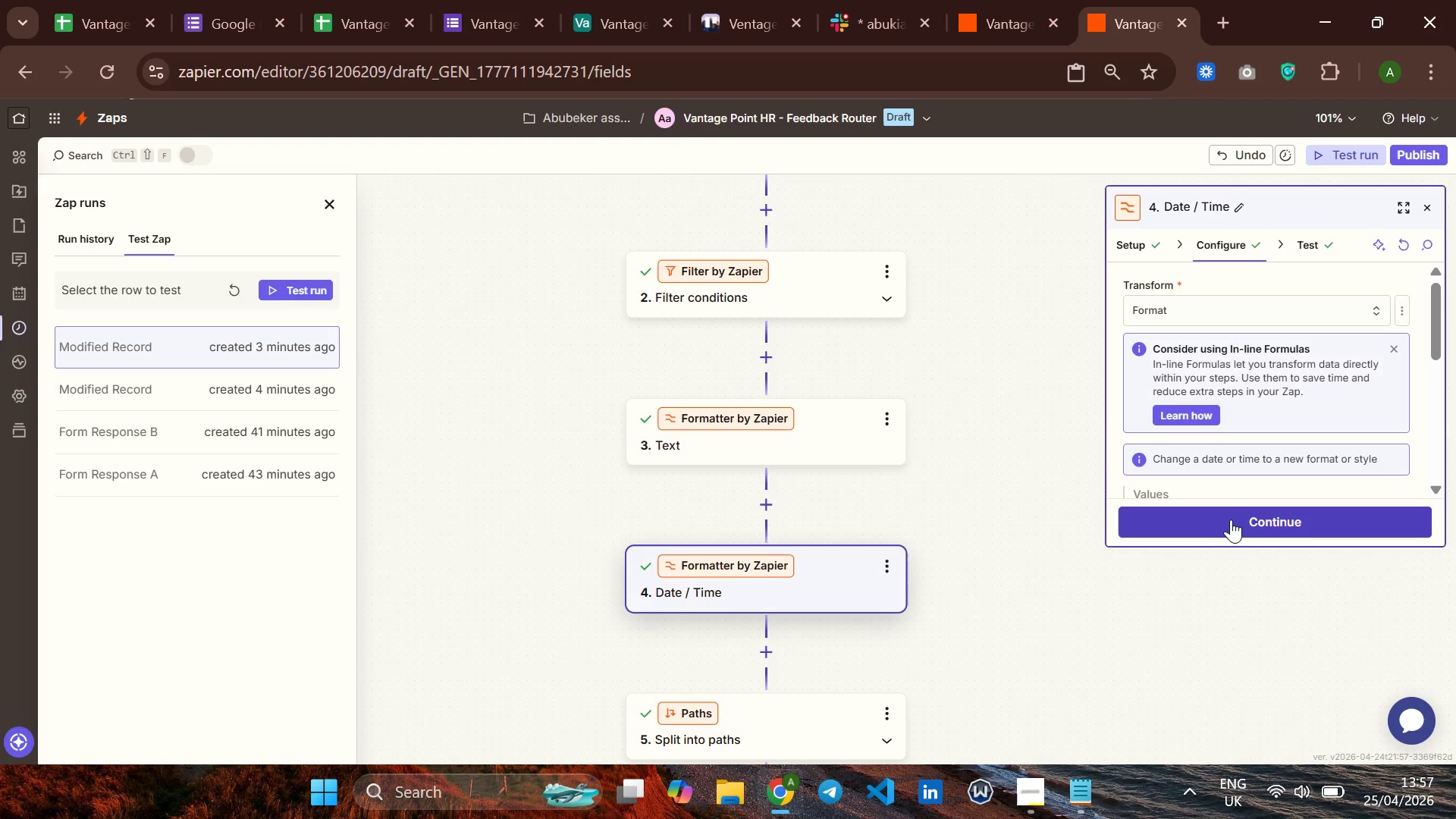 
left_click([1231, 519])
 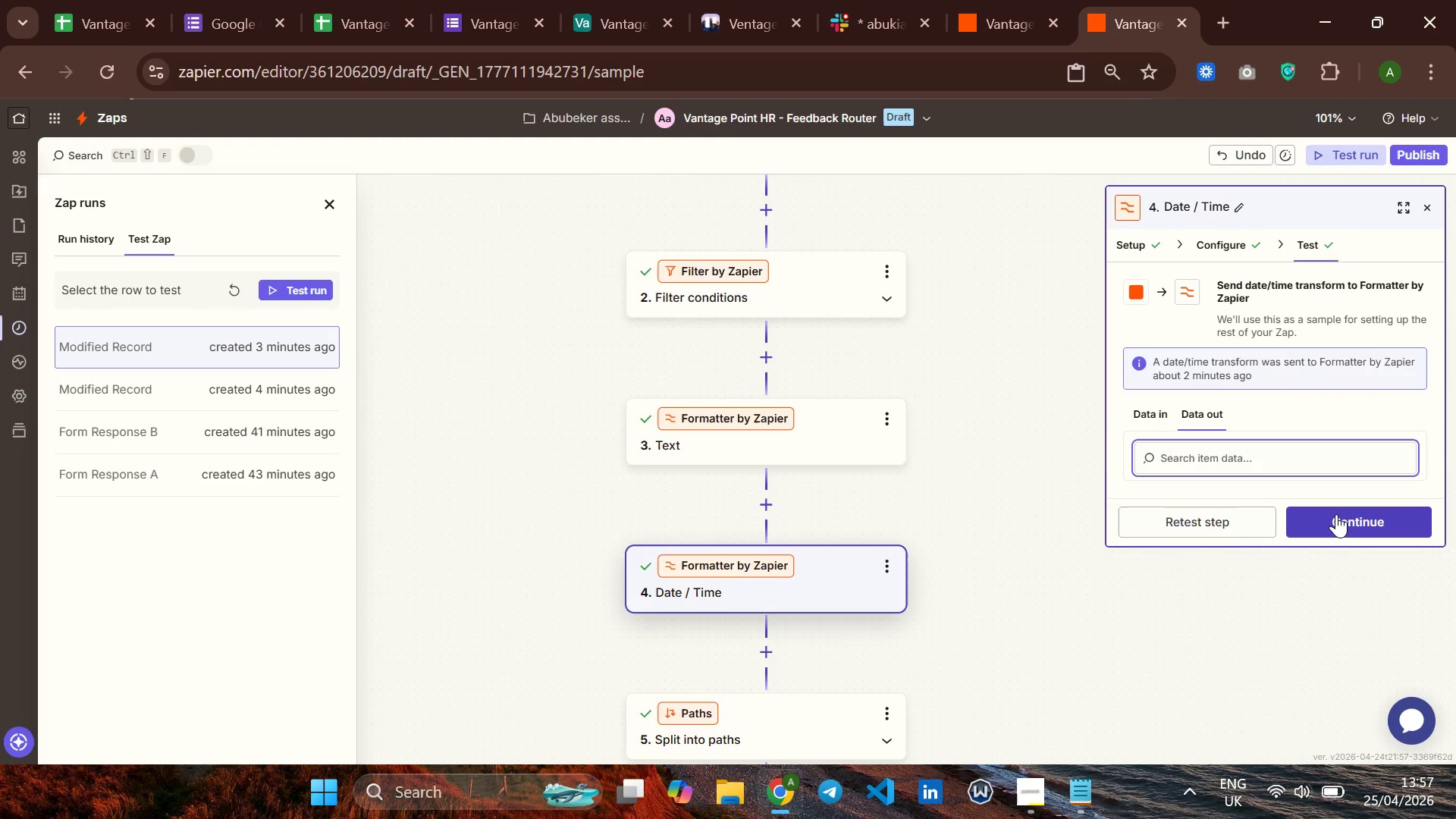 
left_click([1336, 514])
 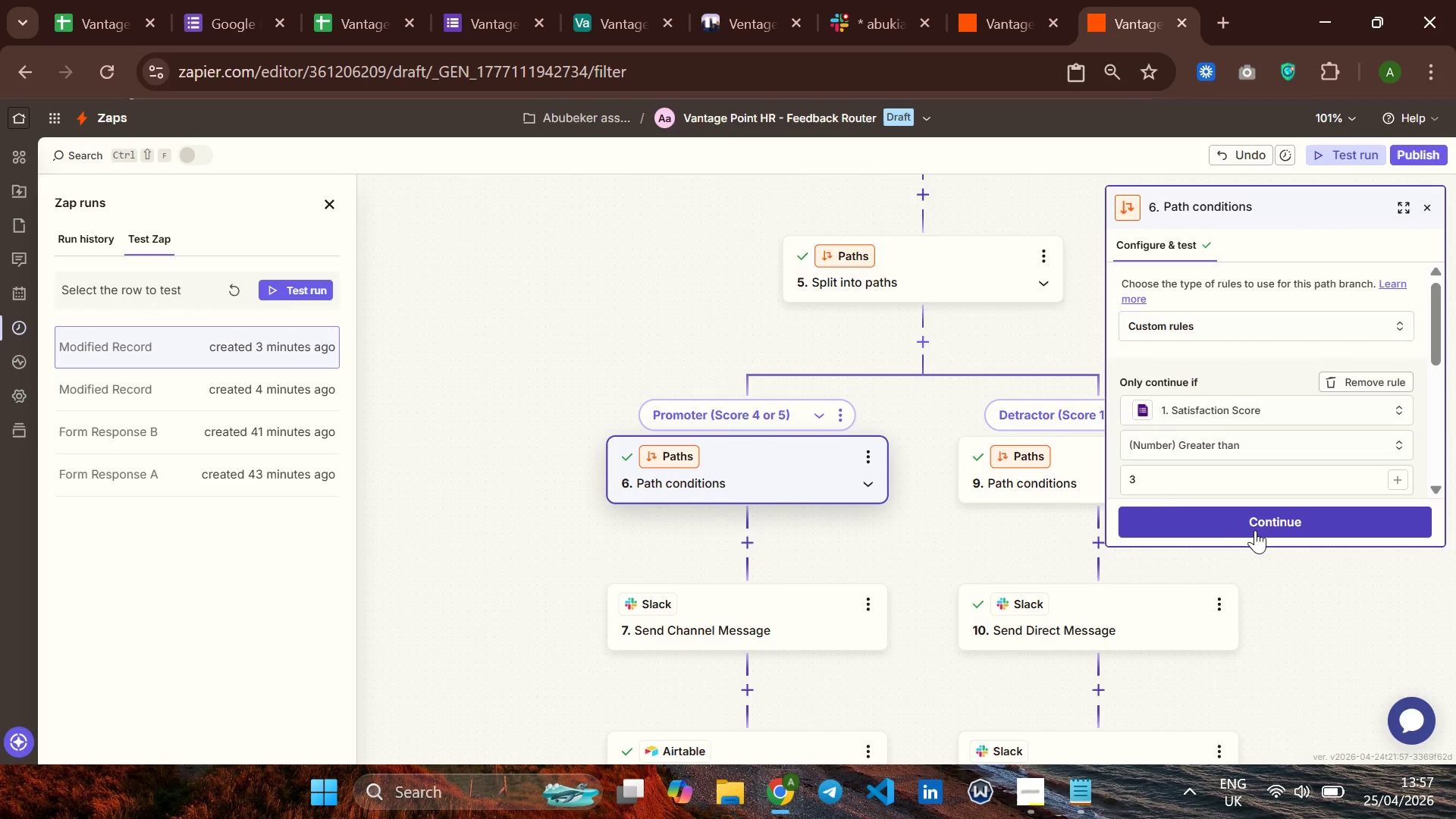 
left_click([1255, 529])
 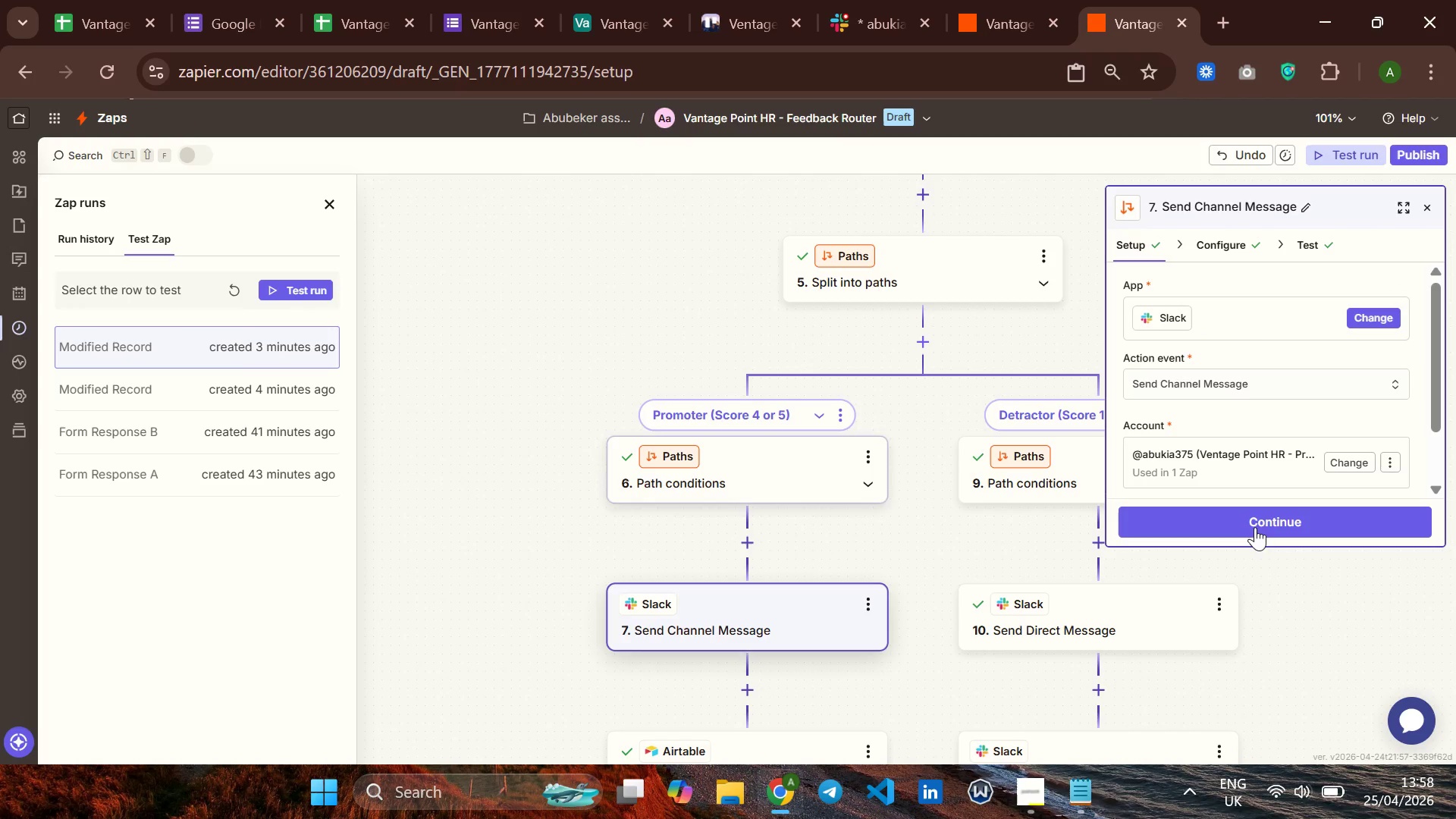 
left_click([1271, 516])
 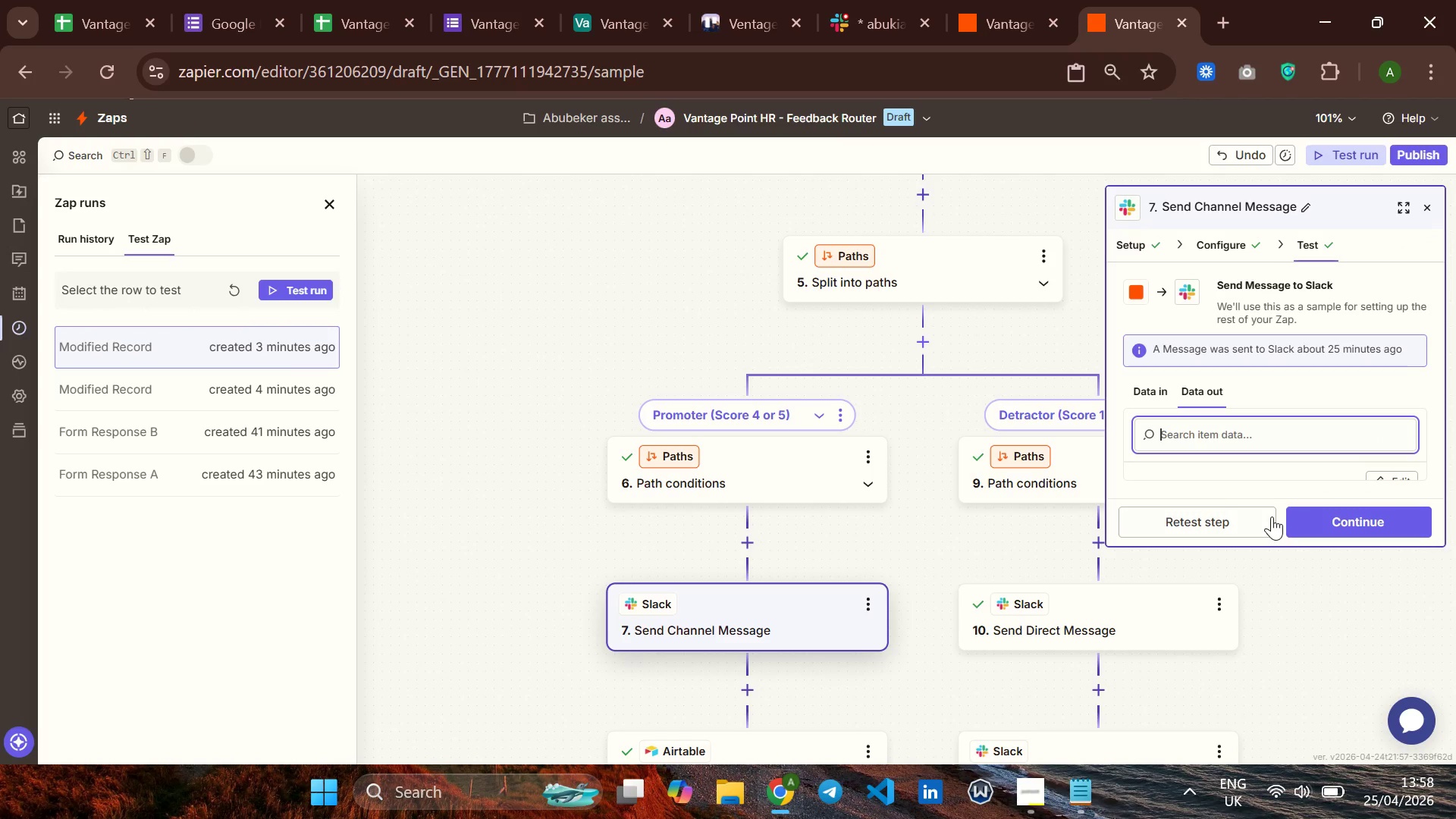 
left_click([1333, 510])
 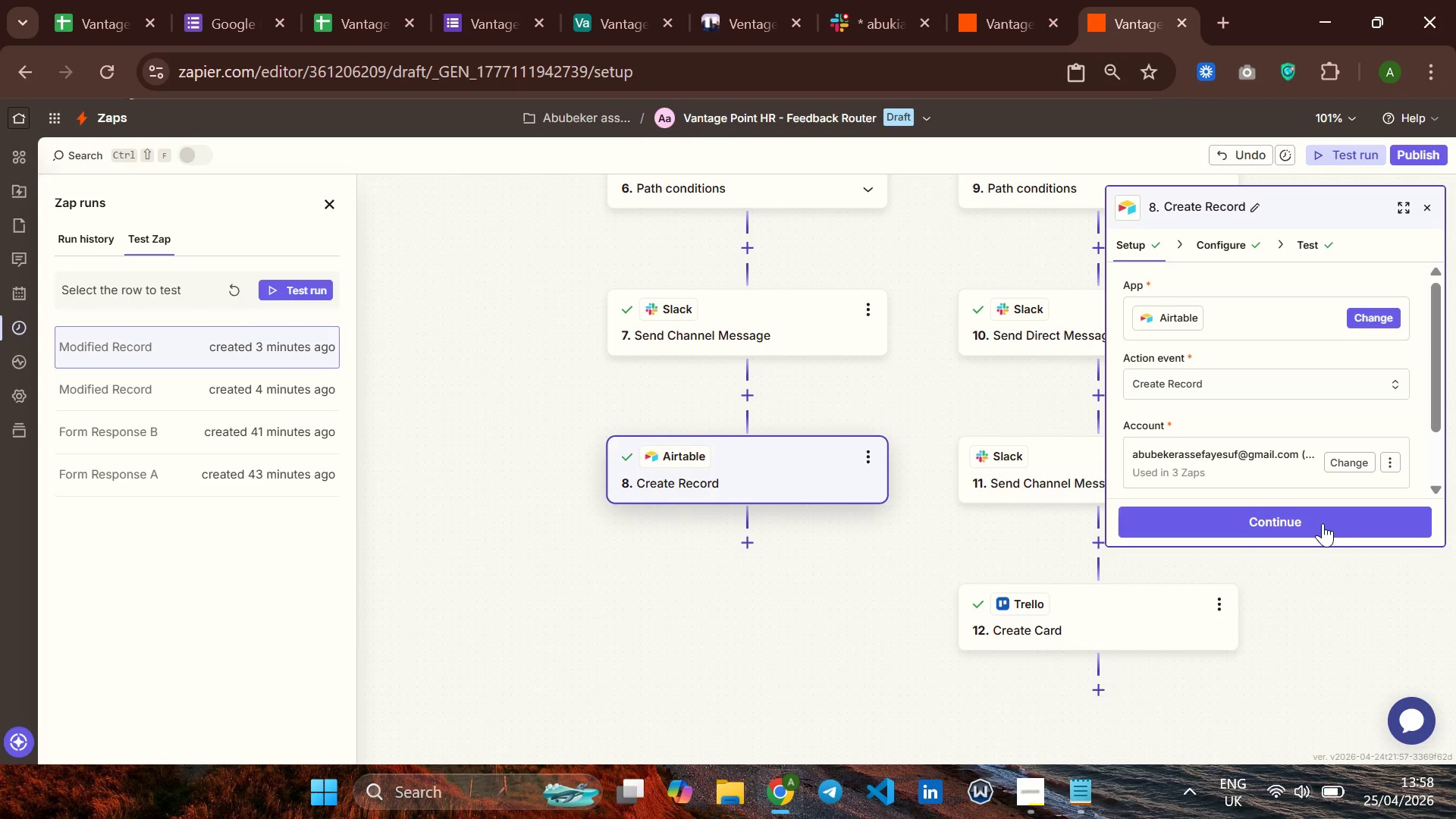 
left_click([1318, 523])
 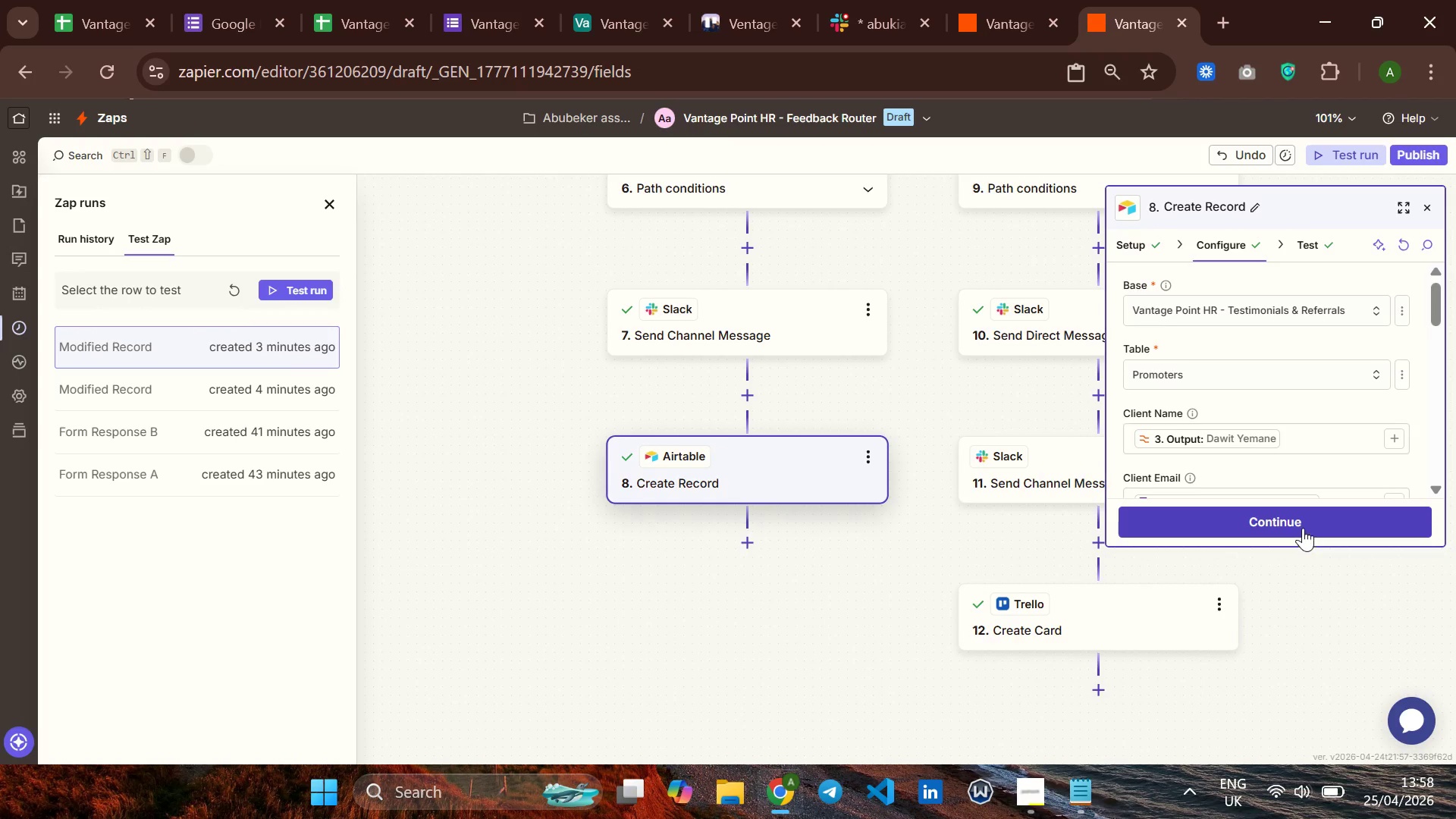 
left_click([1303, 522])
 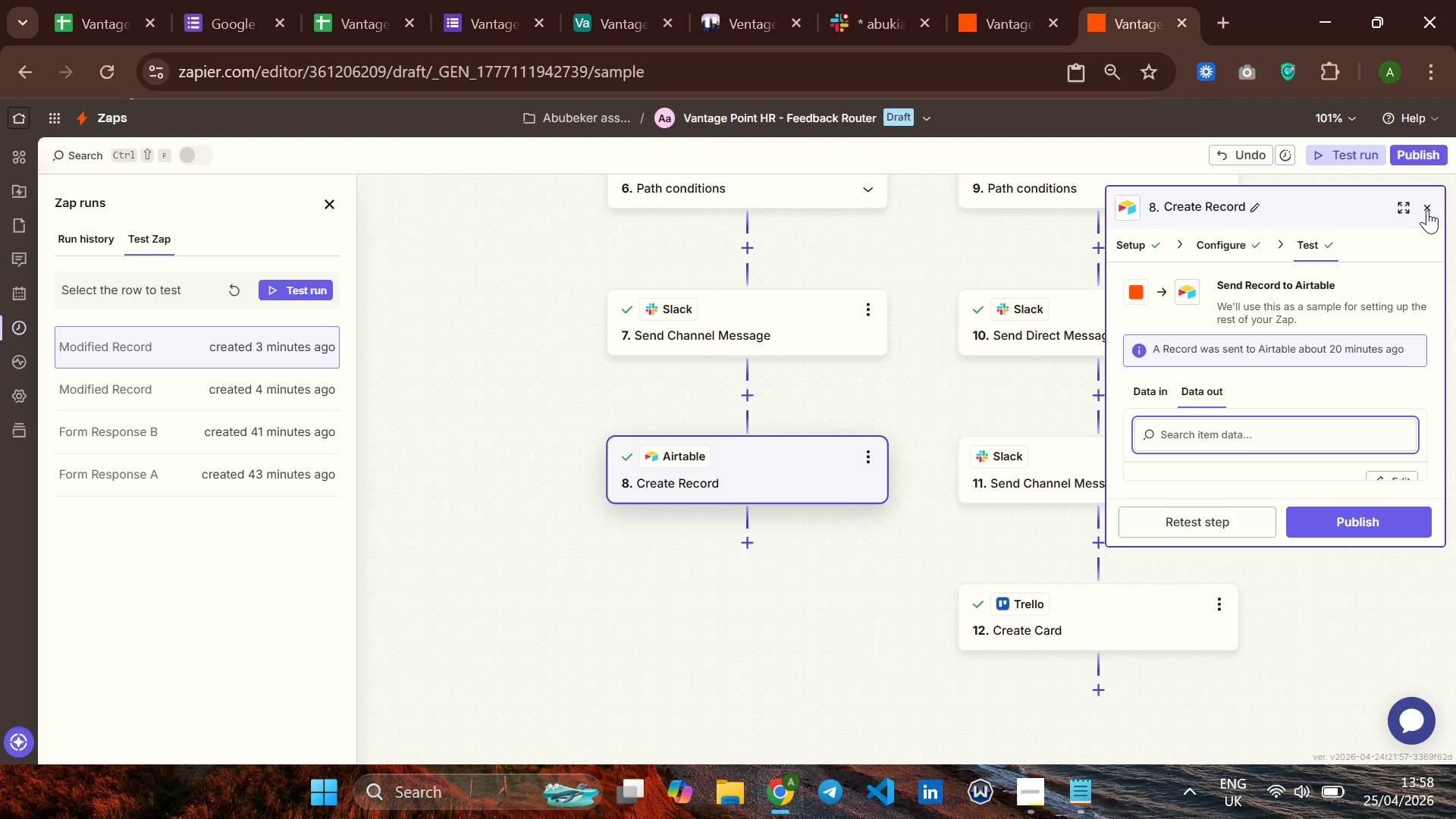 
left_click([1426, 205])
 